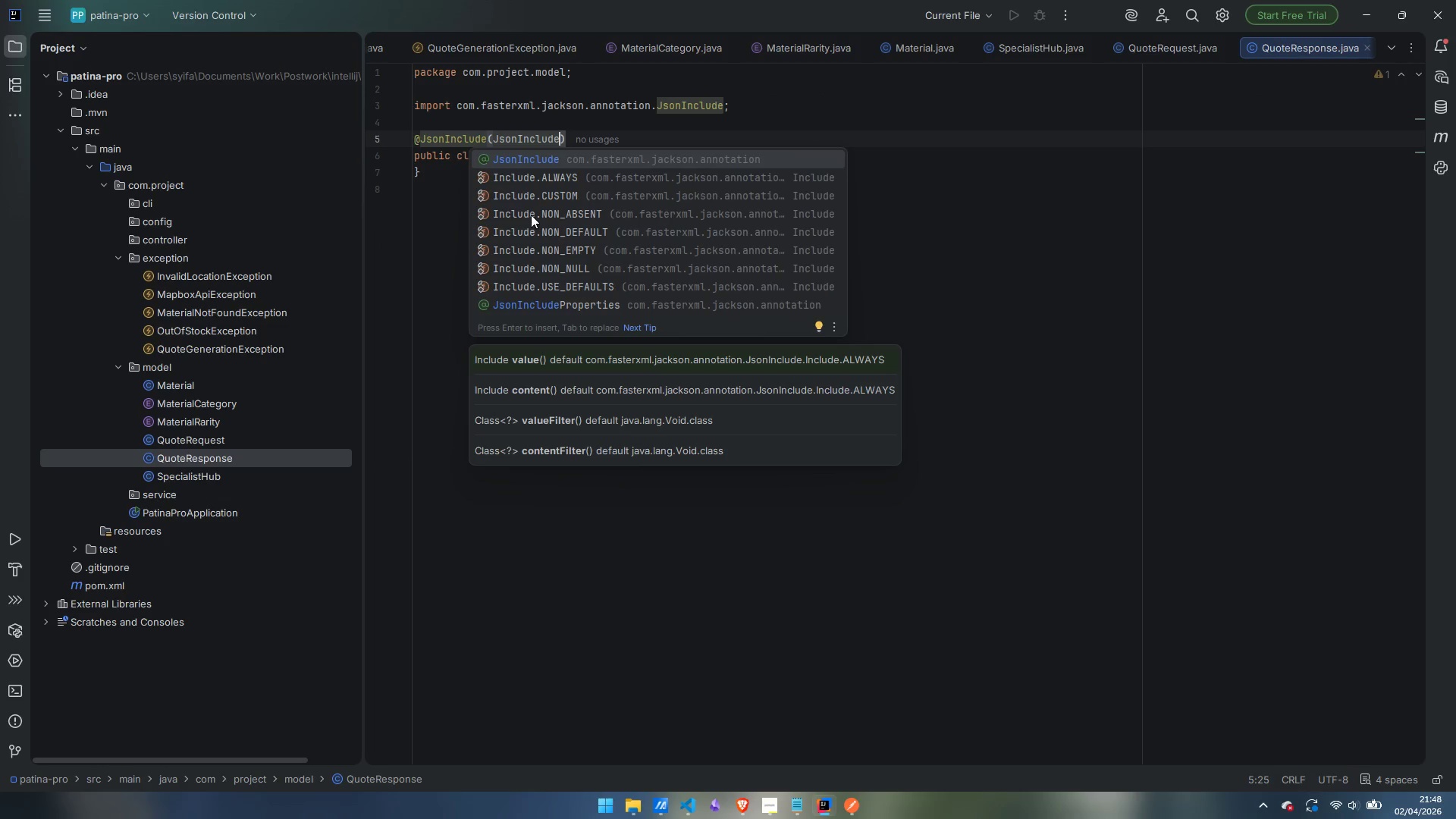 
key(Enter)
 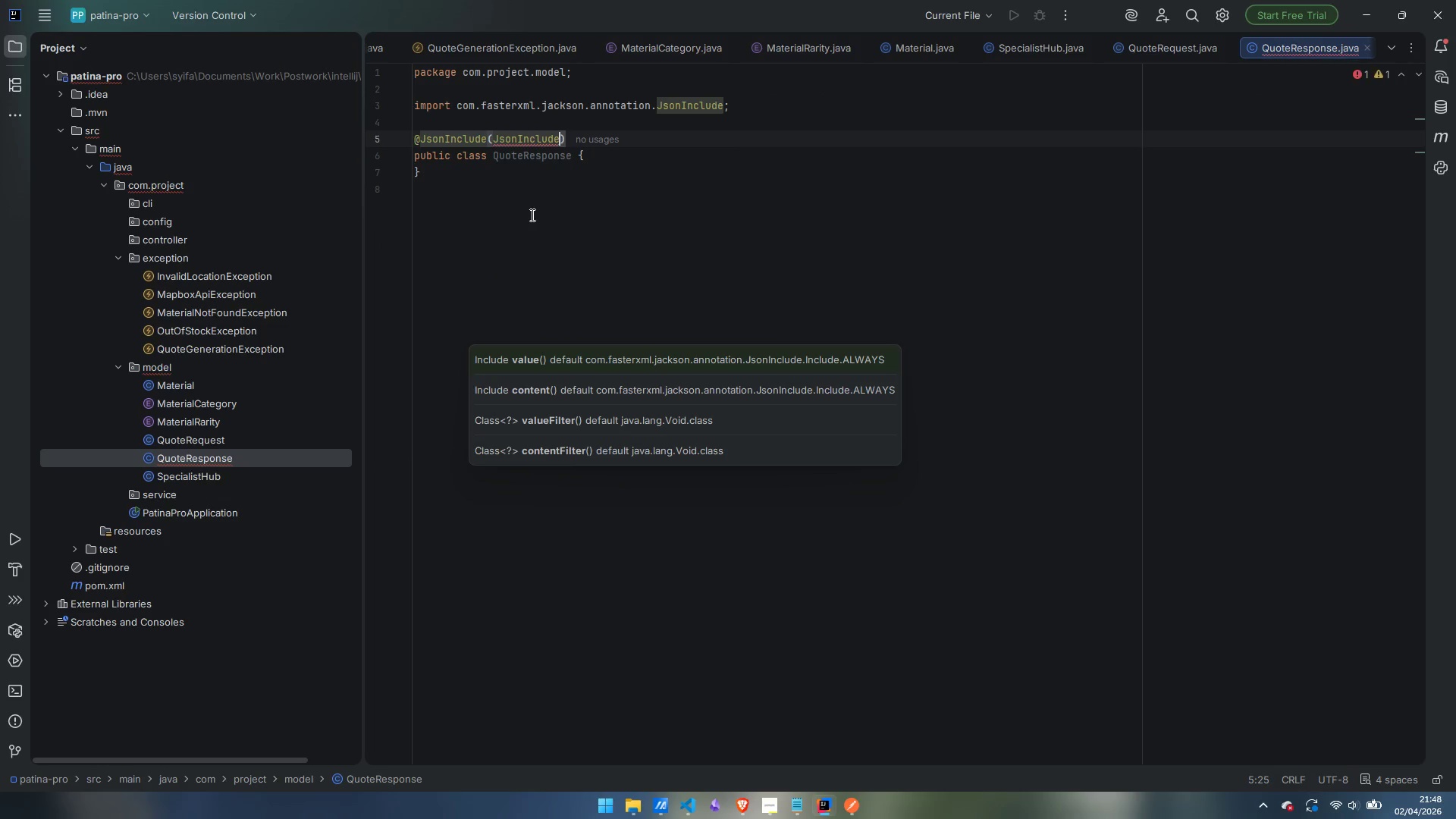 
type(.Include)
 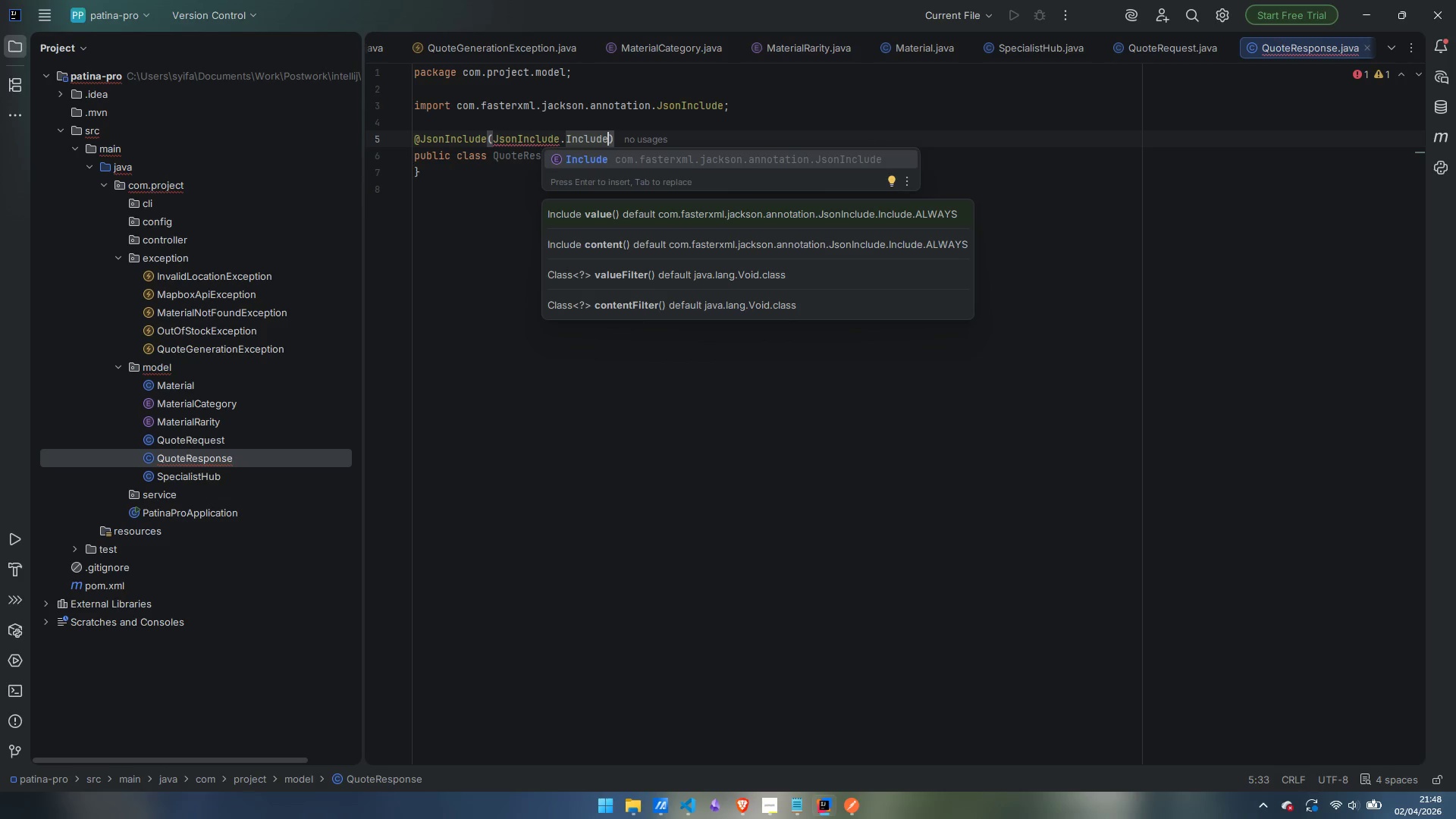 
key(Enter)
 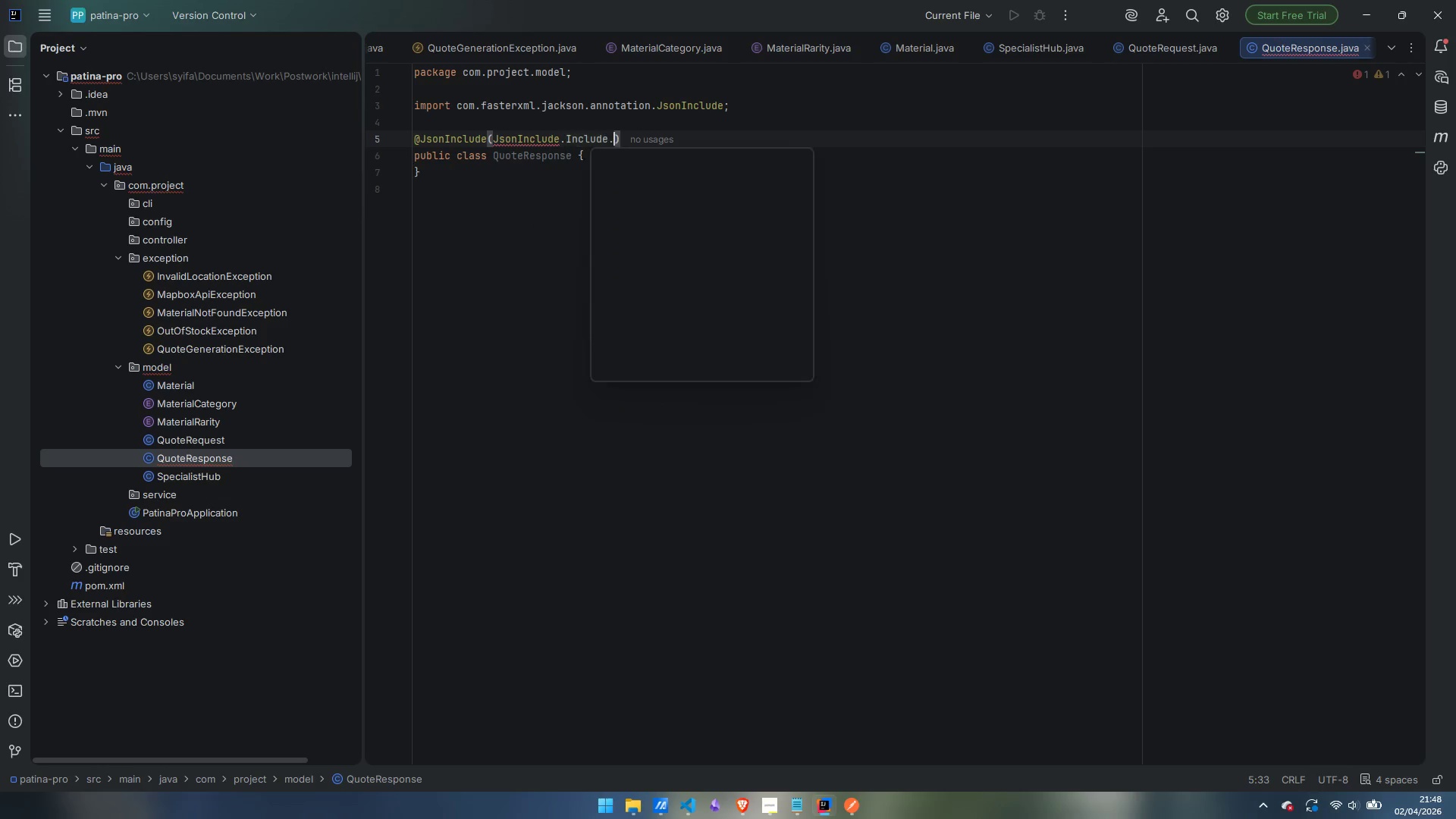 
type(.NON_NULL)
 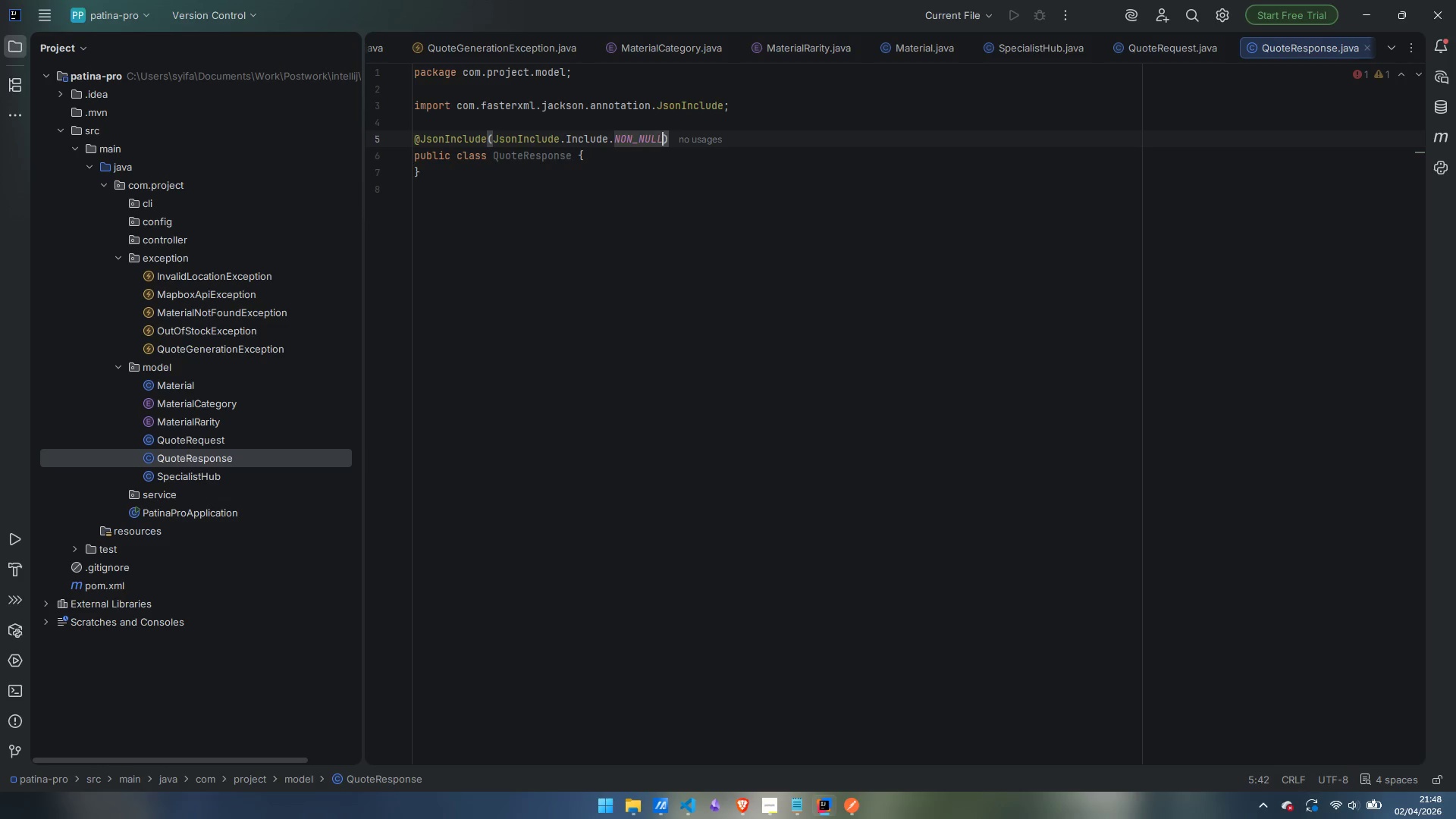 
key(ArrowRight)
 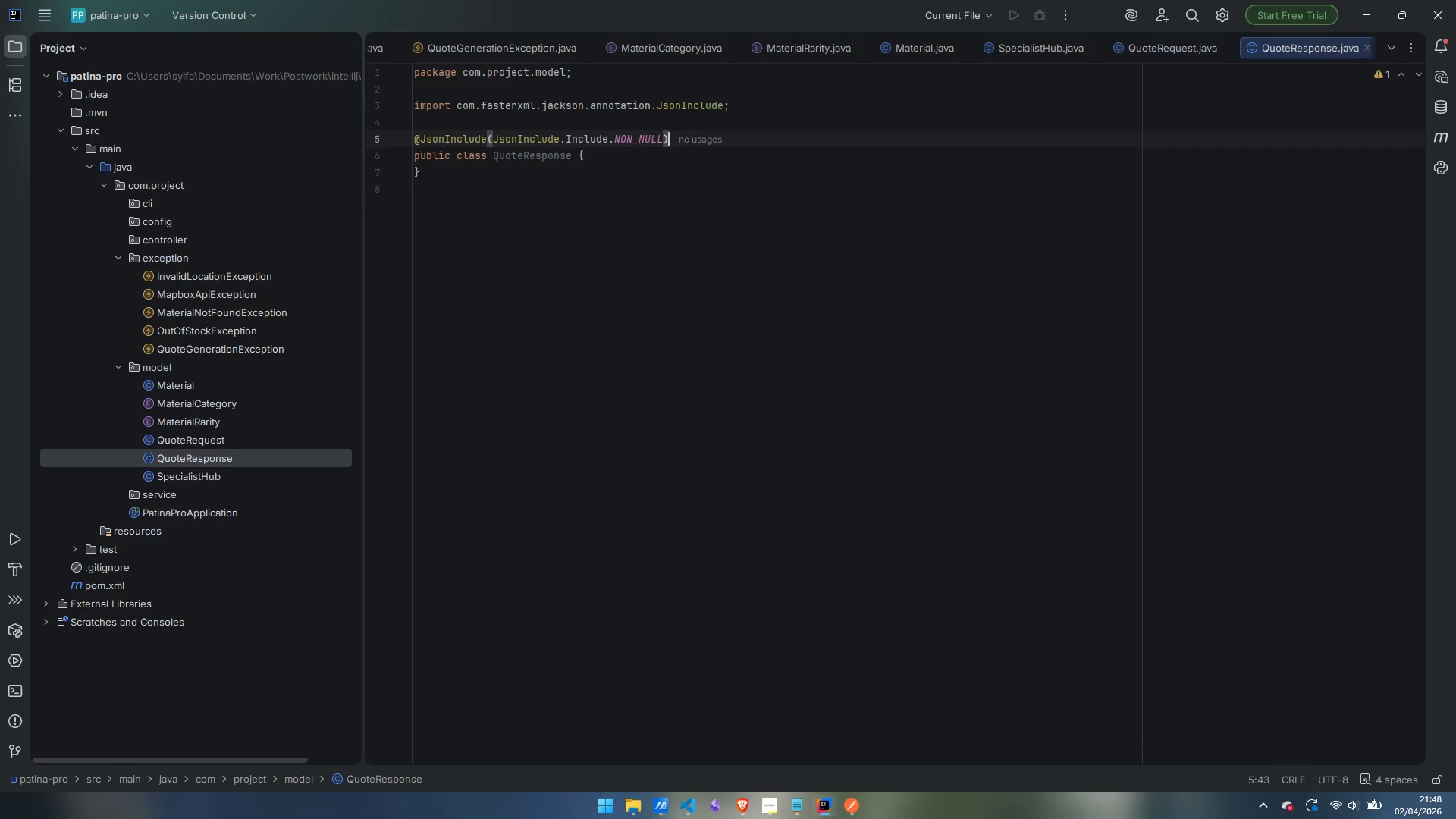 
key(Enter)
 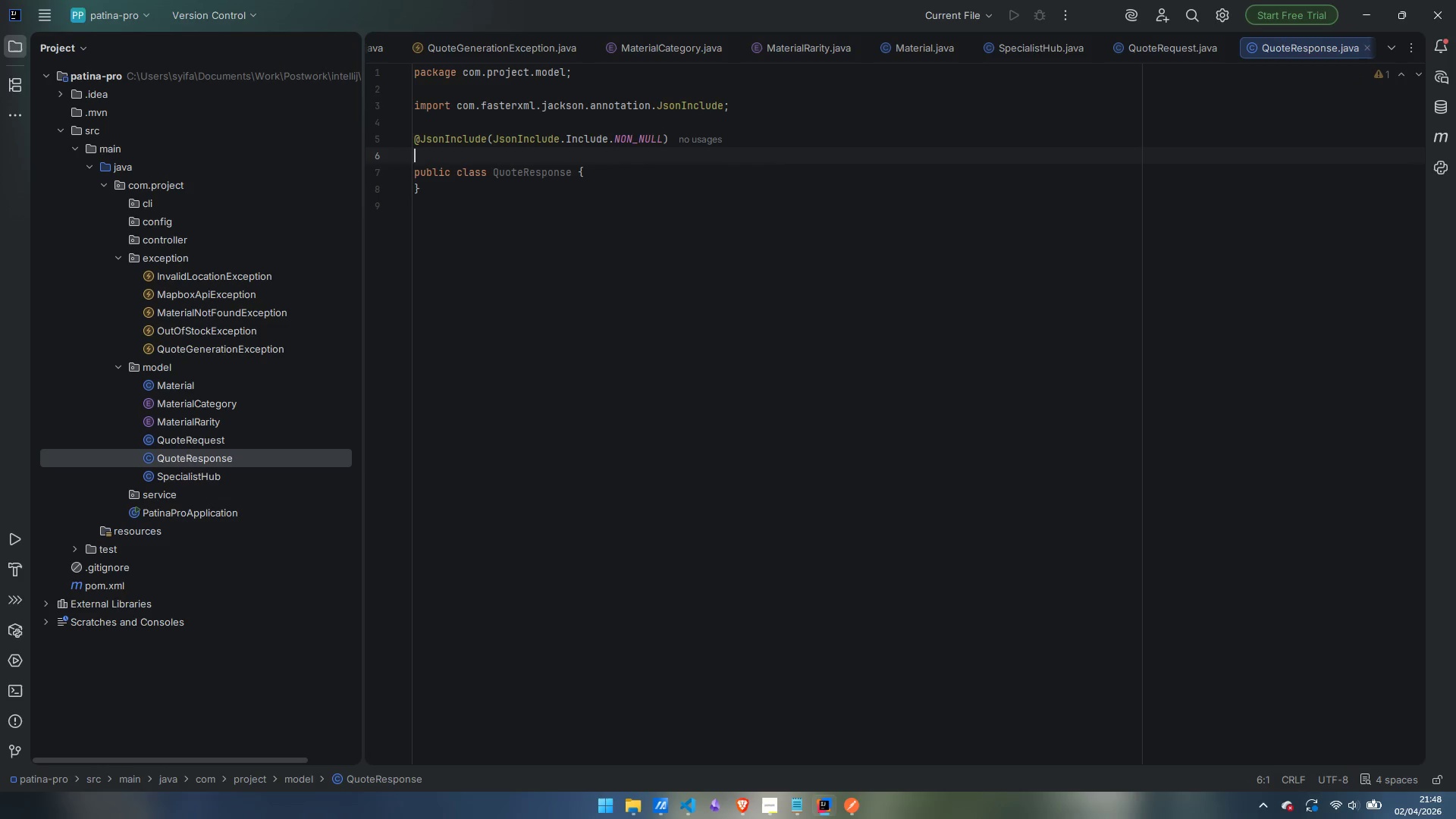 
type(2JsonPropertyOrder)
 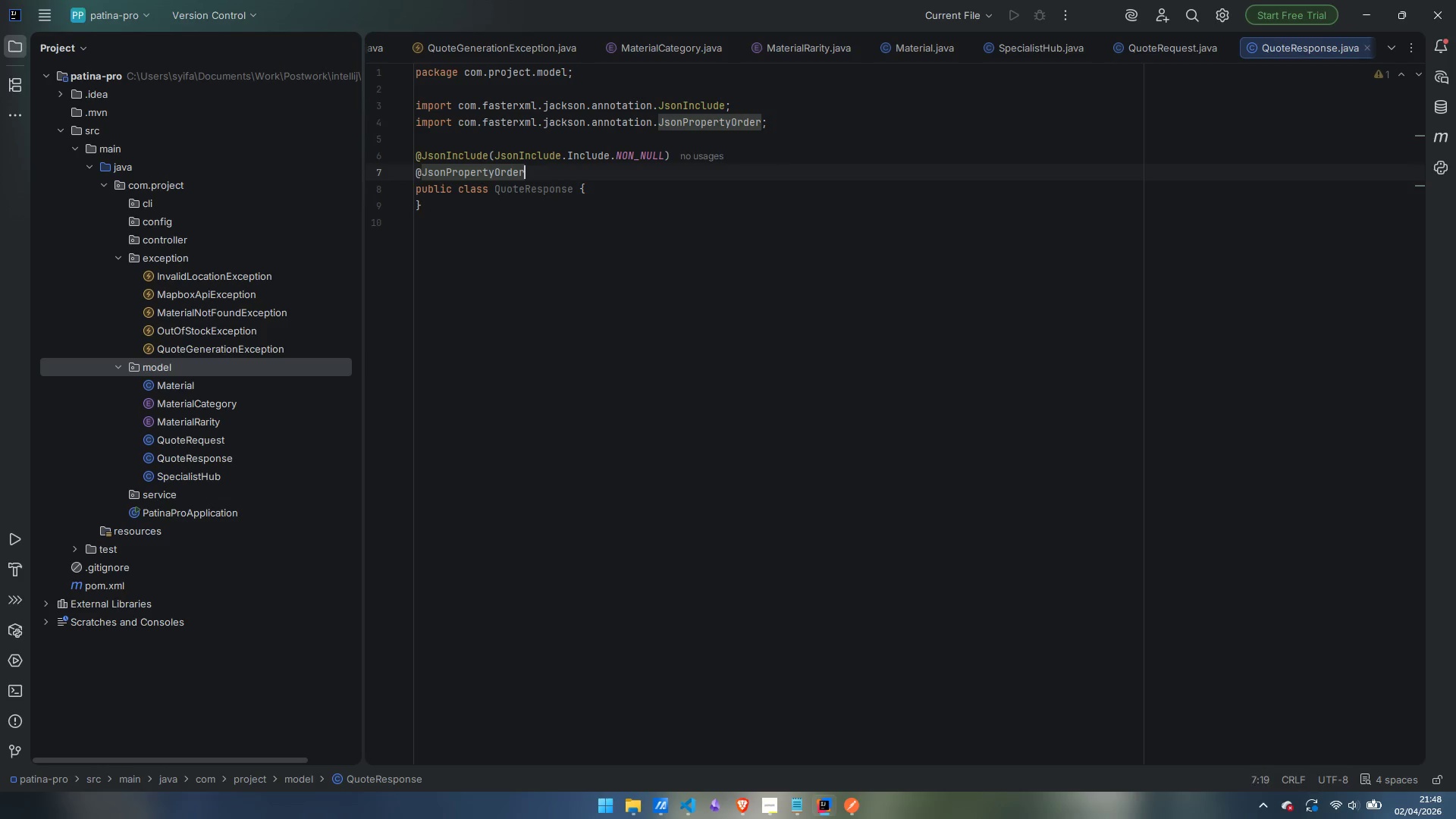 
 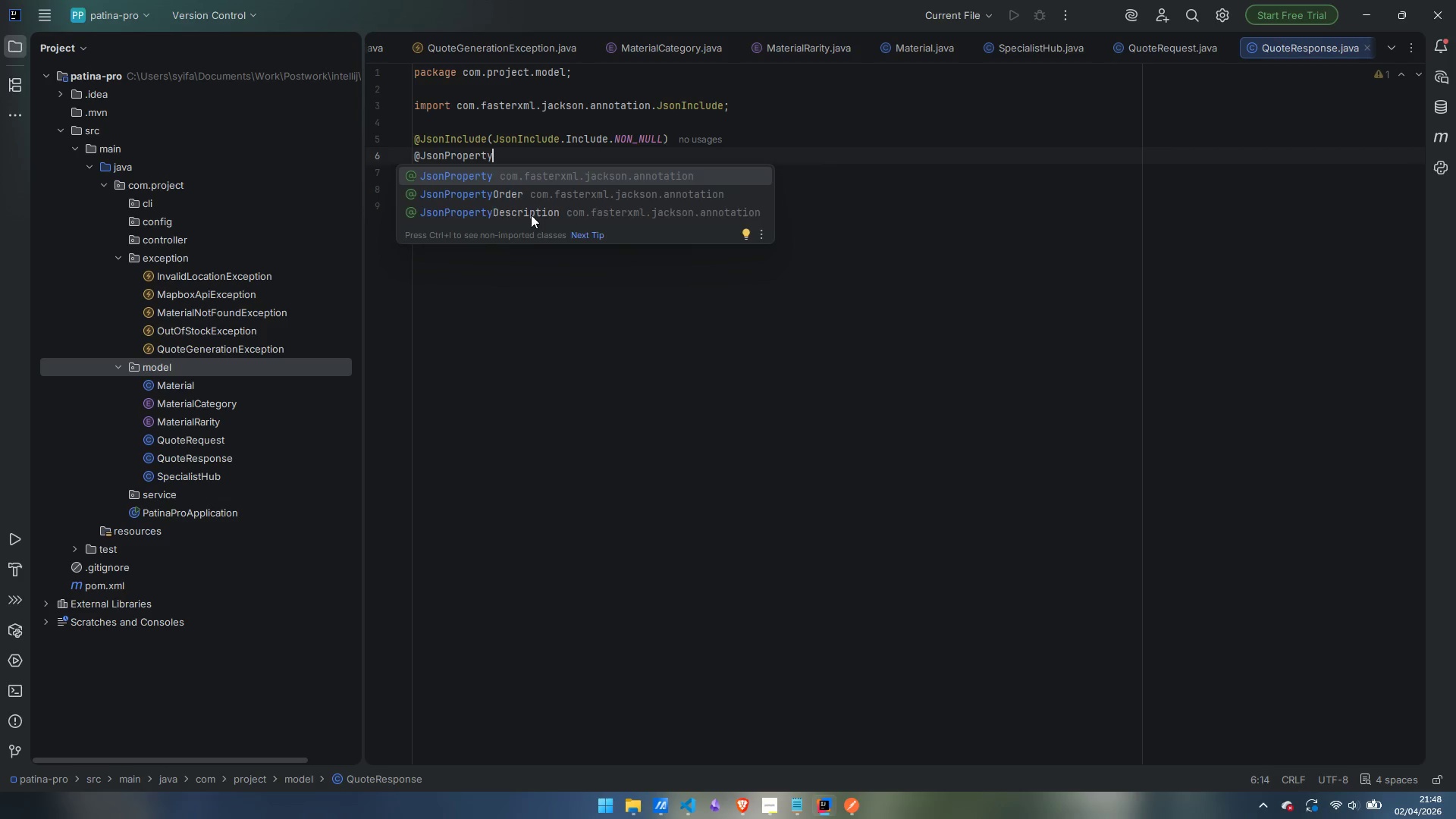 
key(Enter)
 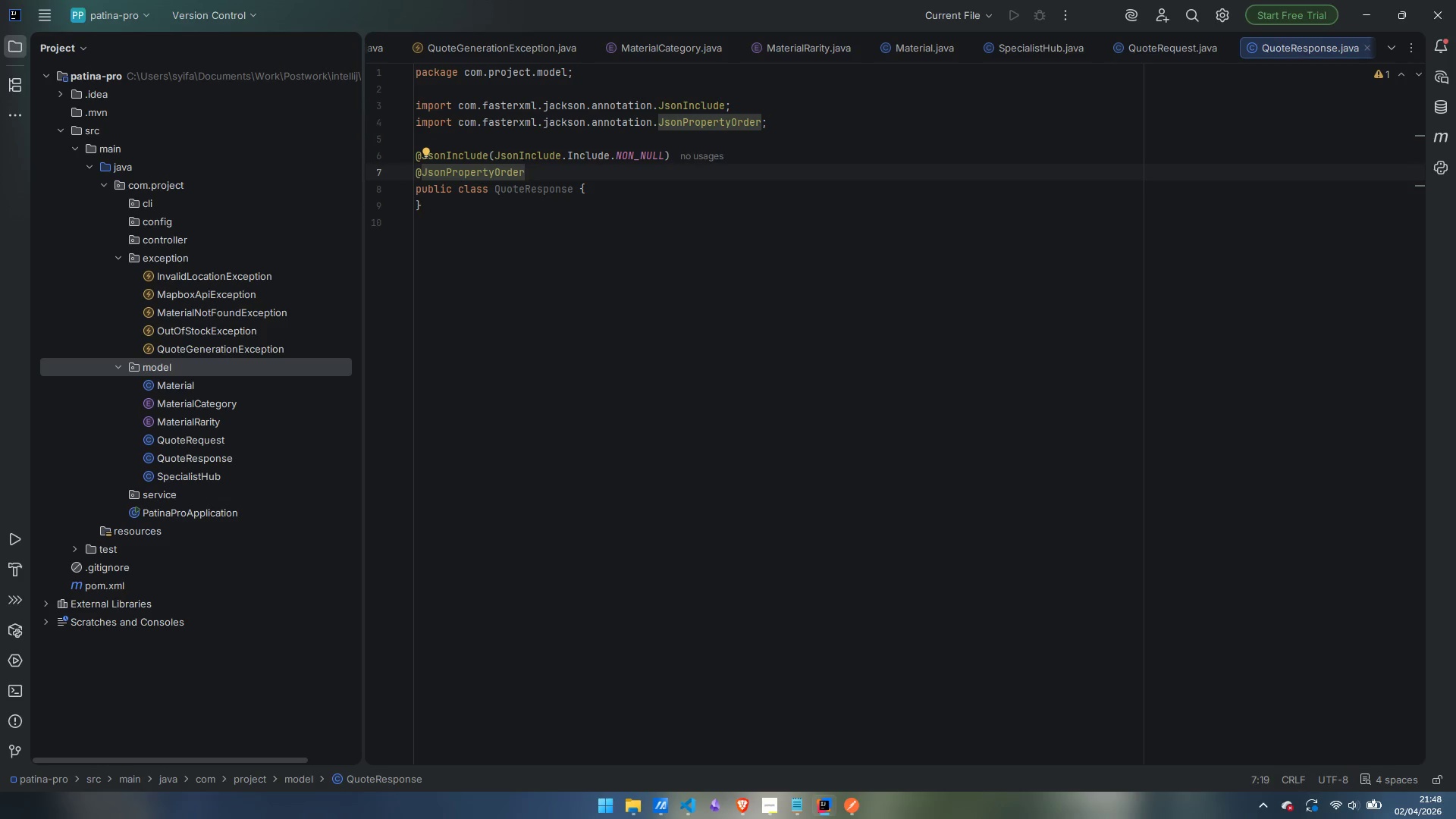 
key(Shift+9)
 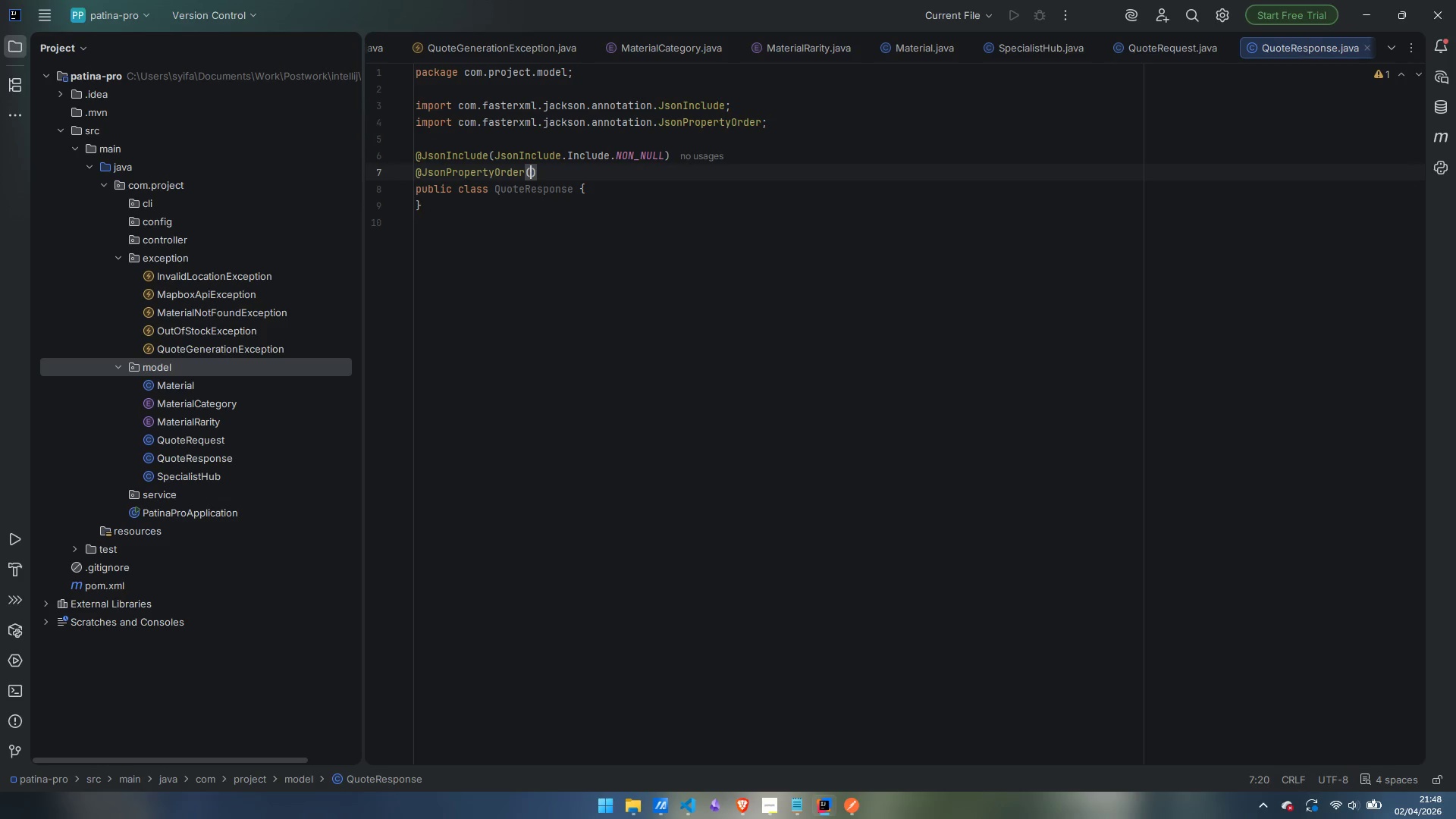 
key(Shift+BracketLeft)
 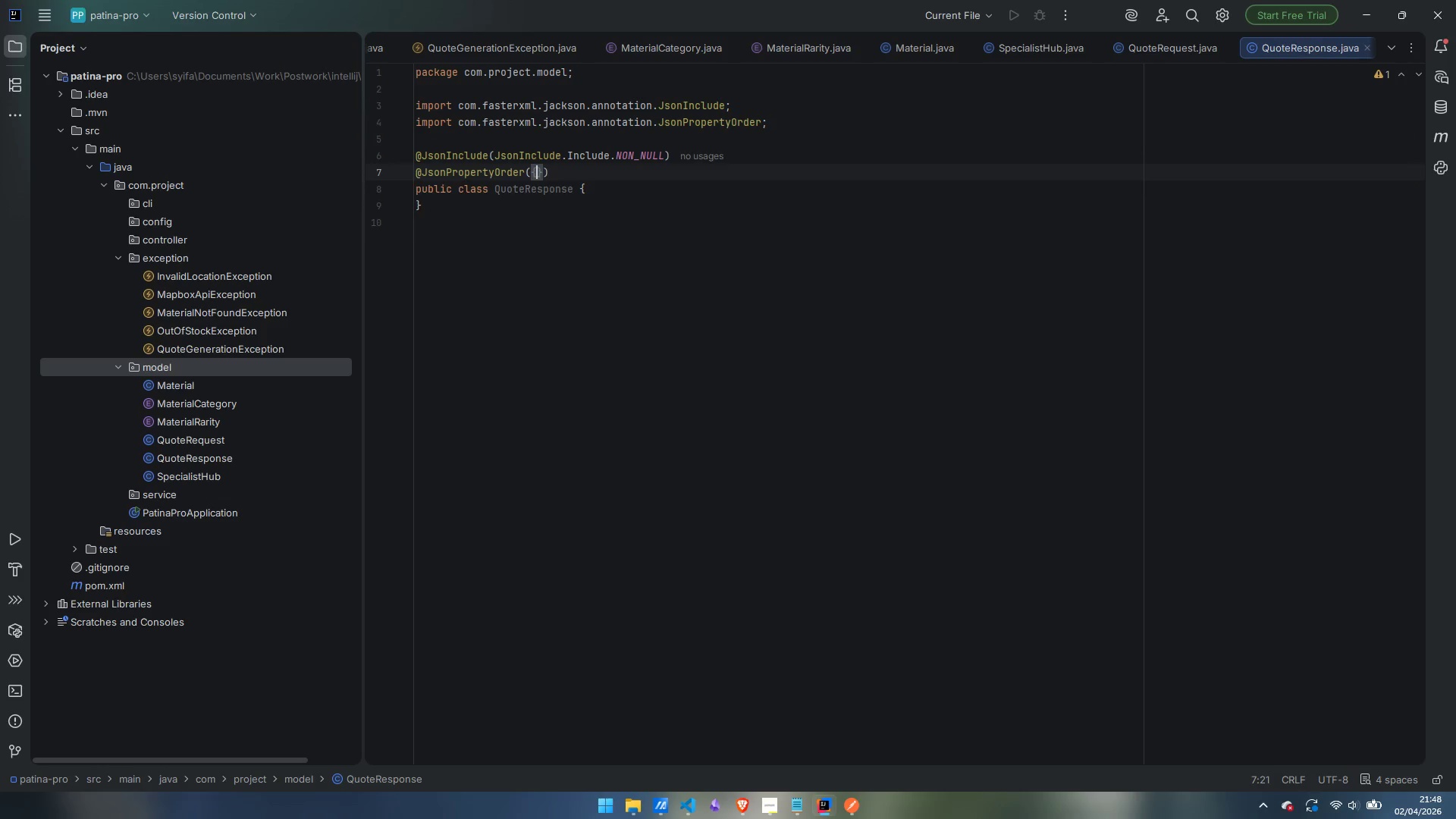 
key(Enter)
 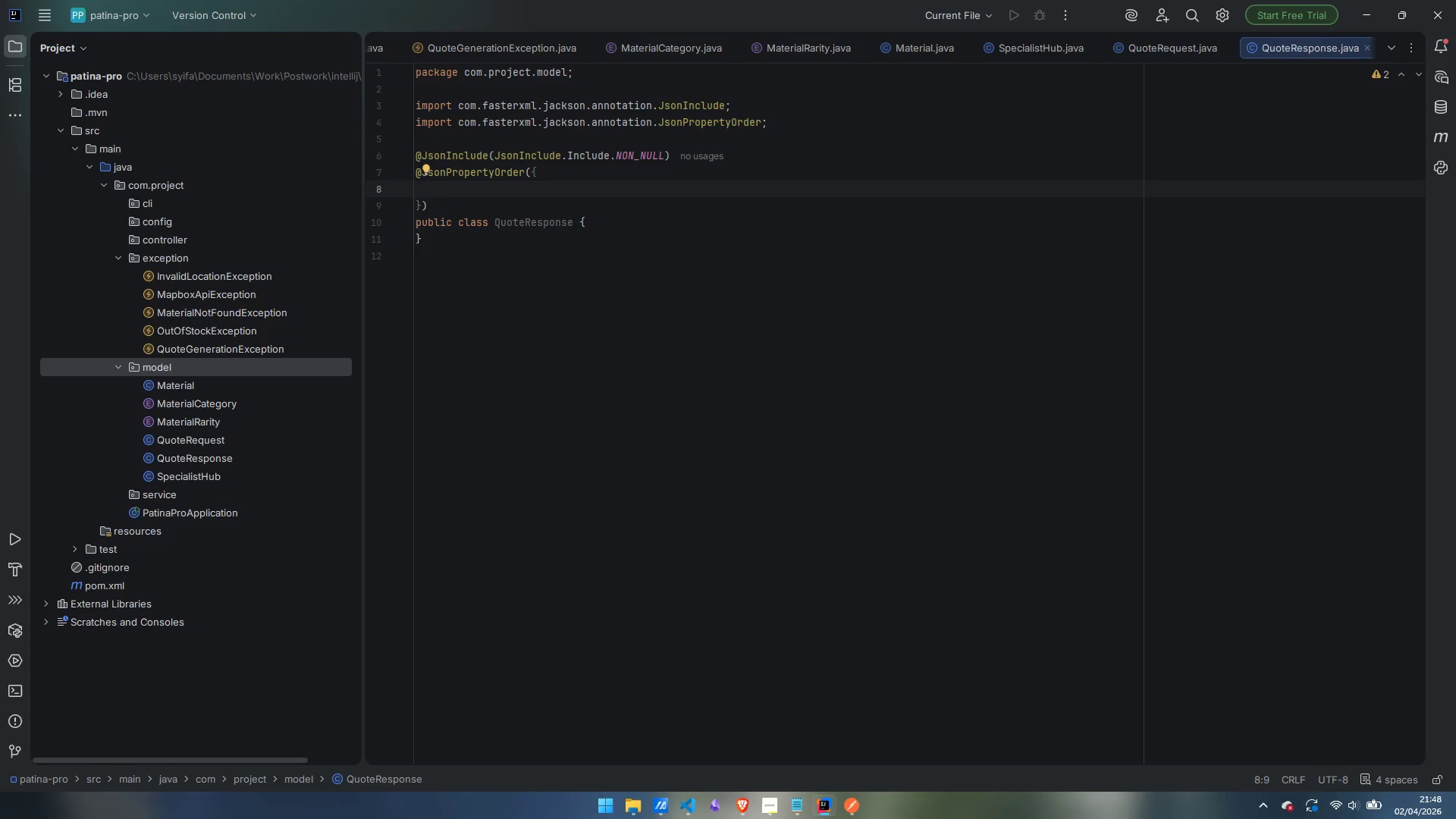 
type("uoteId)
 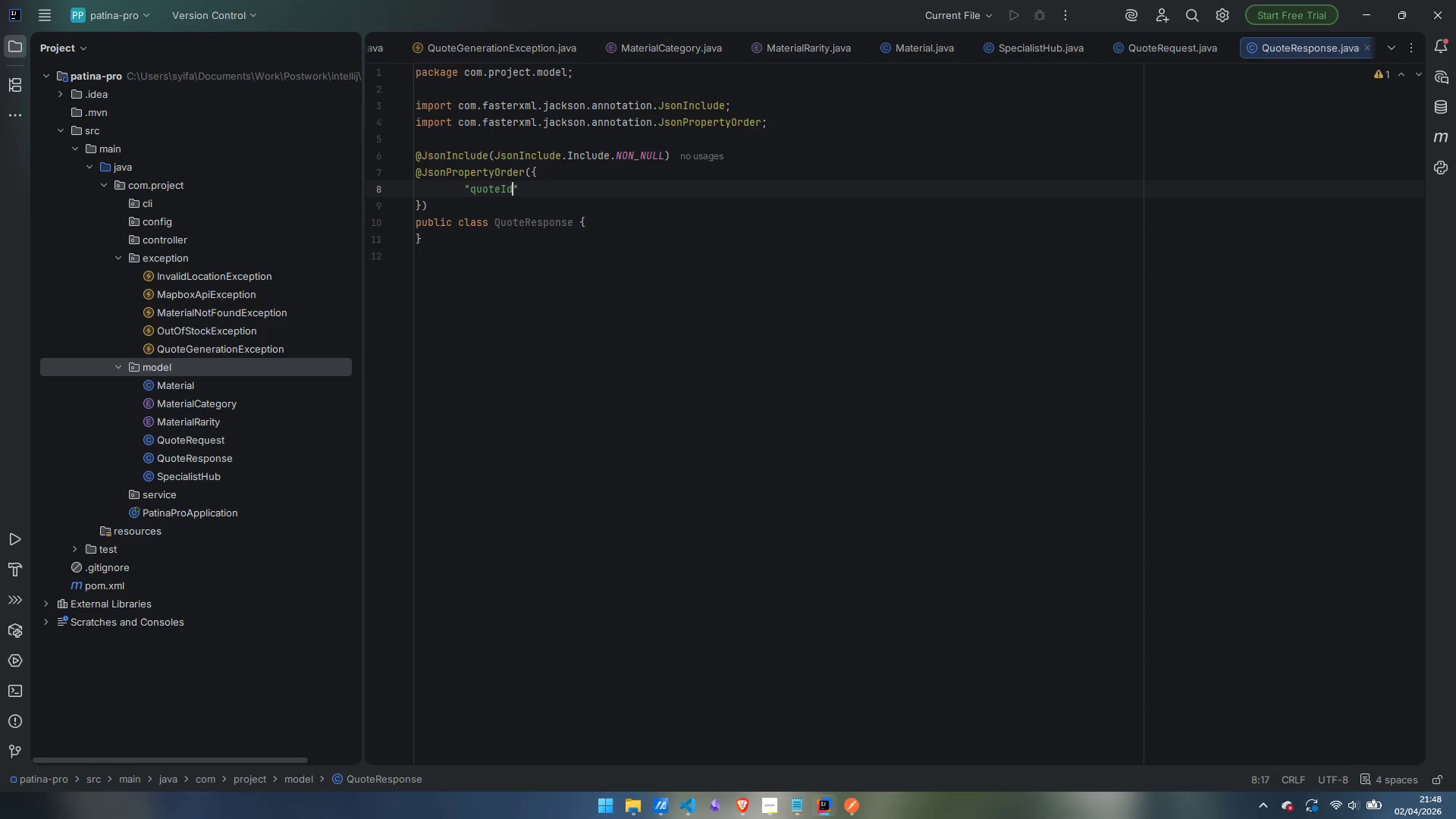 
key(ArrowRight)
 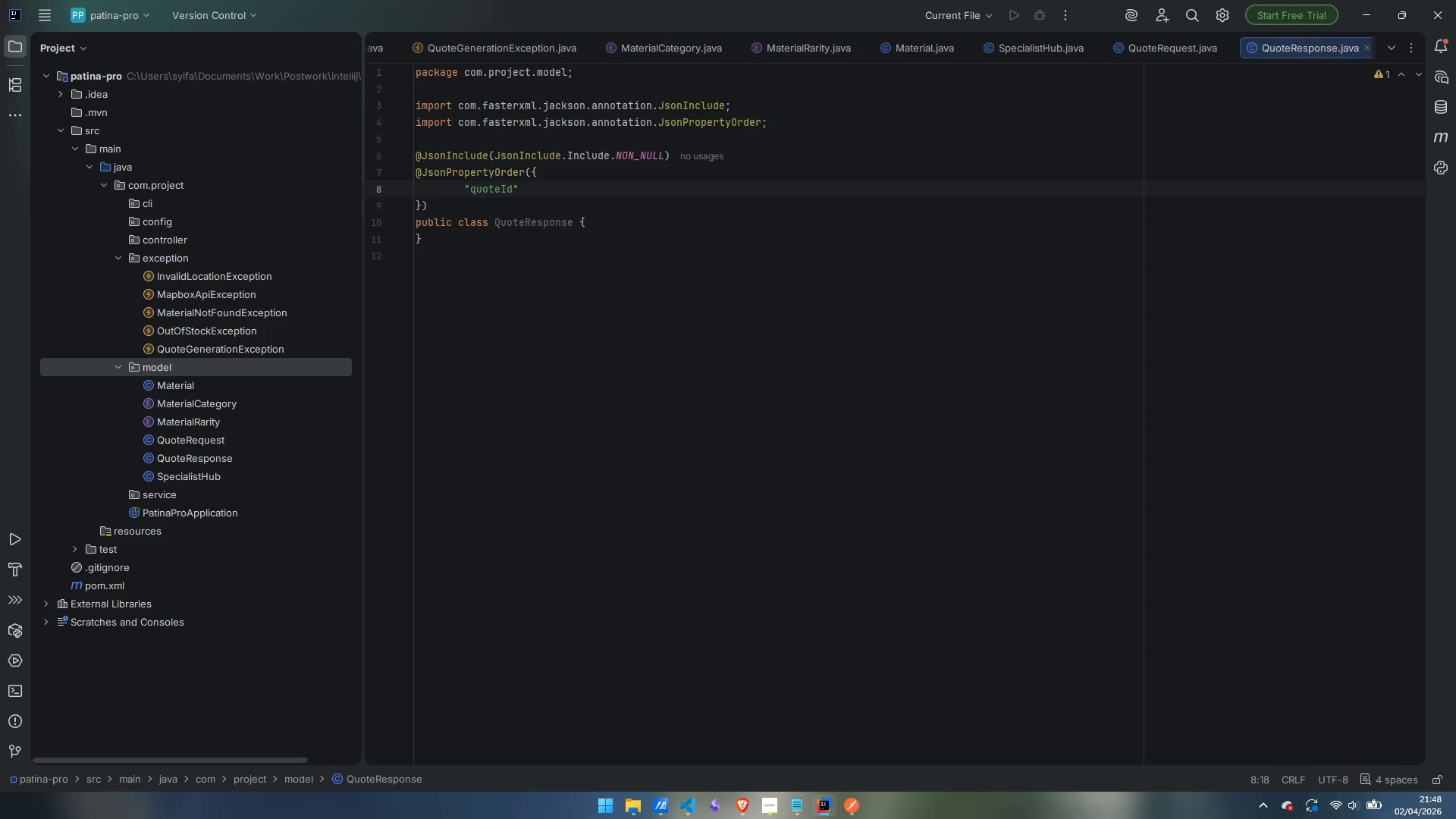 
type(, "generatedAt)
 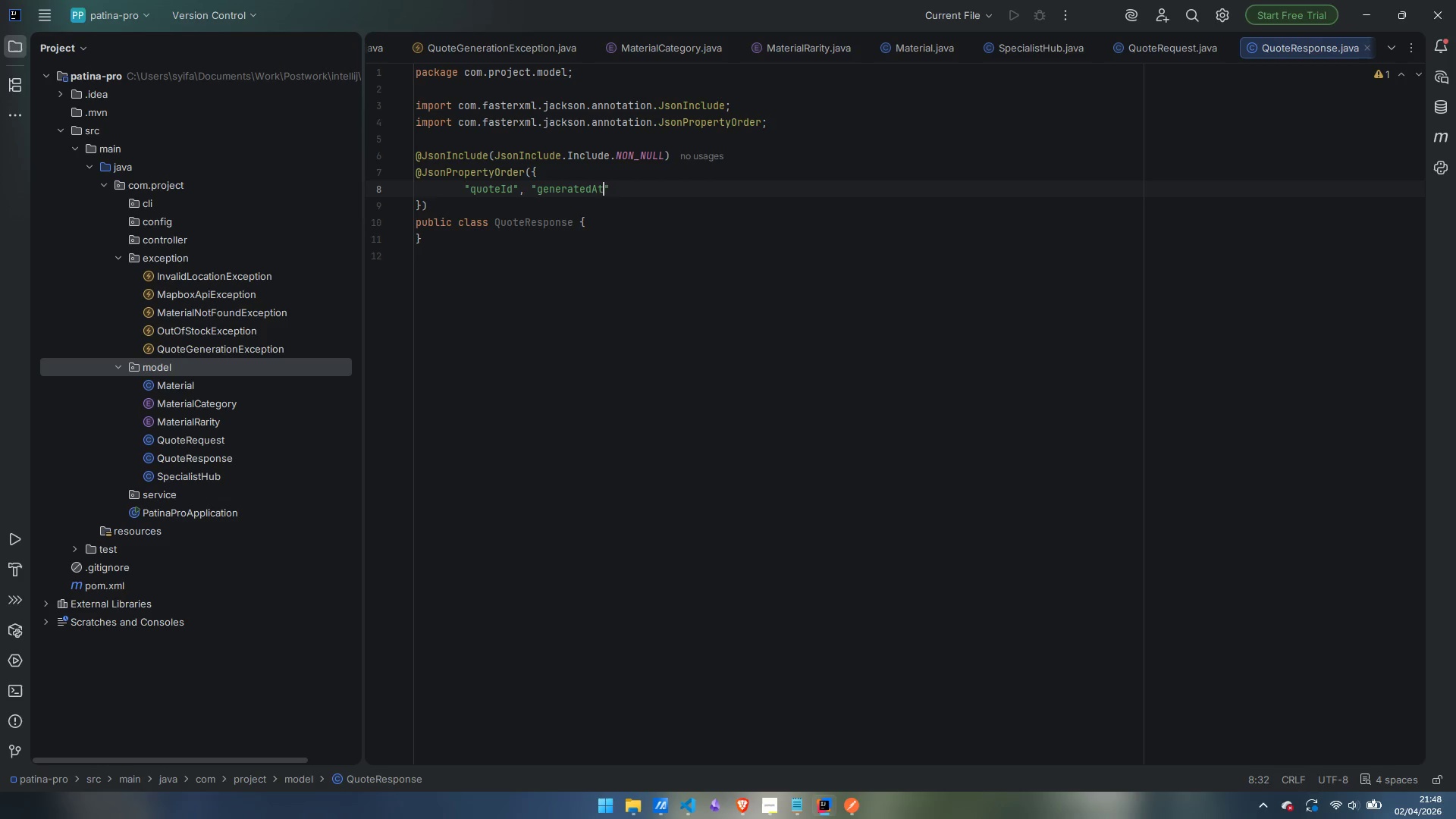 
key(ArrowRight)
 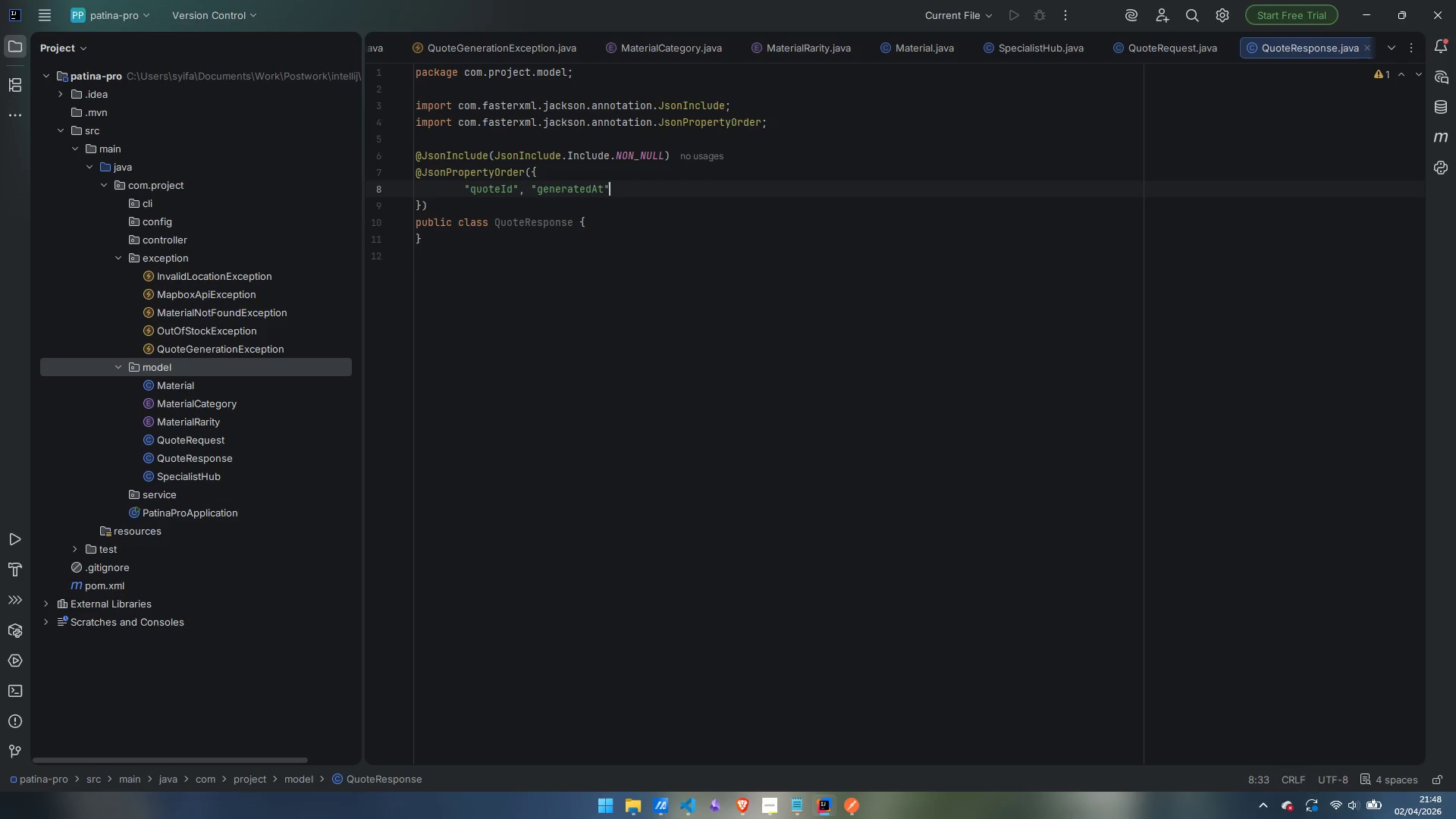 
type(, "custoi)
key(Backspace)
type(merName)
 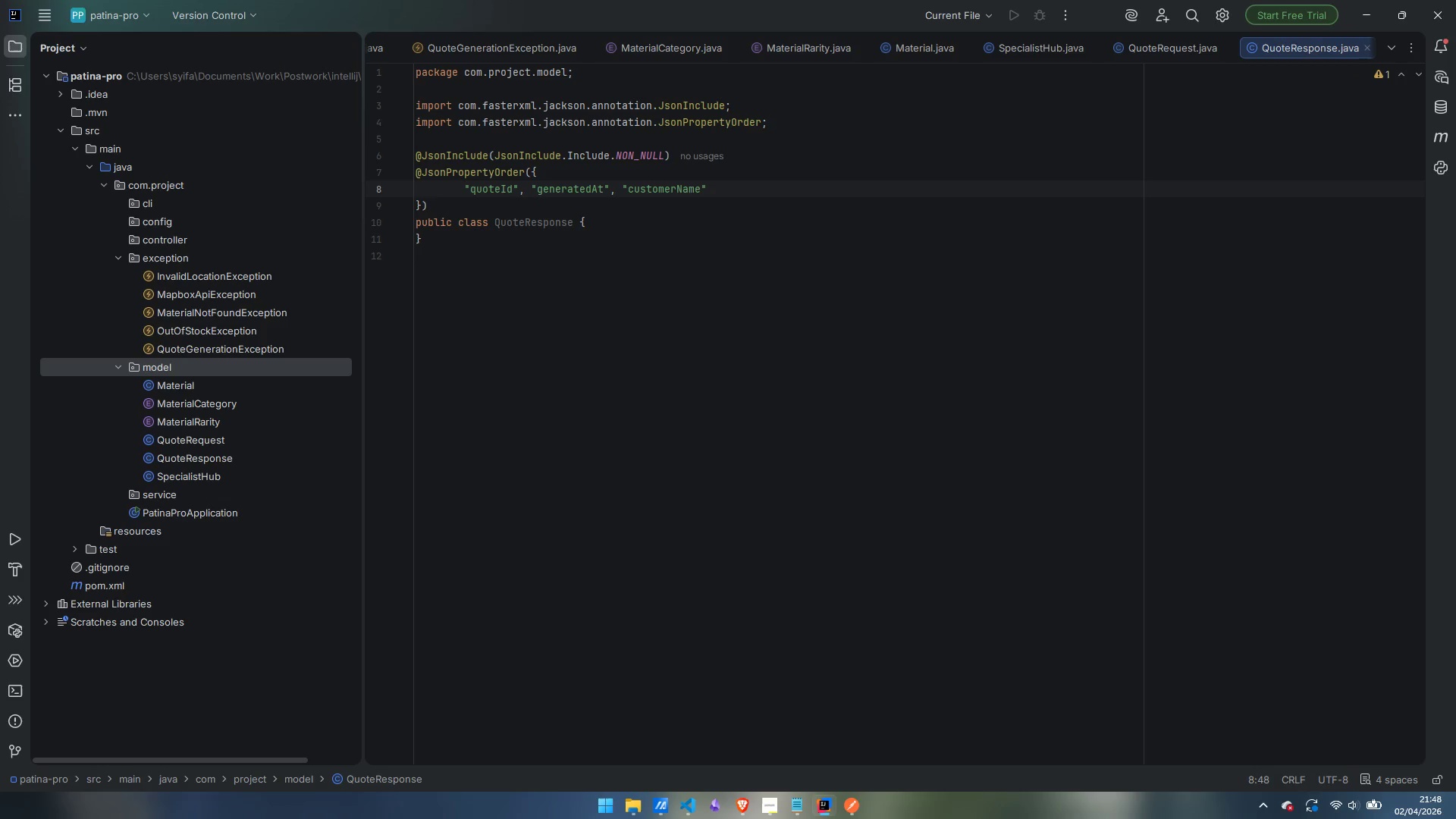 
key(ArrowRight)
 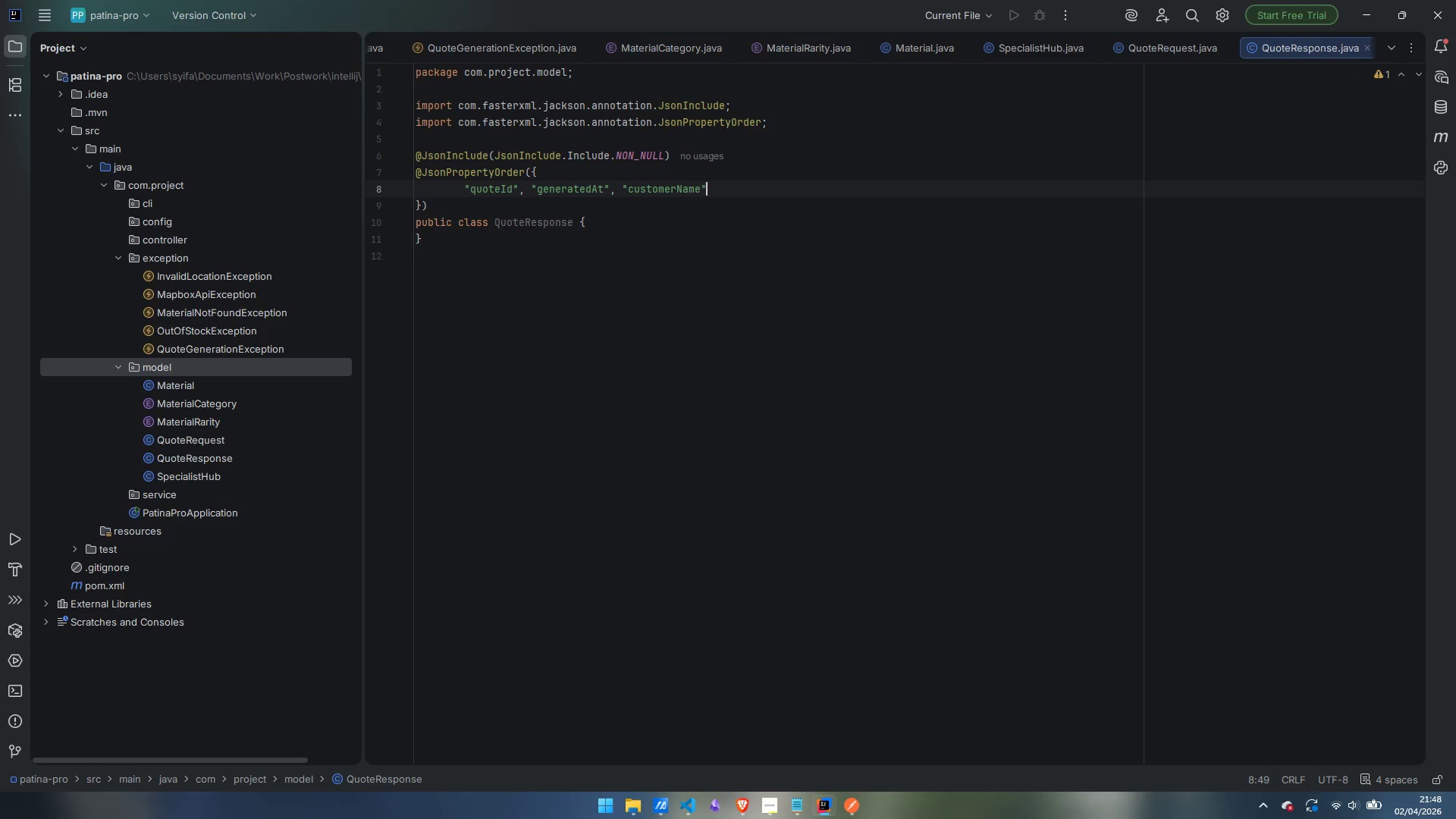 
type(, "VEhio)
key(Backspace)
type(cleDescription)
 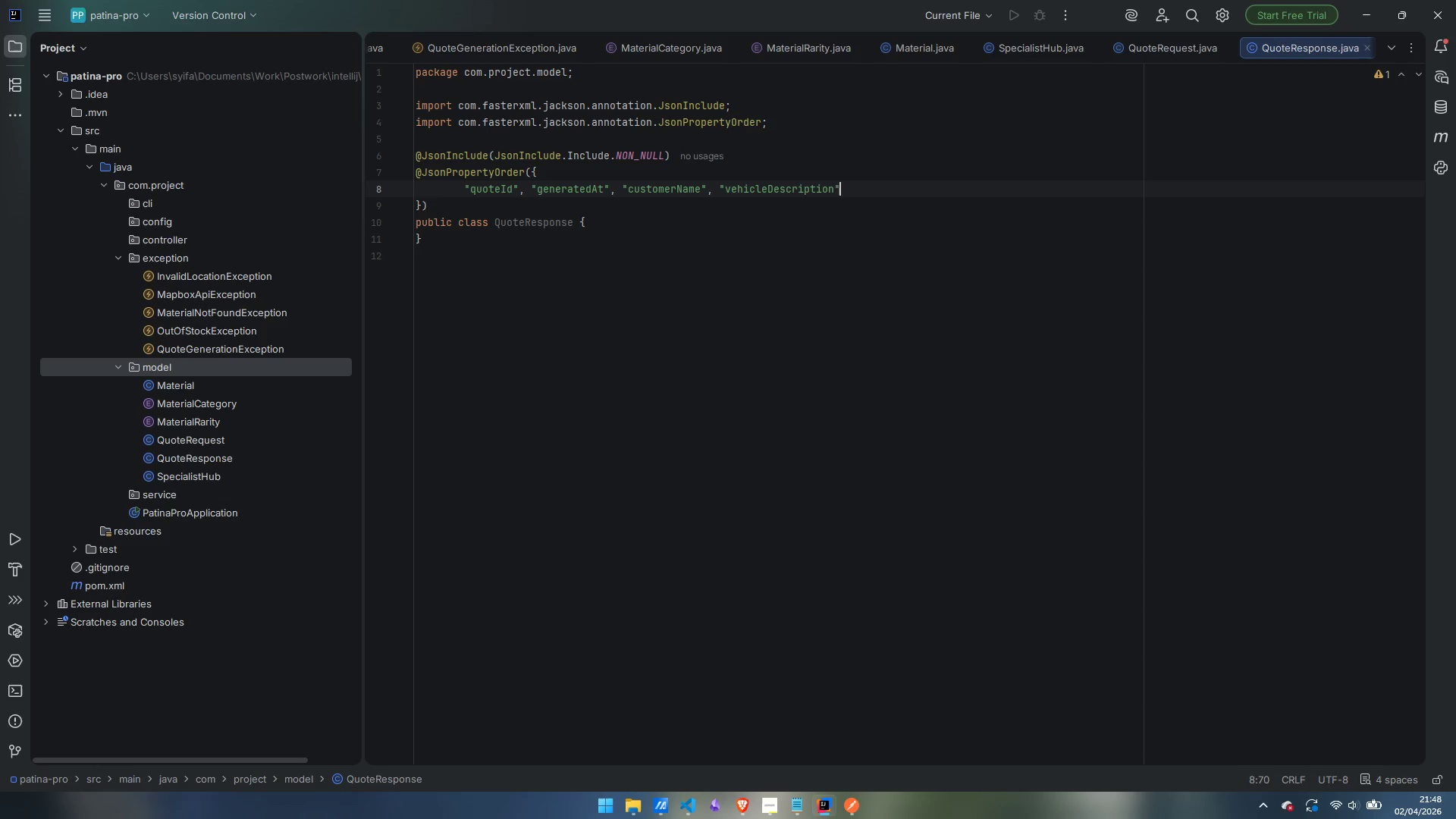 
 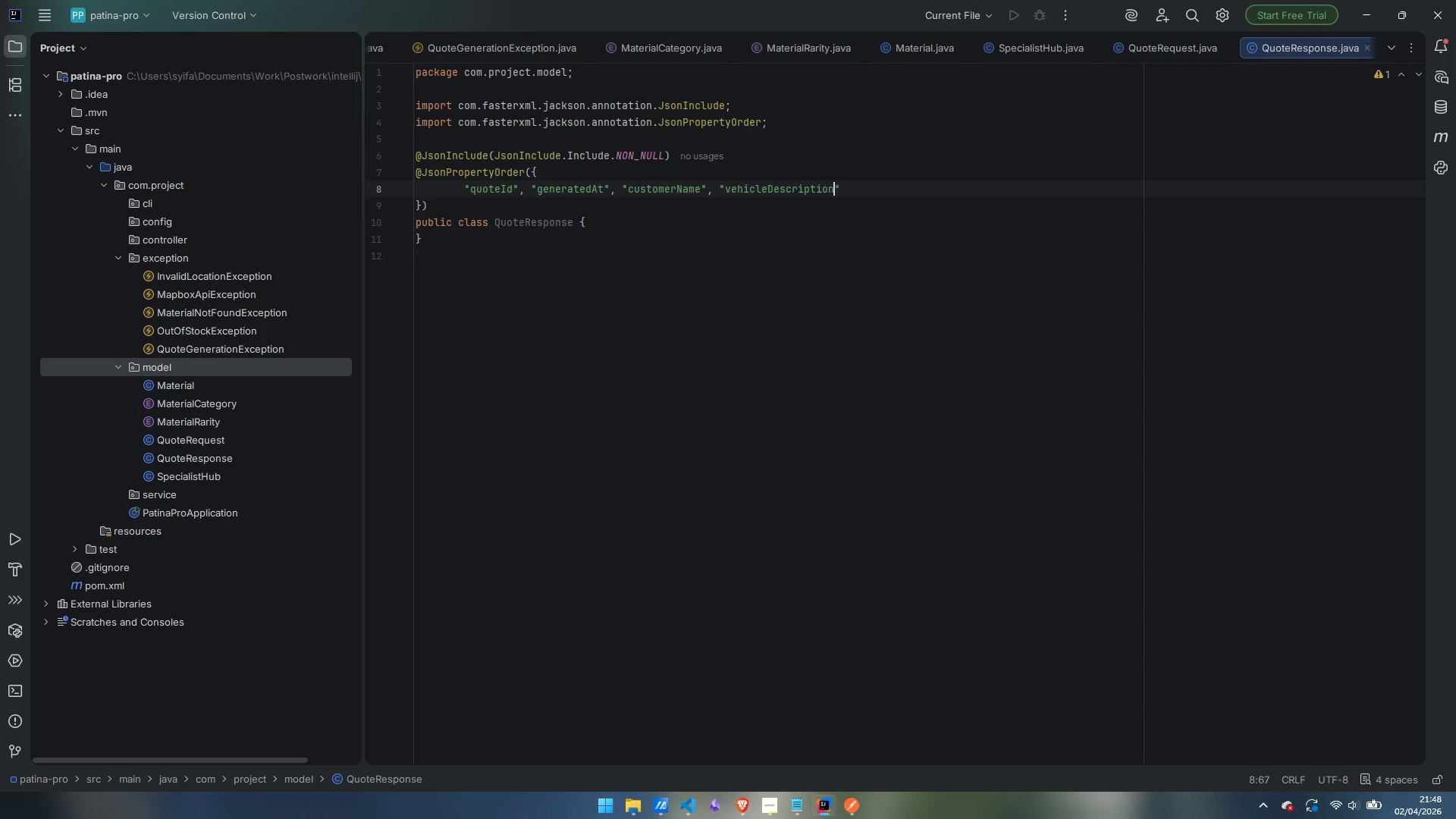 
key(ArrowRight)
 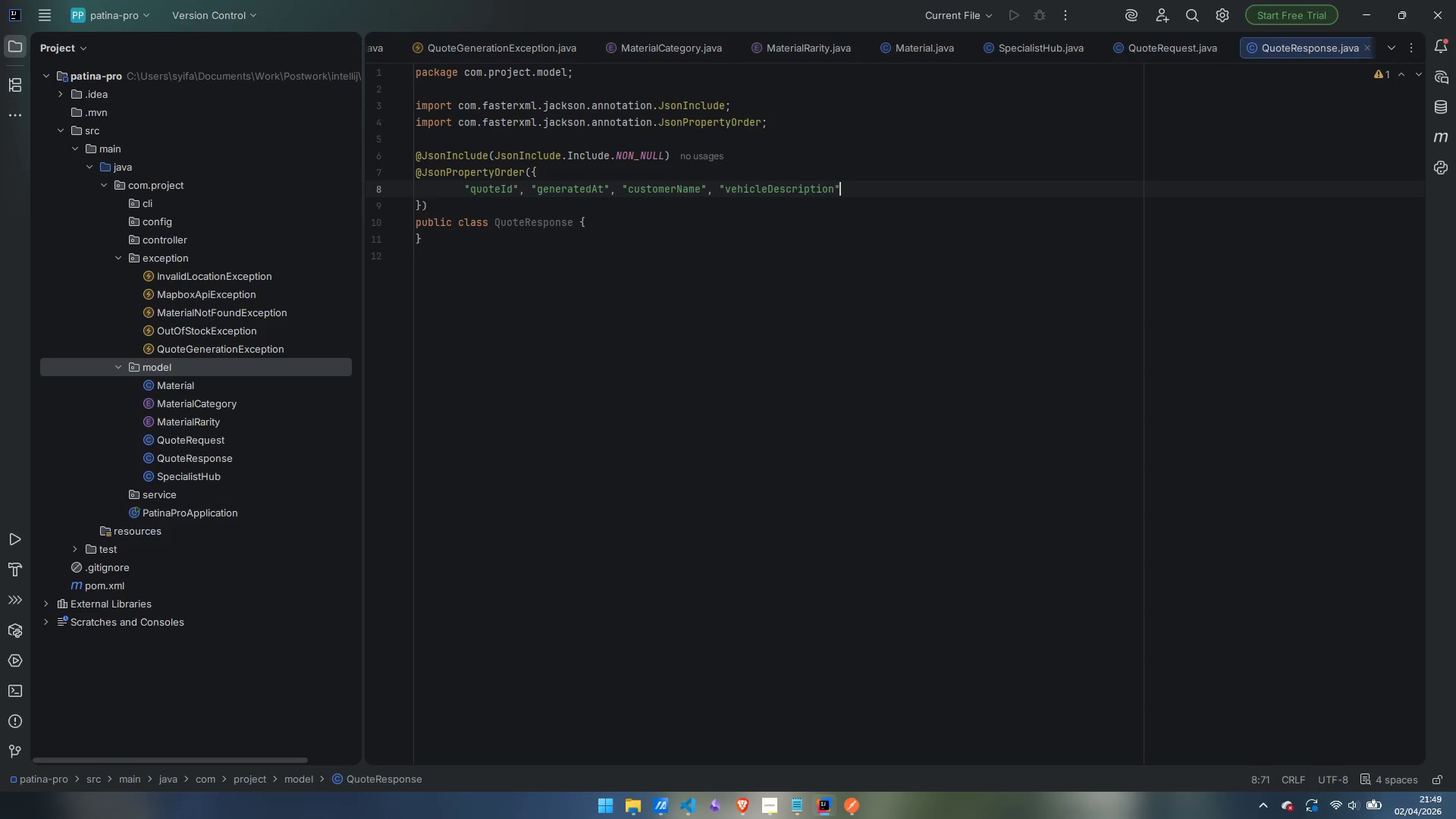 
key(Comma)
 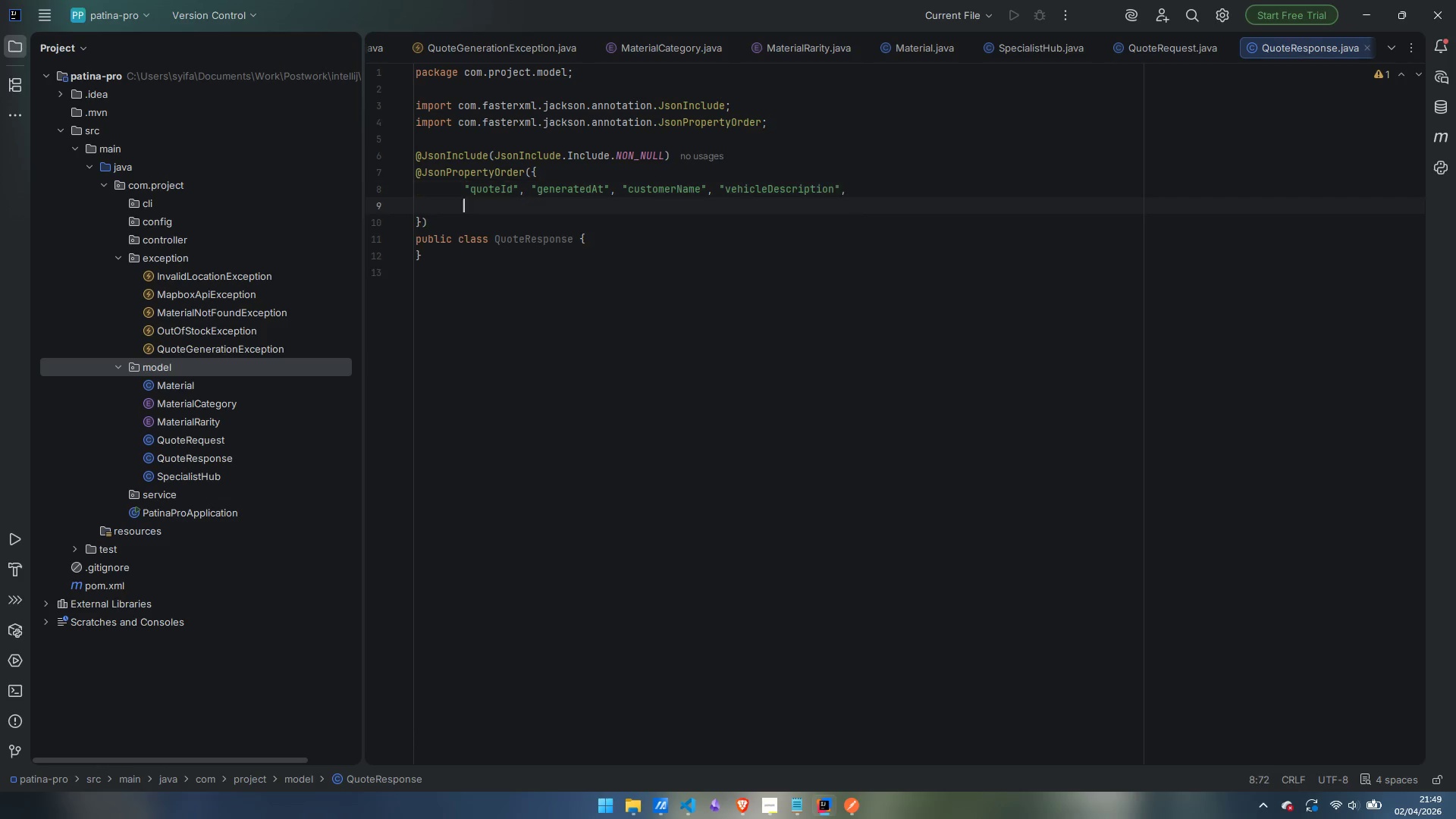 
key(Enter)
 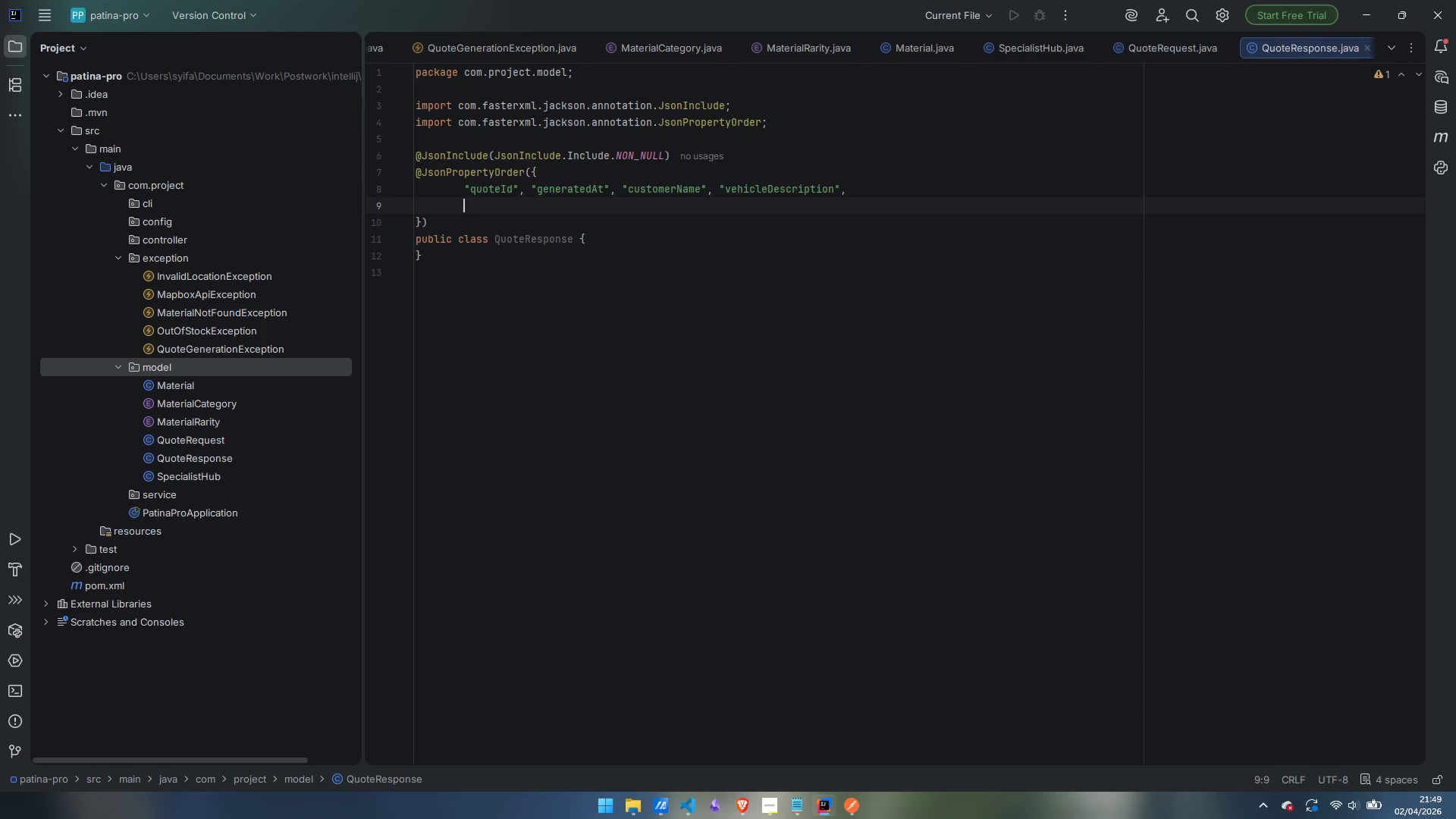 
key(Shift+Quote)
 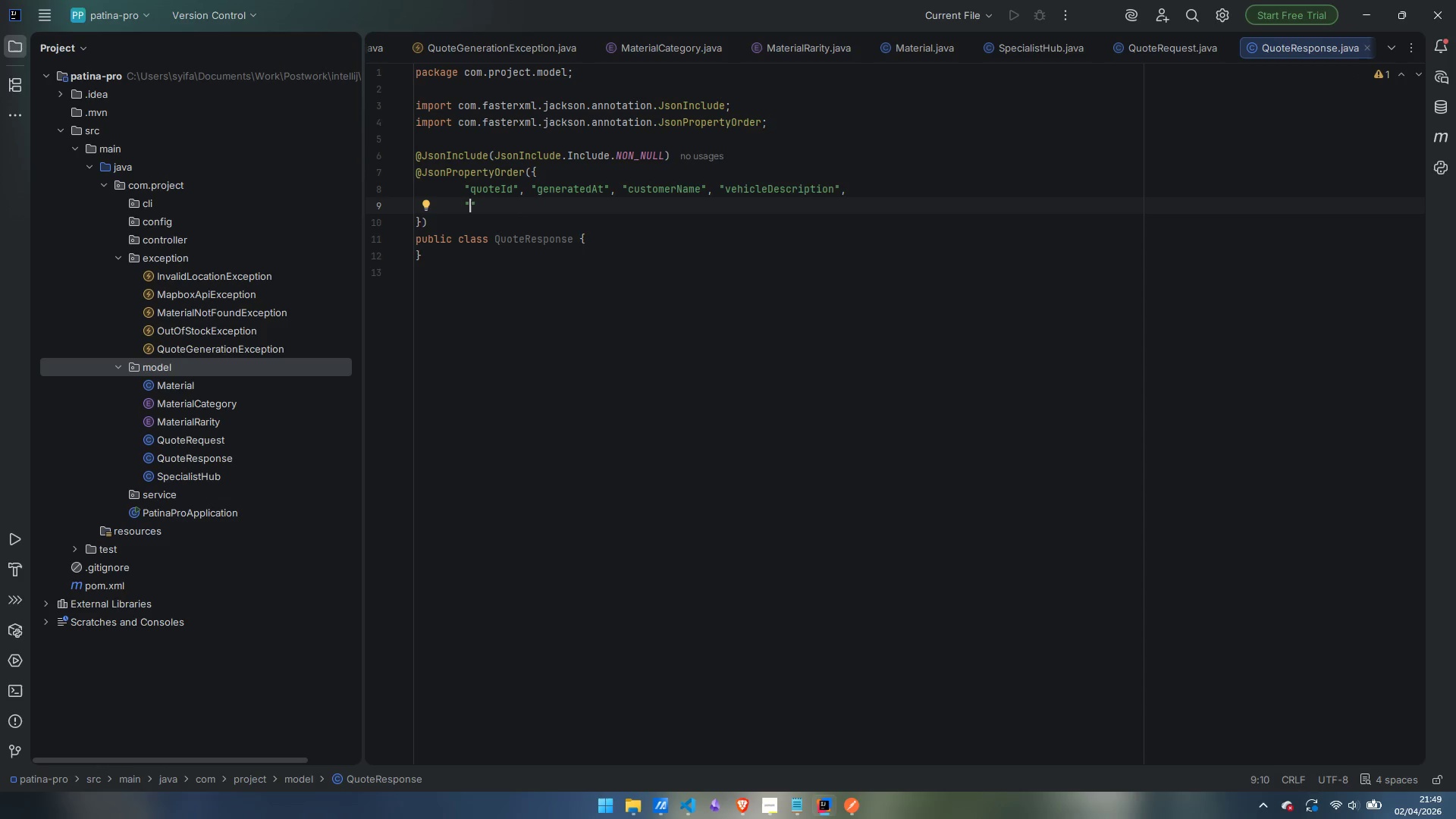 
type(materialLiune)
key(Backspace)
key(Backspace)
key(Backspace)
type(neItem)
 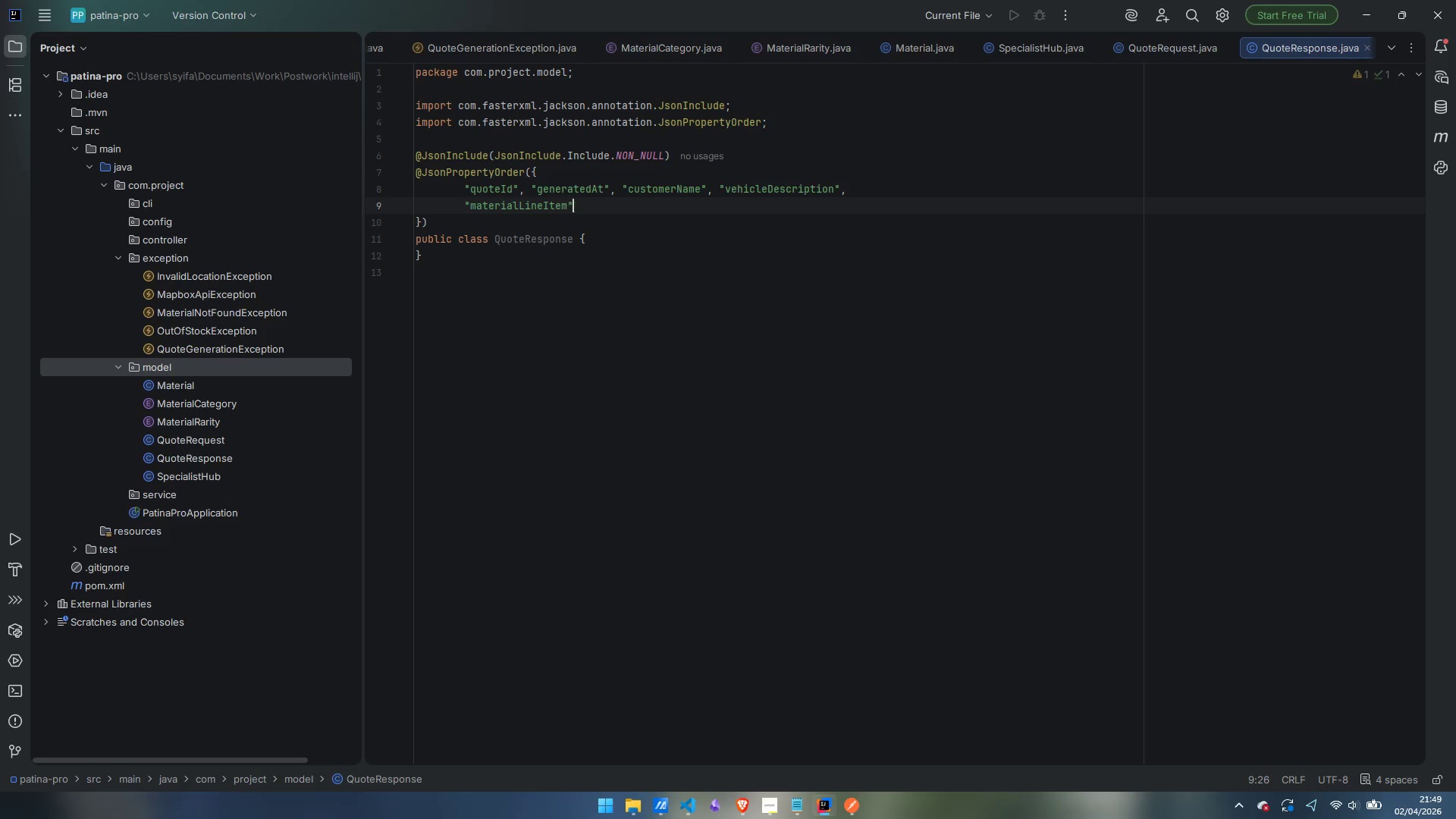 
key(ArrowRight)
 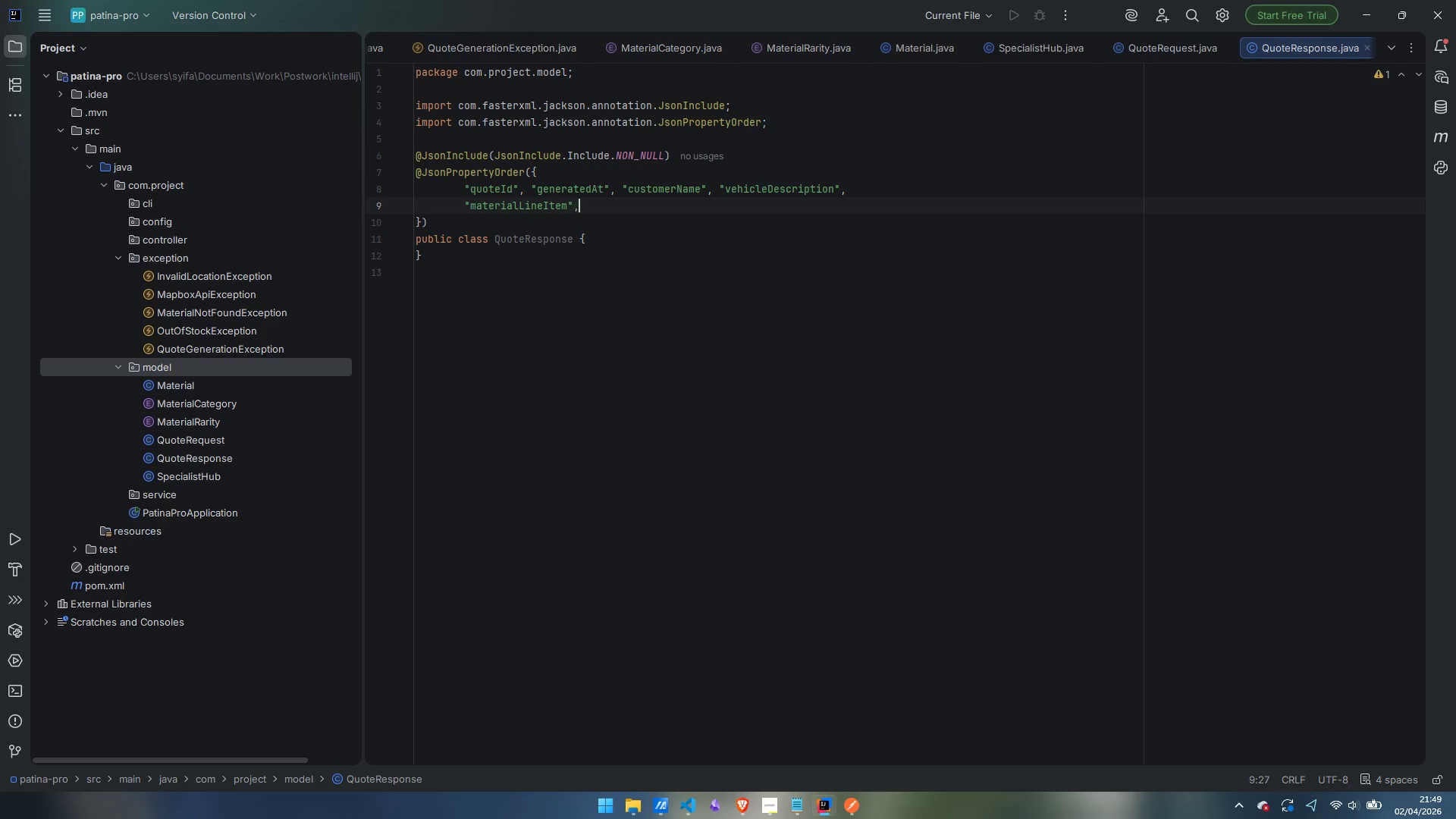 
type(, "laborCost)
 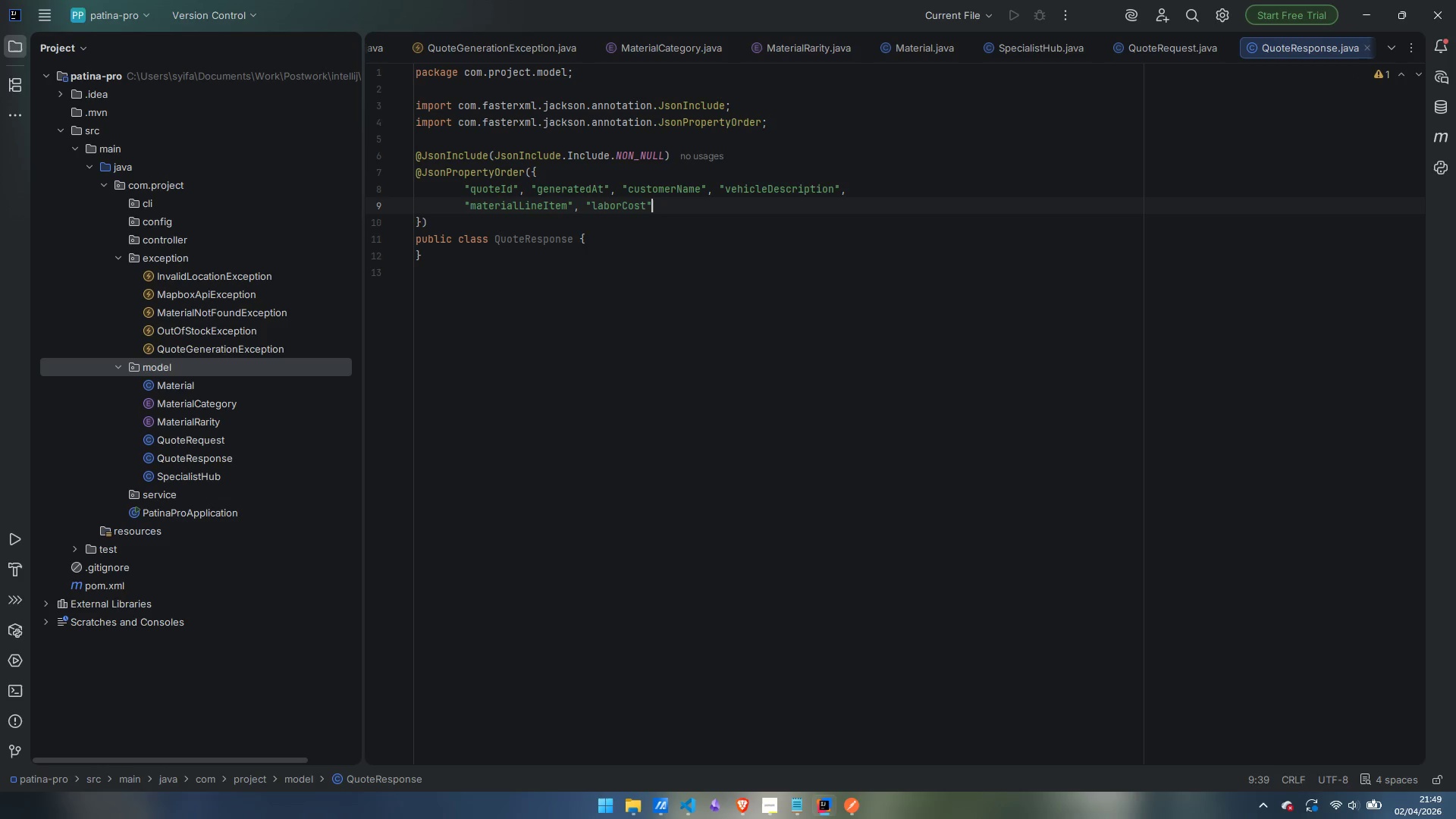 
 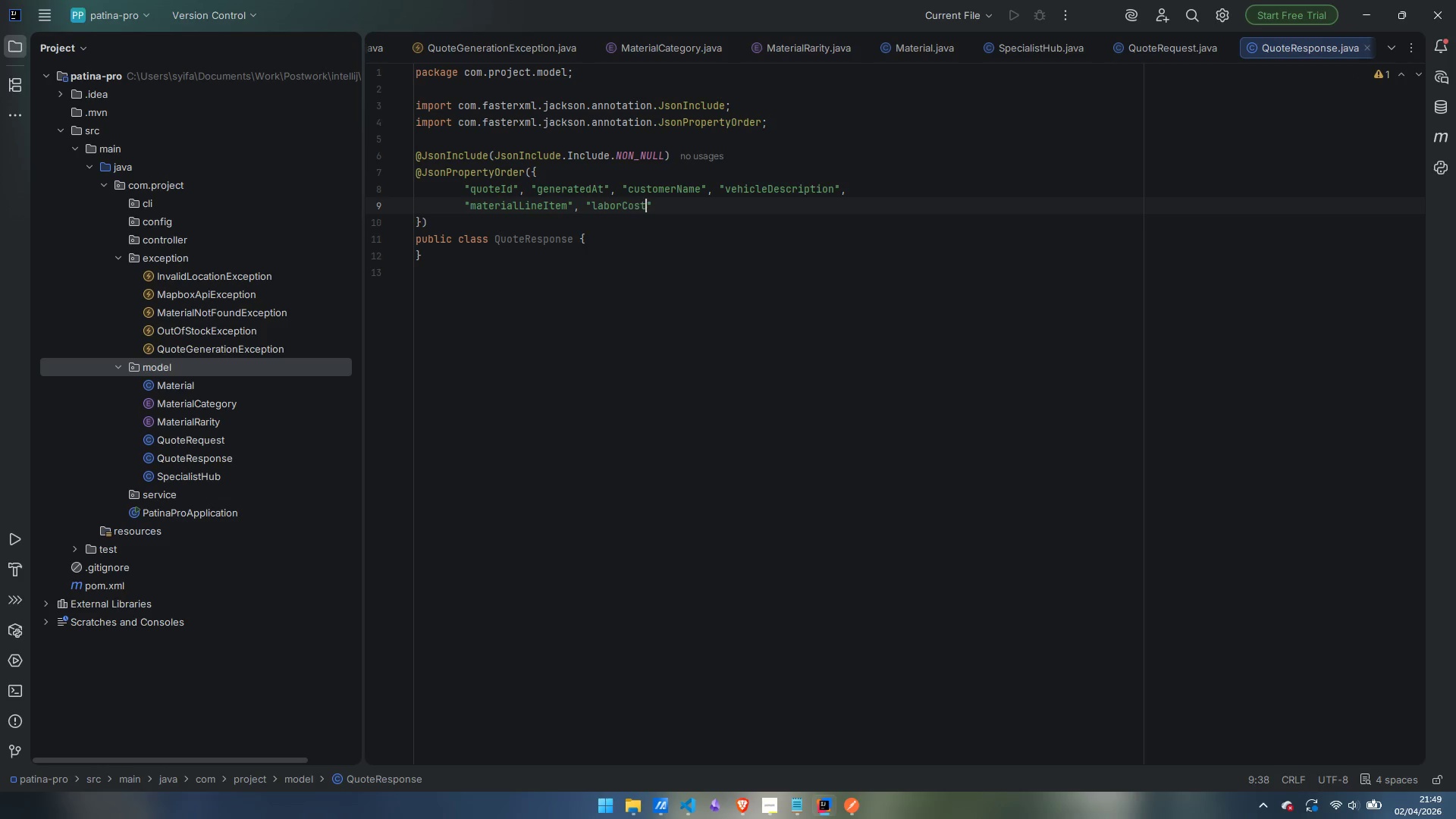 
key(ArrowRight)
 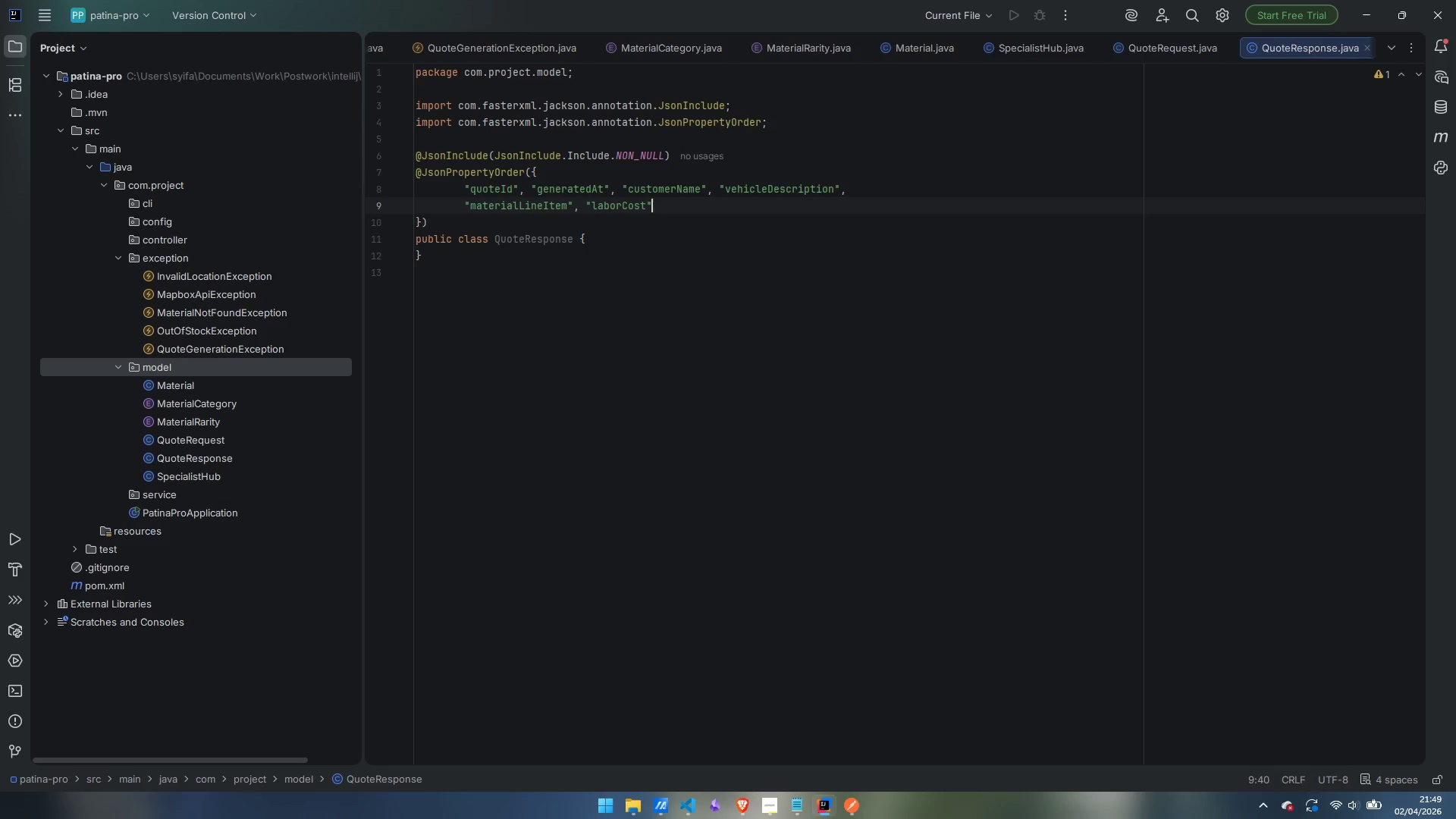 
type(, "travelInfo)
 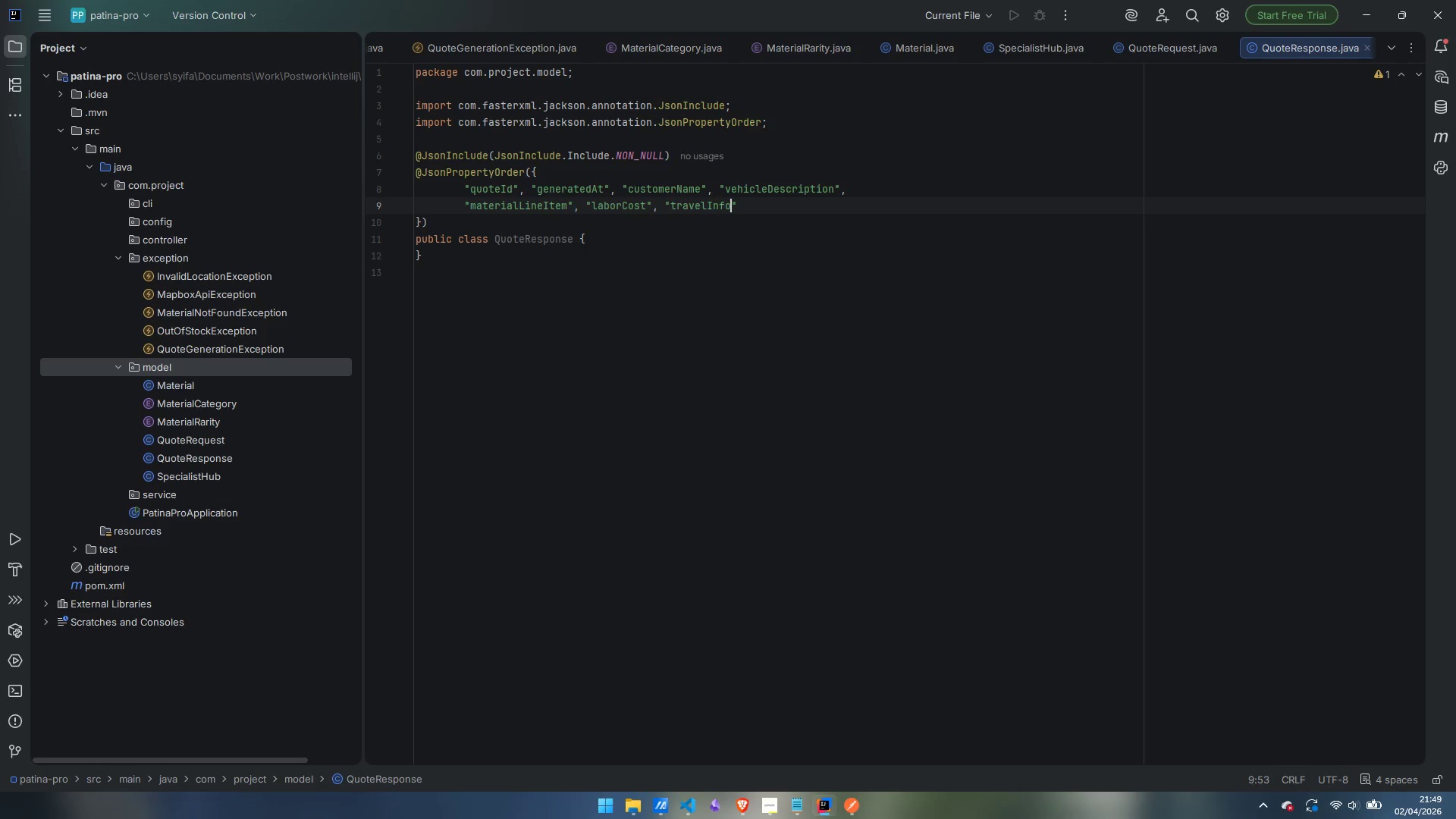 
key(ArrowRight)
 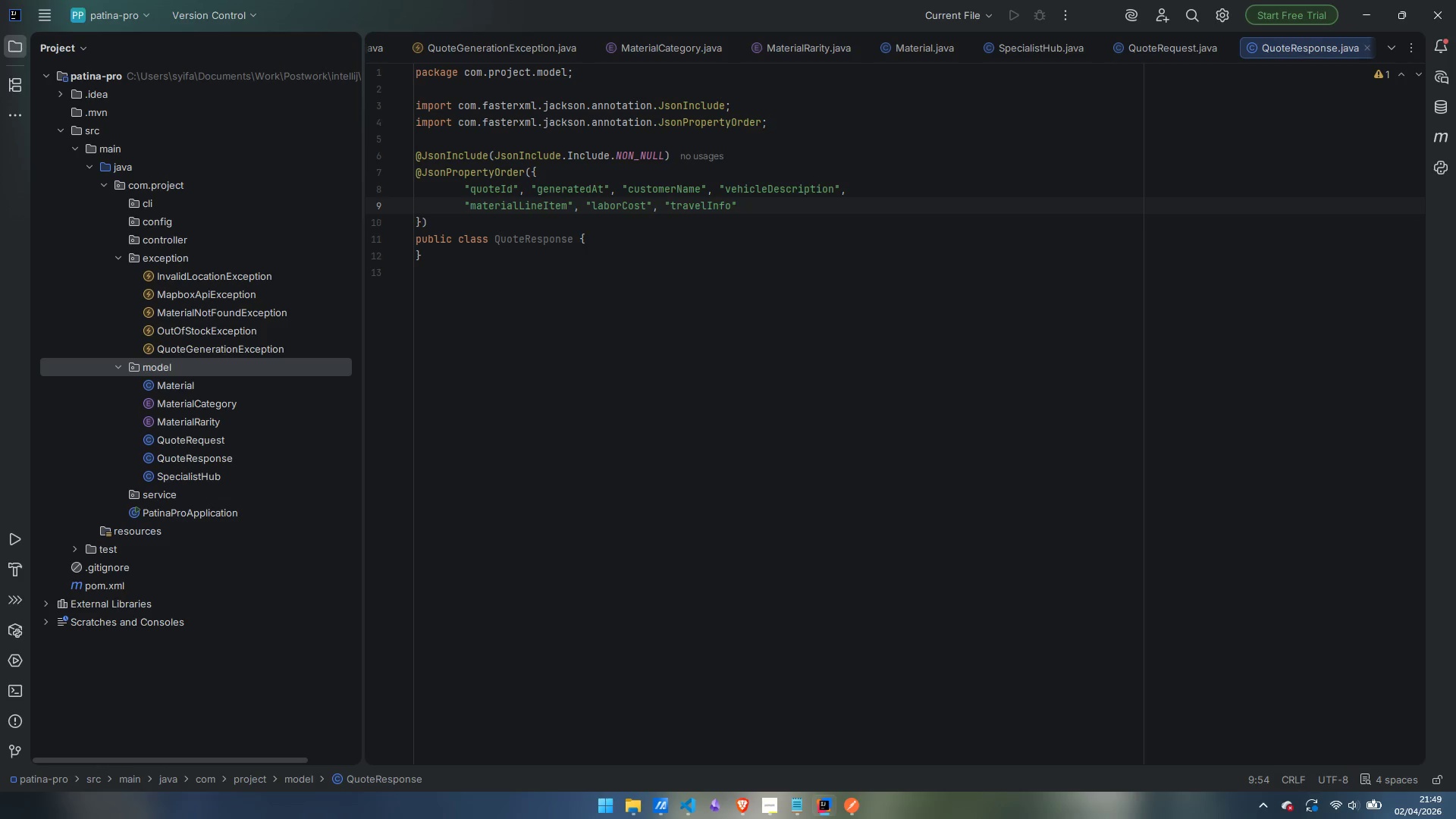 
key(Comma)
 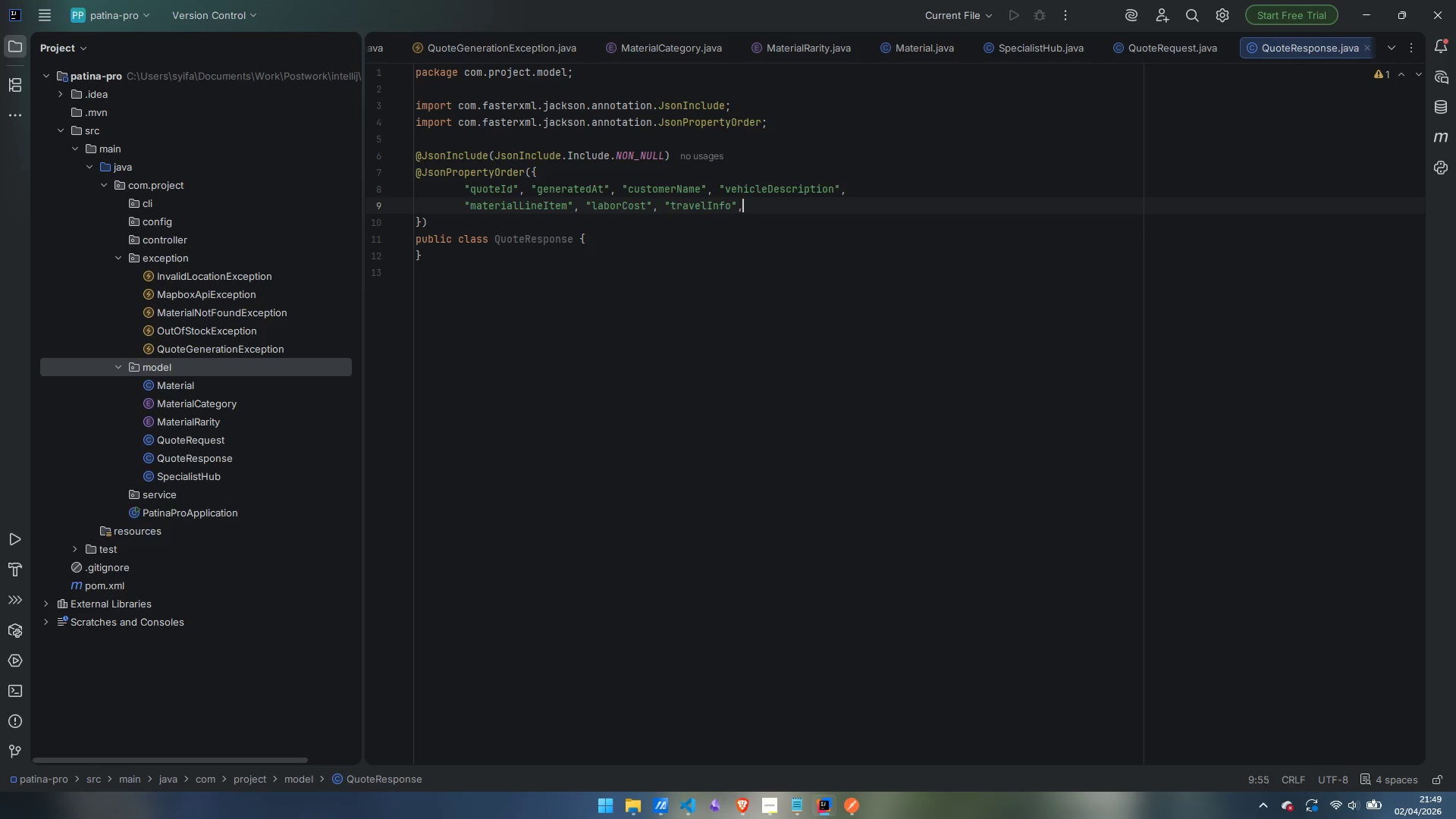 
key(Enter)
 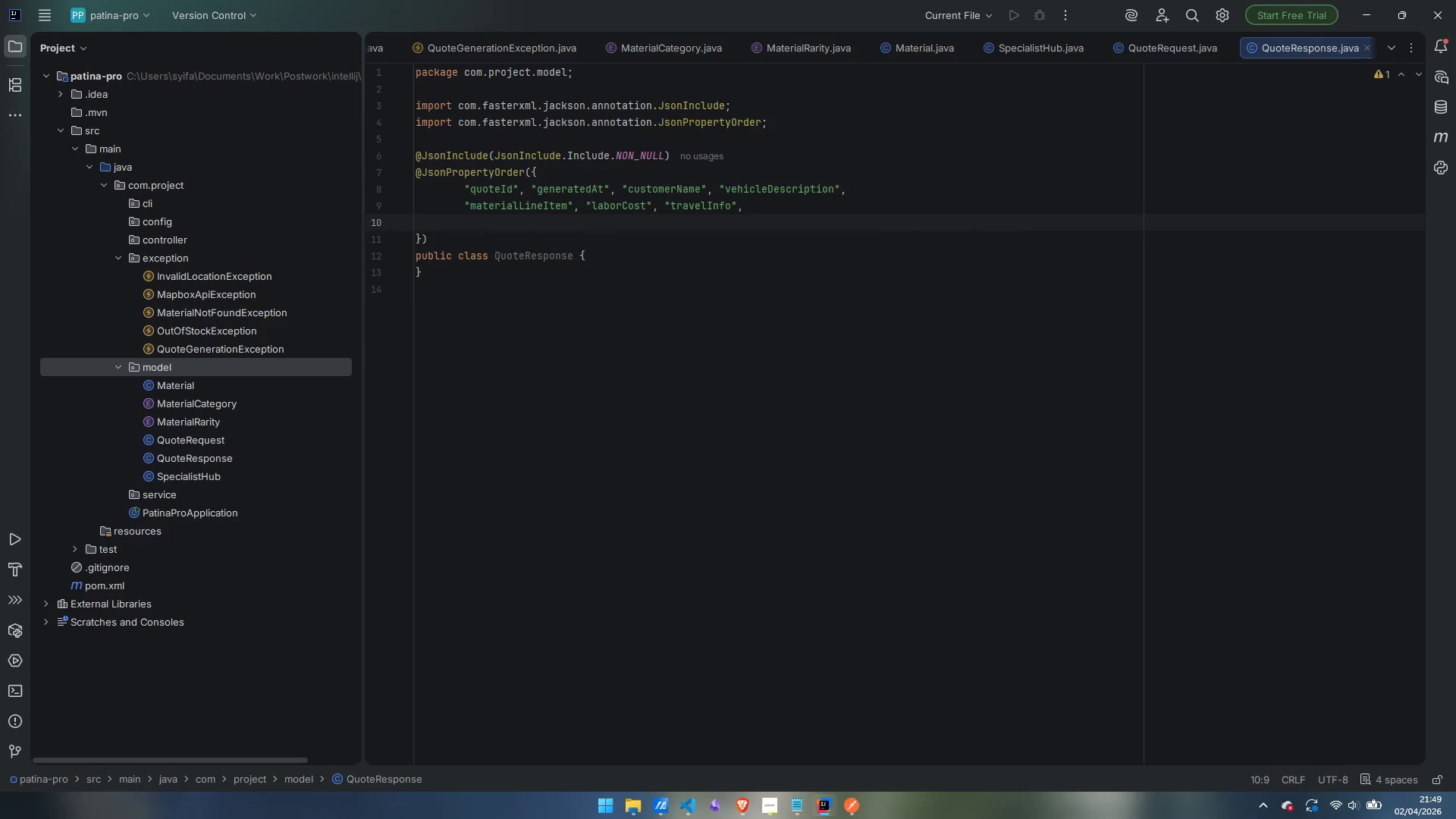 
type("subtta)
key(Backspace)
key(Backspace)
type(pt)
key(Backspace)
key(Backspace)
type(otal)
 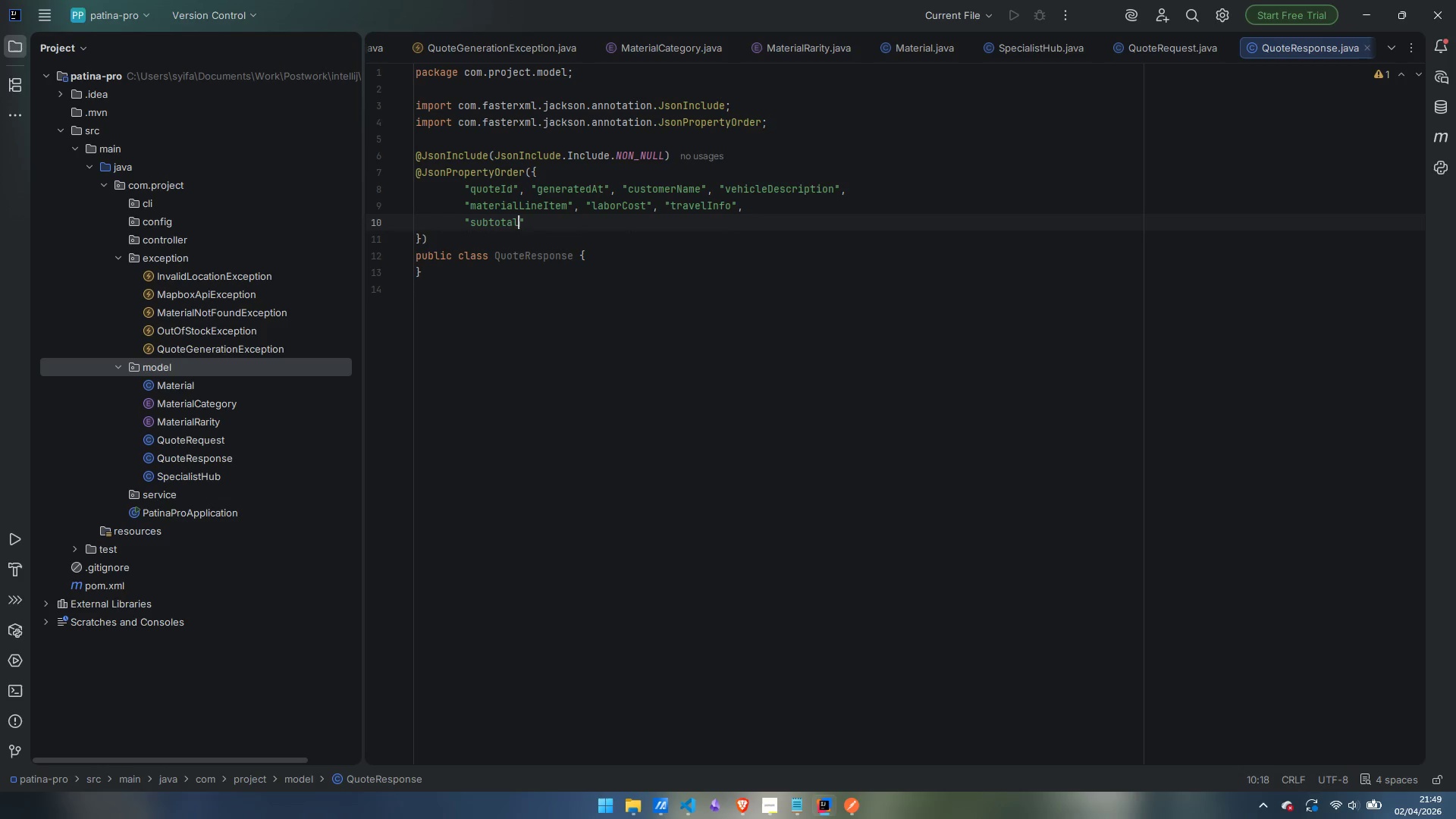 
key(ArrowRight)
 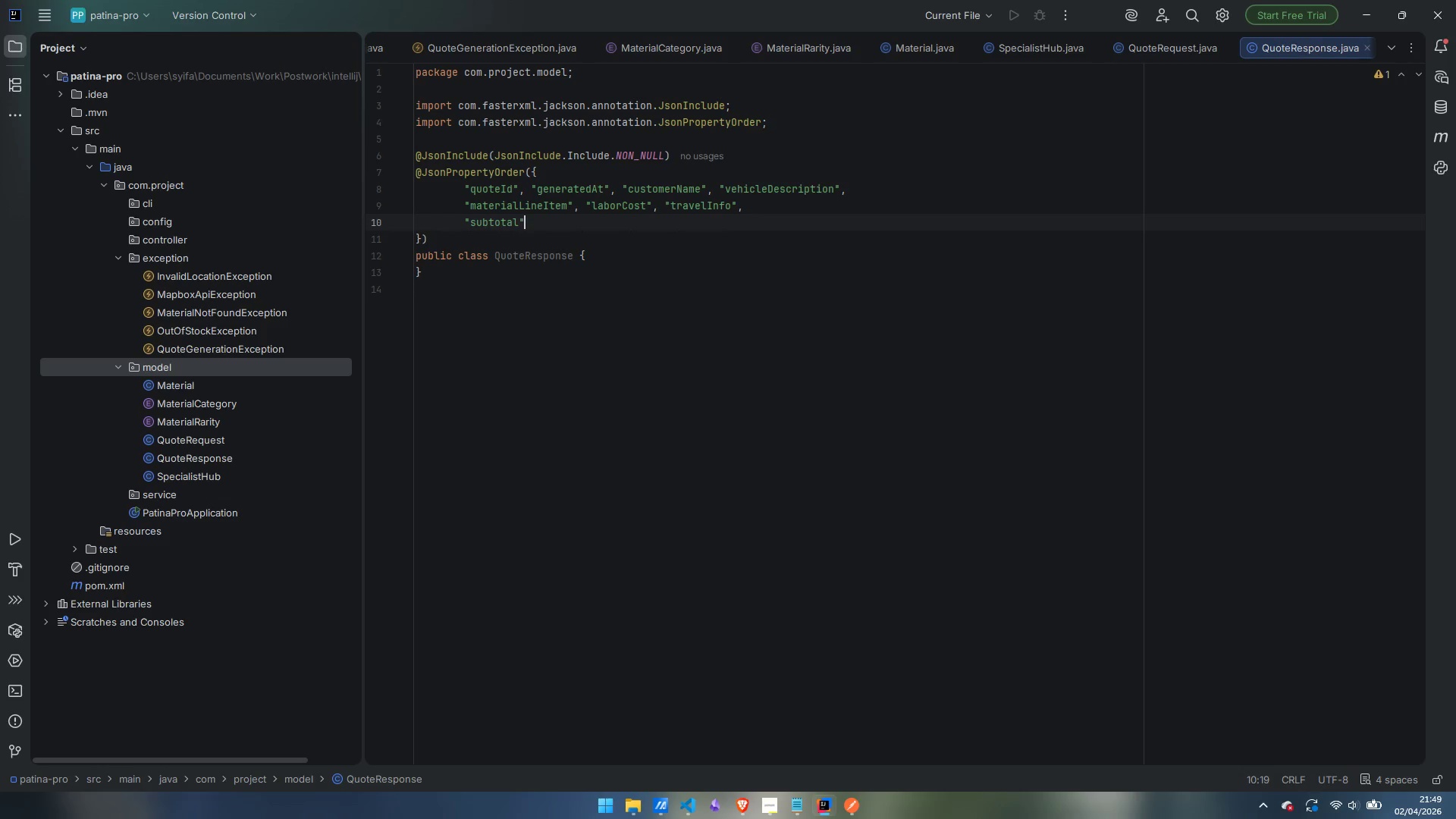 
type(, "taxRate)
 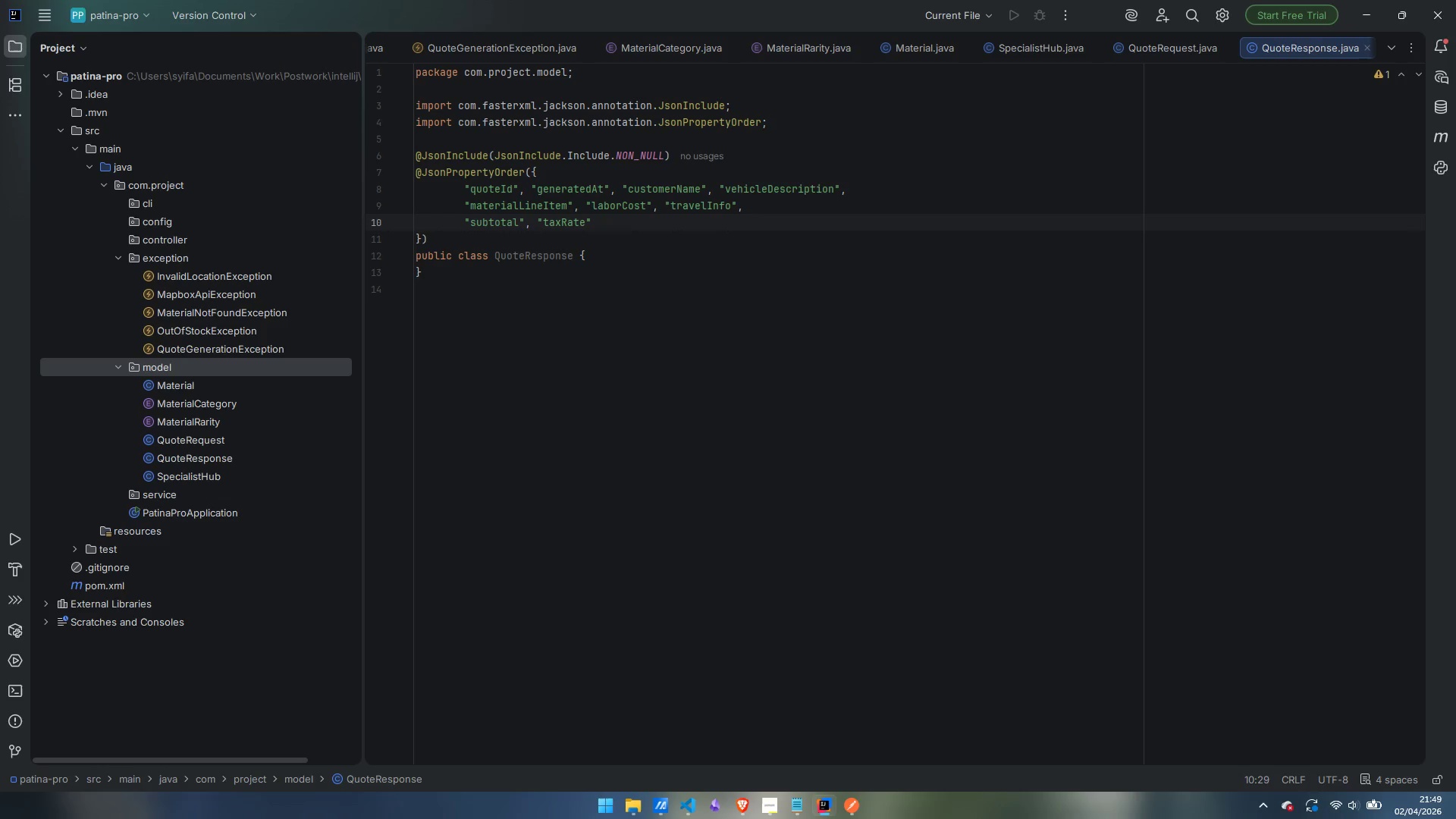 
key(ArrowRight)
 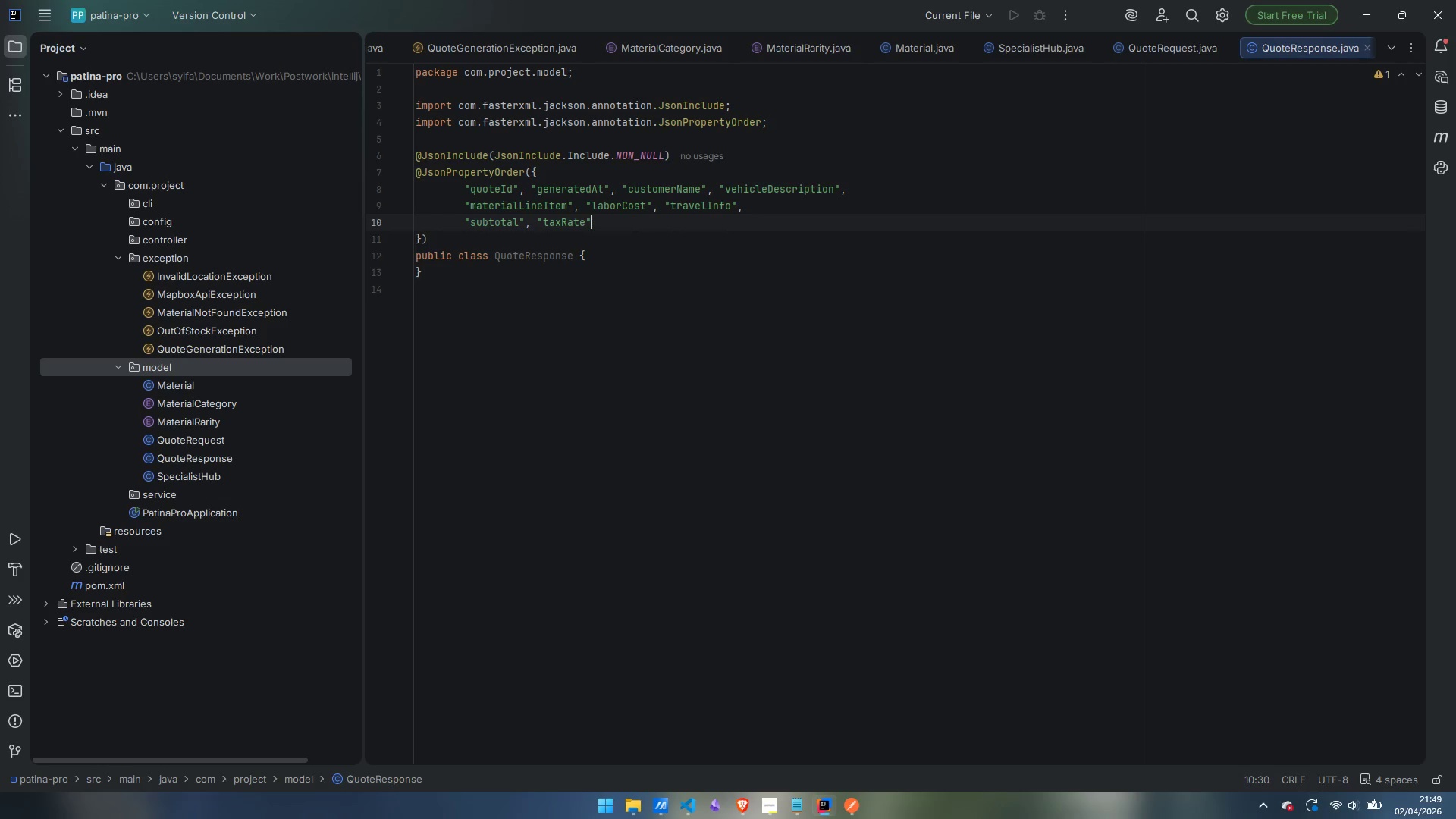 
type(, "RA)
key(Backspace)
key(Backspace)
type(taxAmount)
 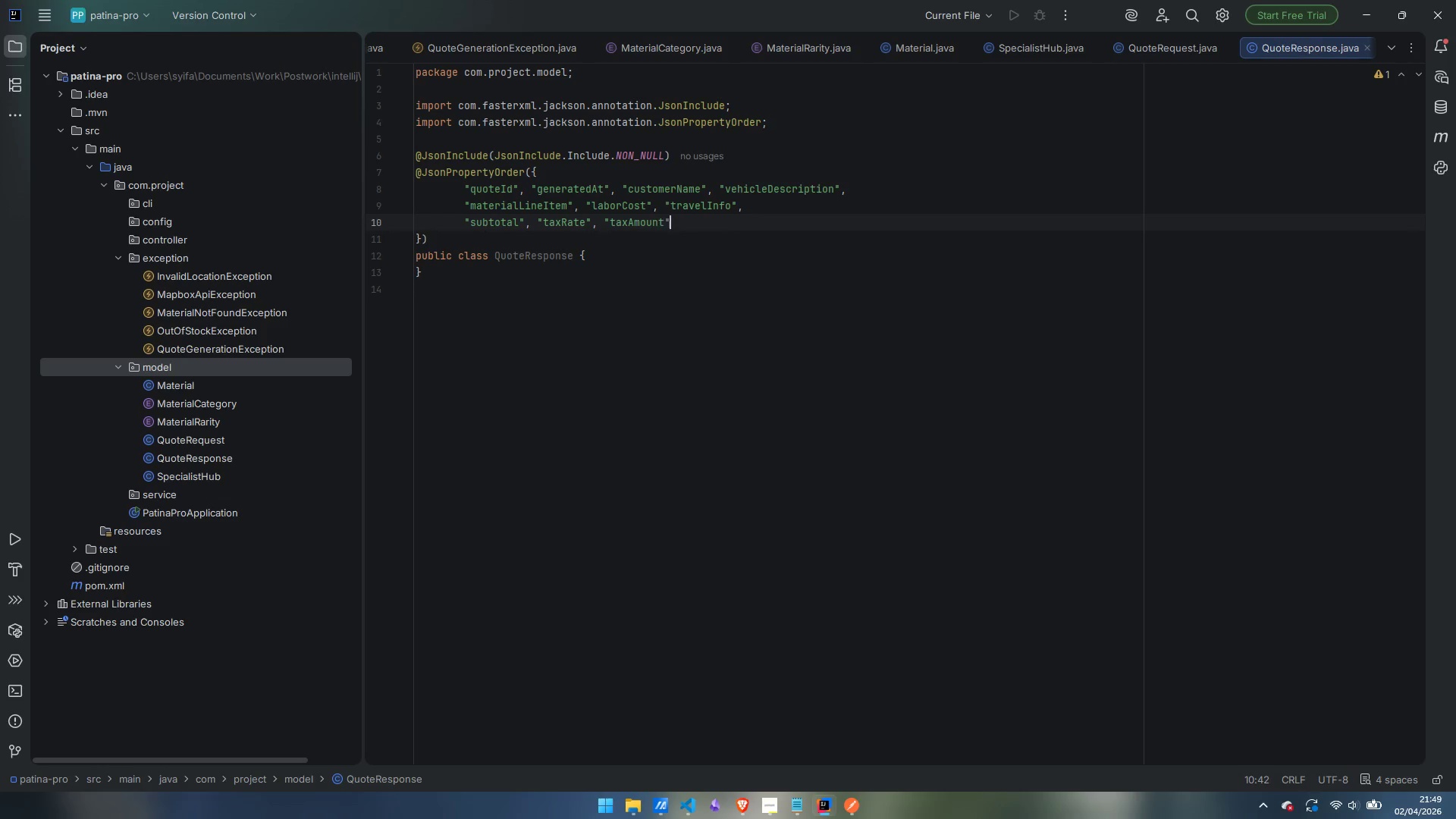 
 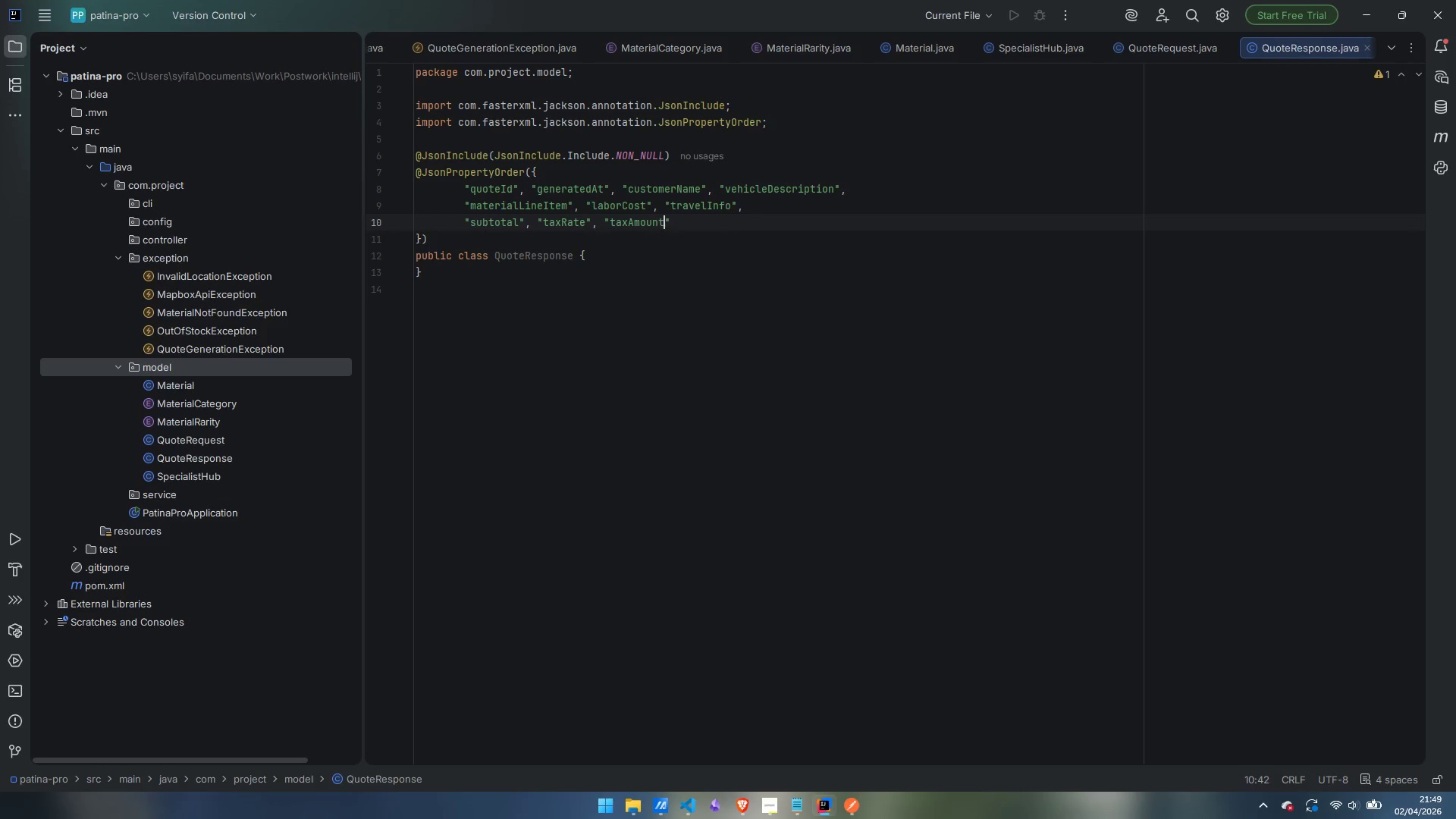 
key(ArrowRight)
 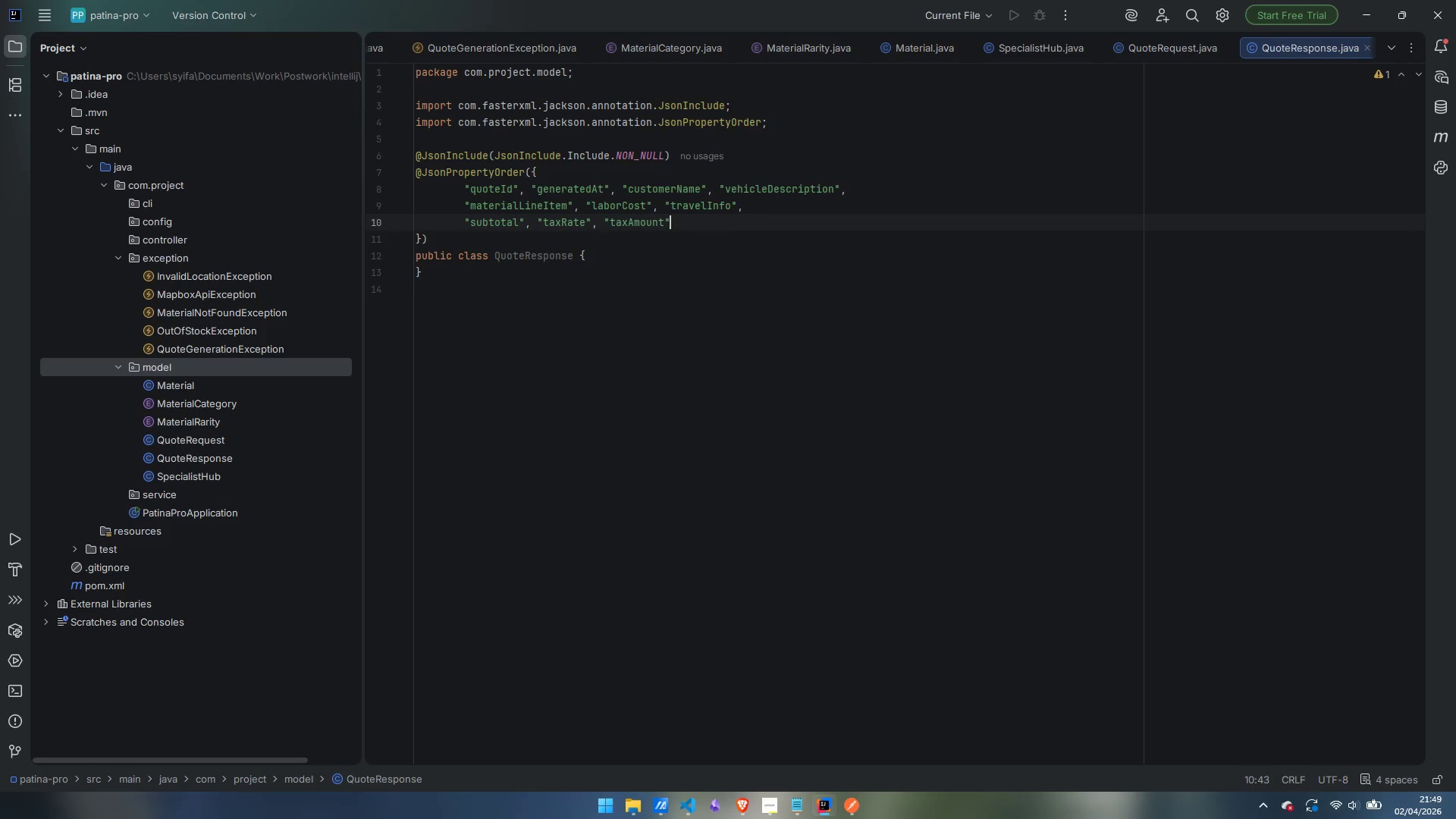 
type(, "totalPrice)
 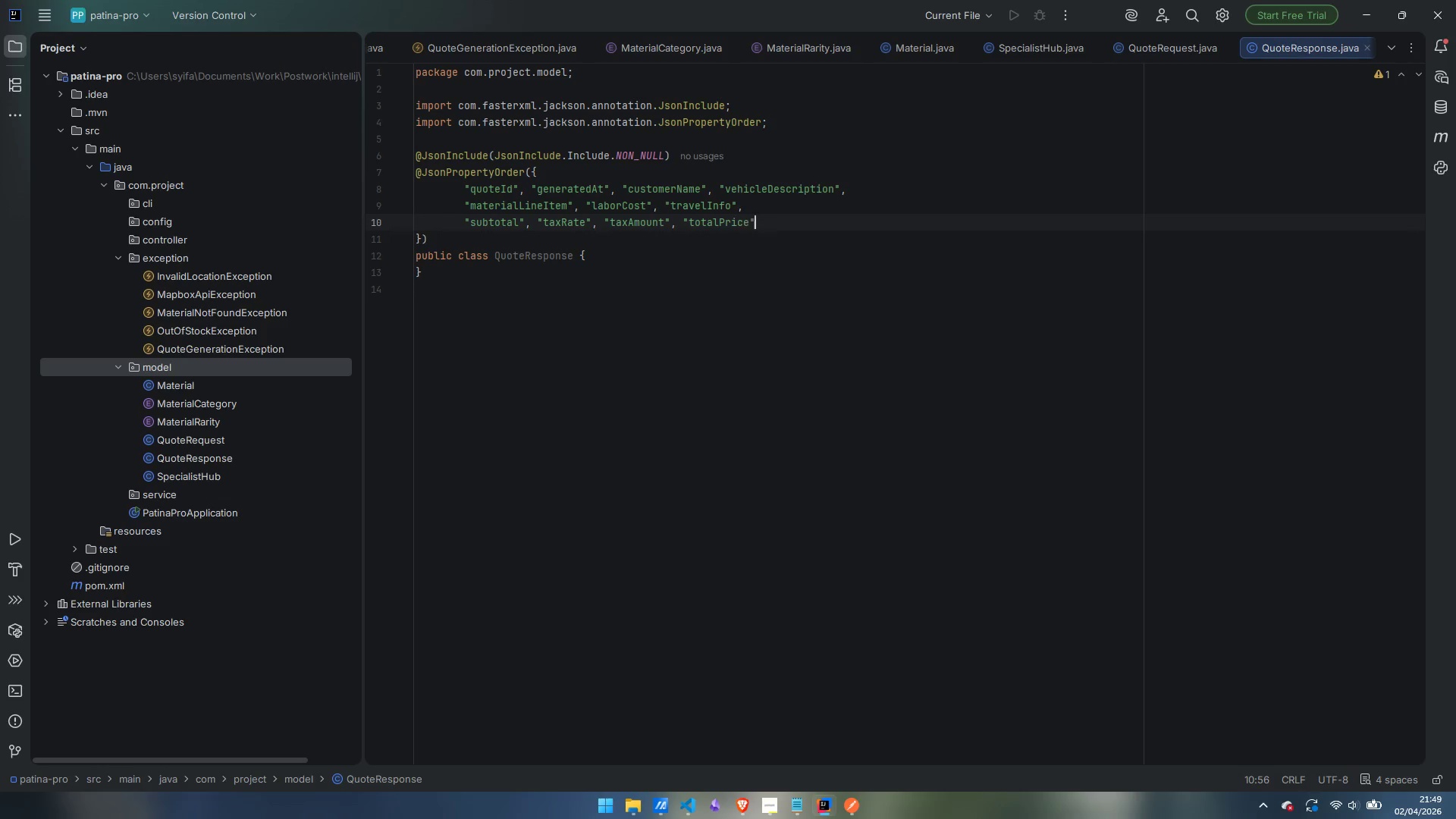 
key(ArrowRight)
 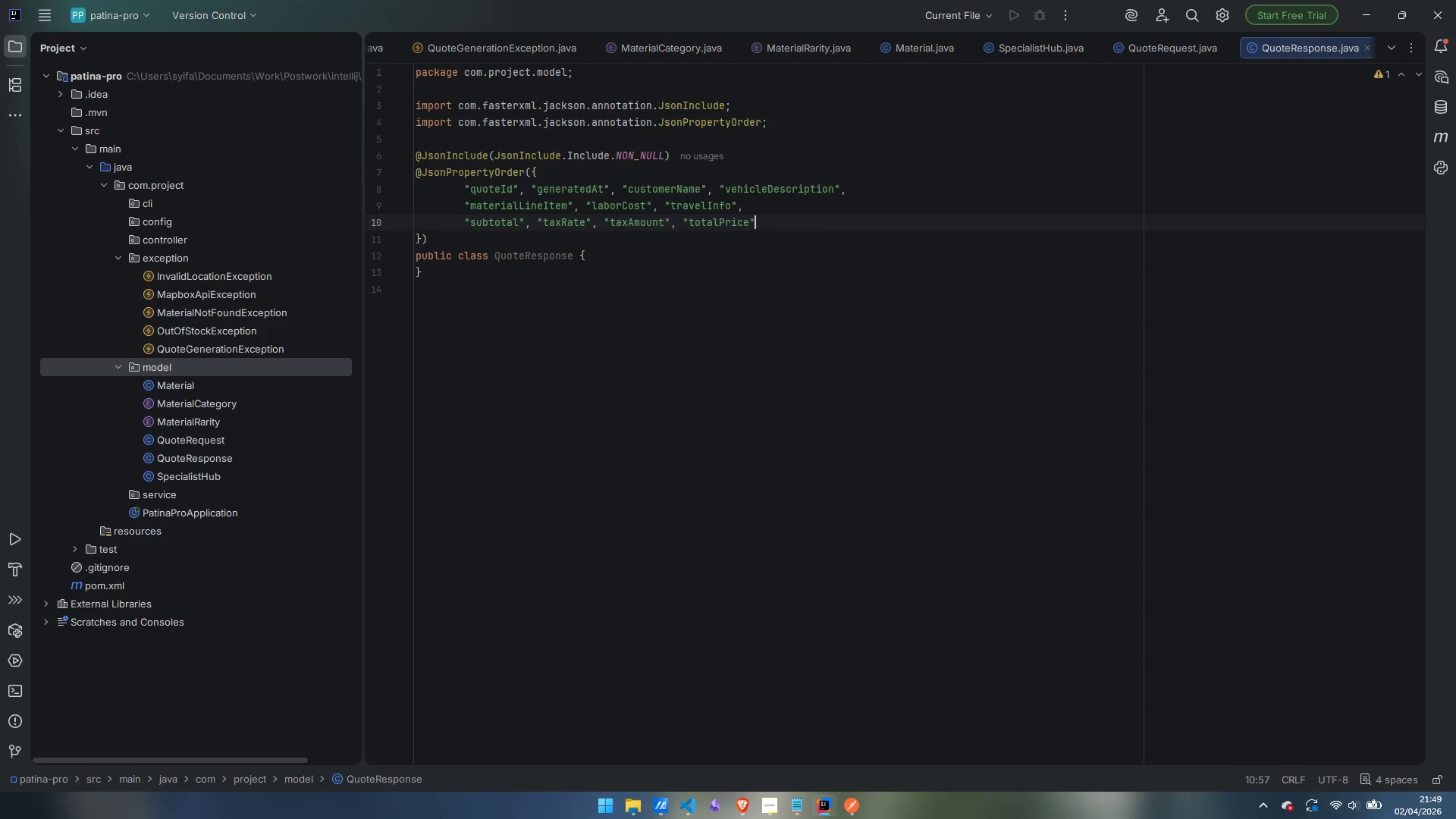 
type(, "currency)
 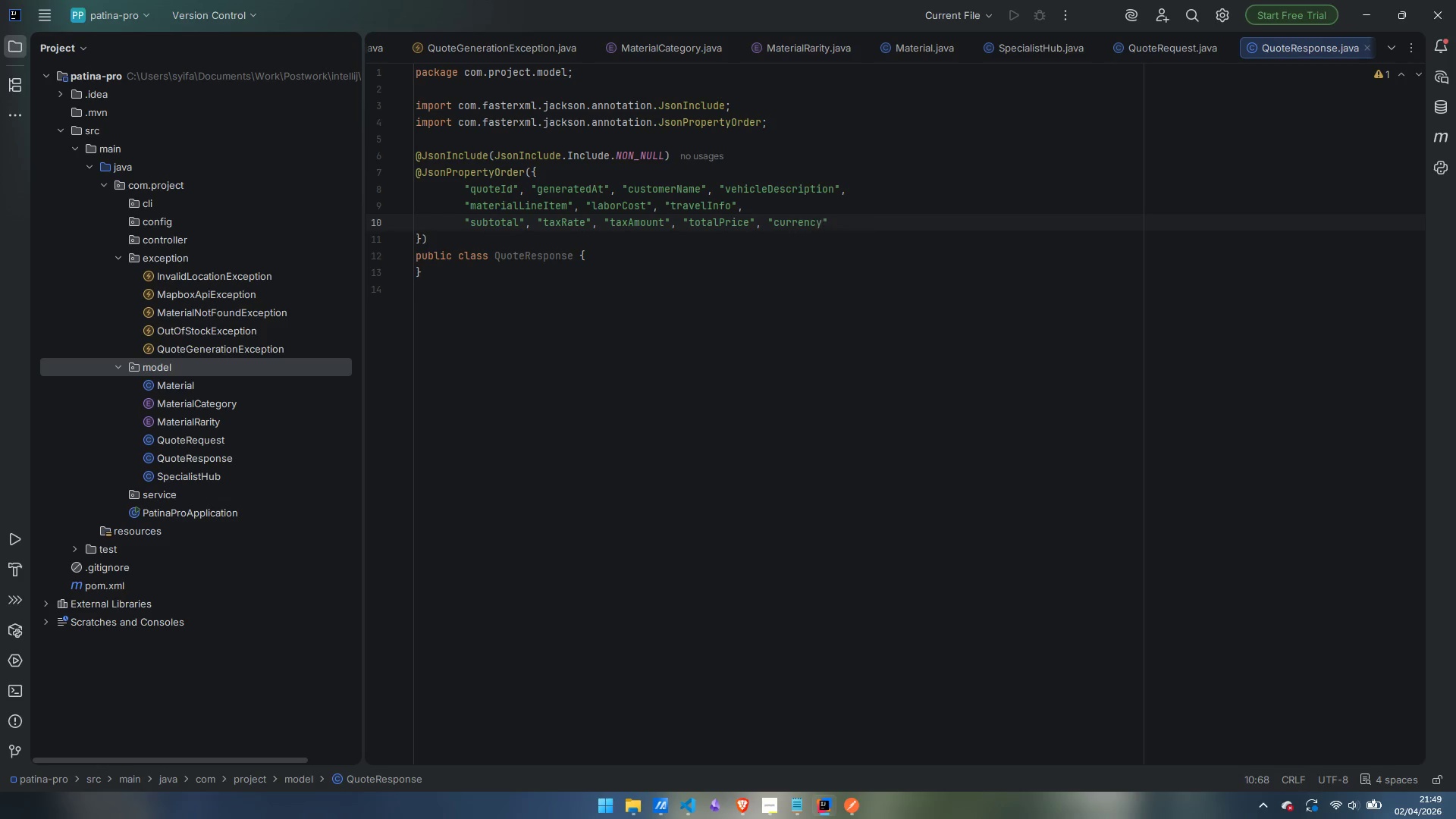 
key(ArrowRight)
 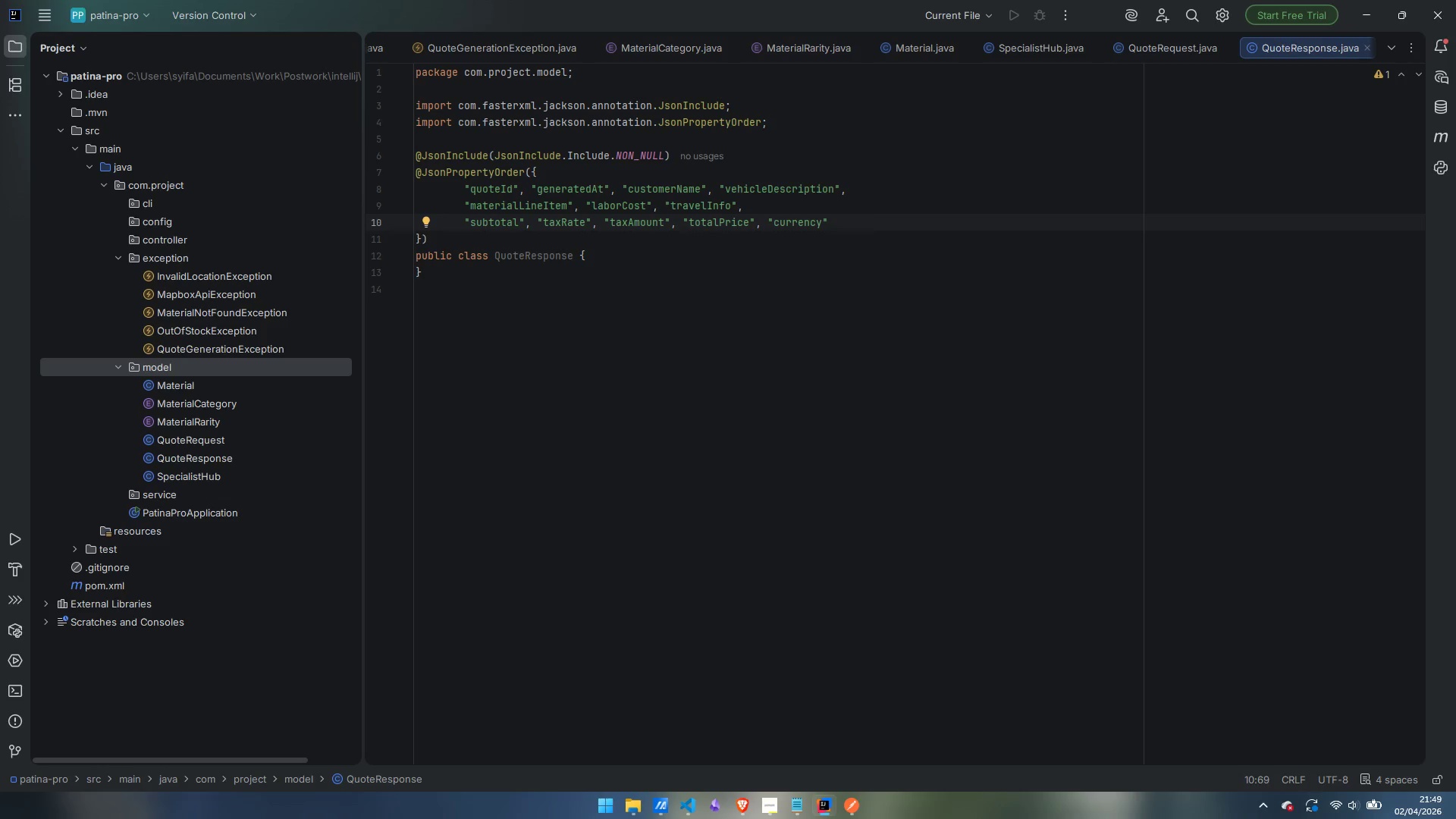 
wait(8.25)
 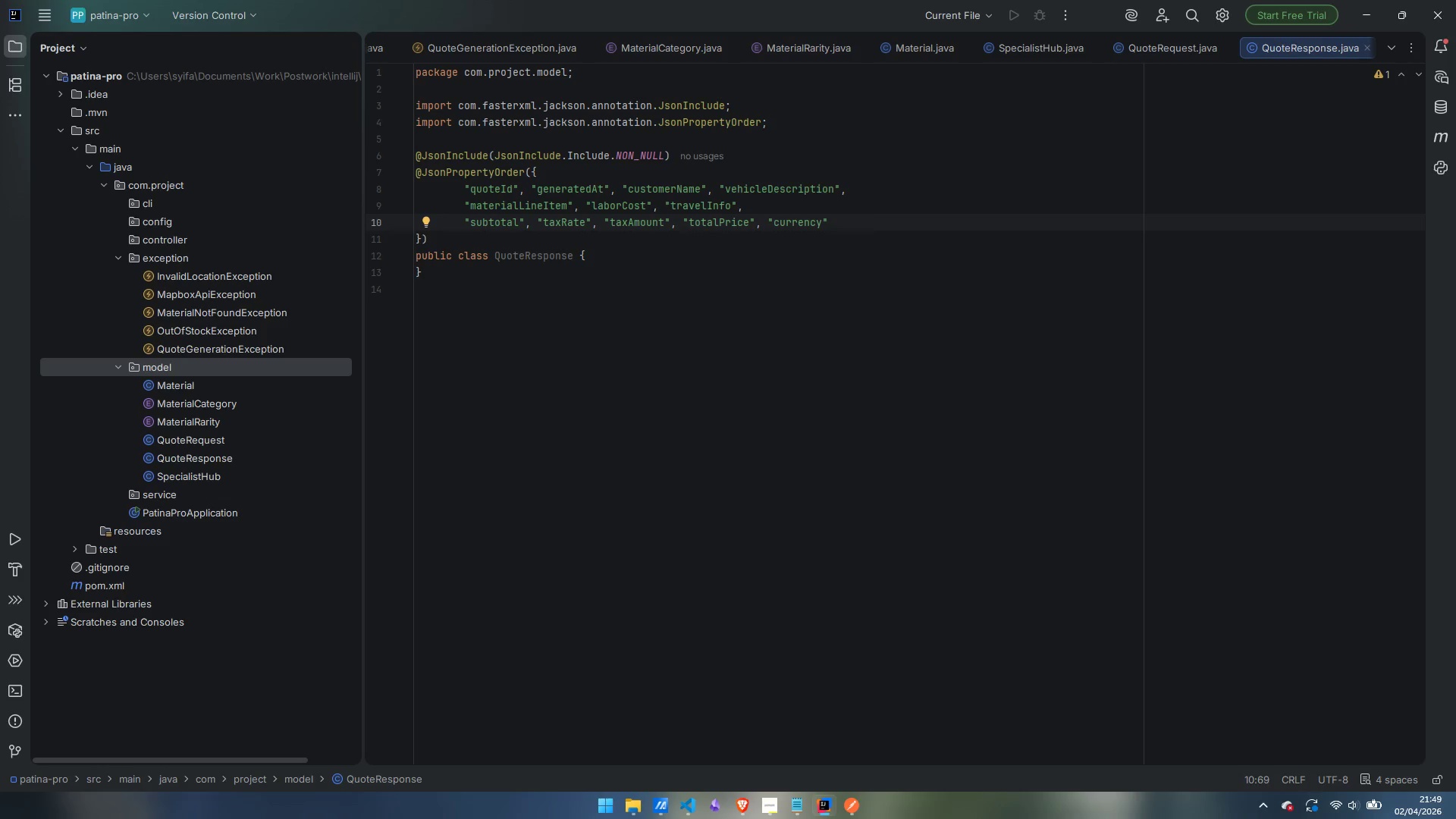 
key(ArrowDown)
 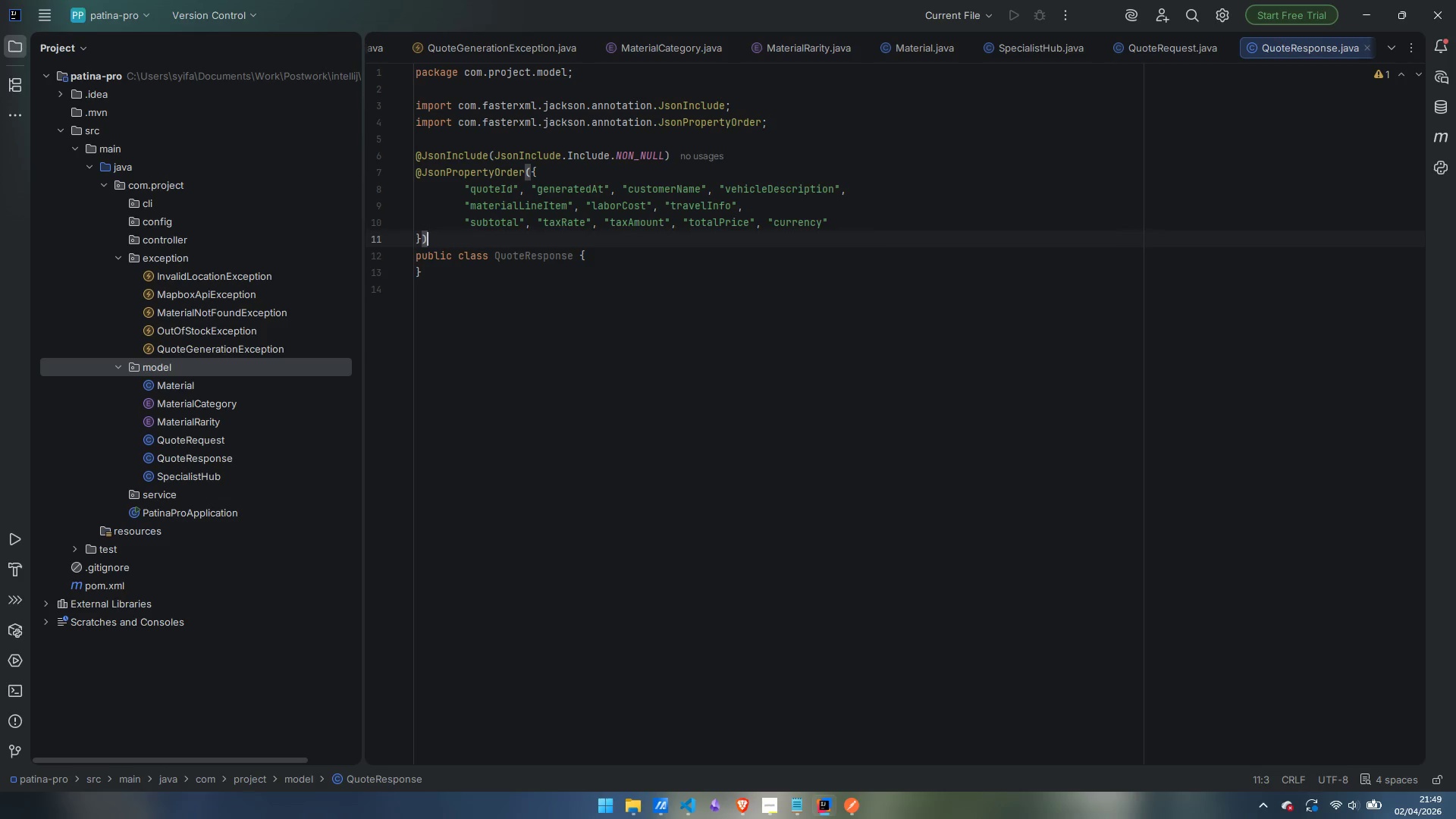 
key(ArrowDown)
 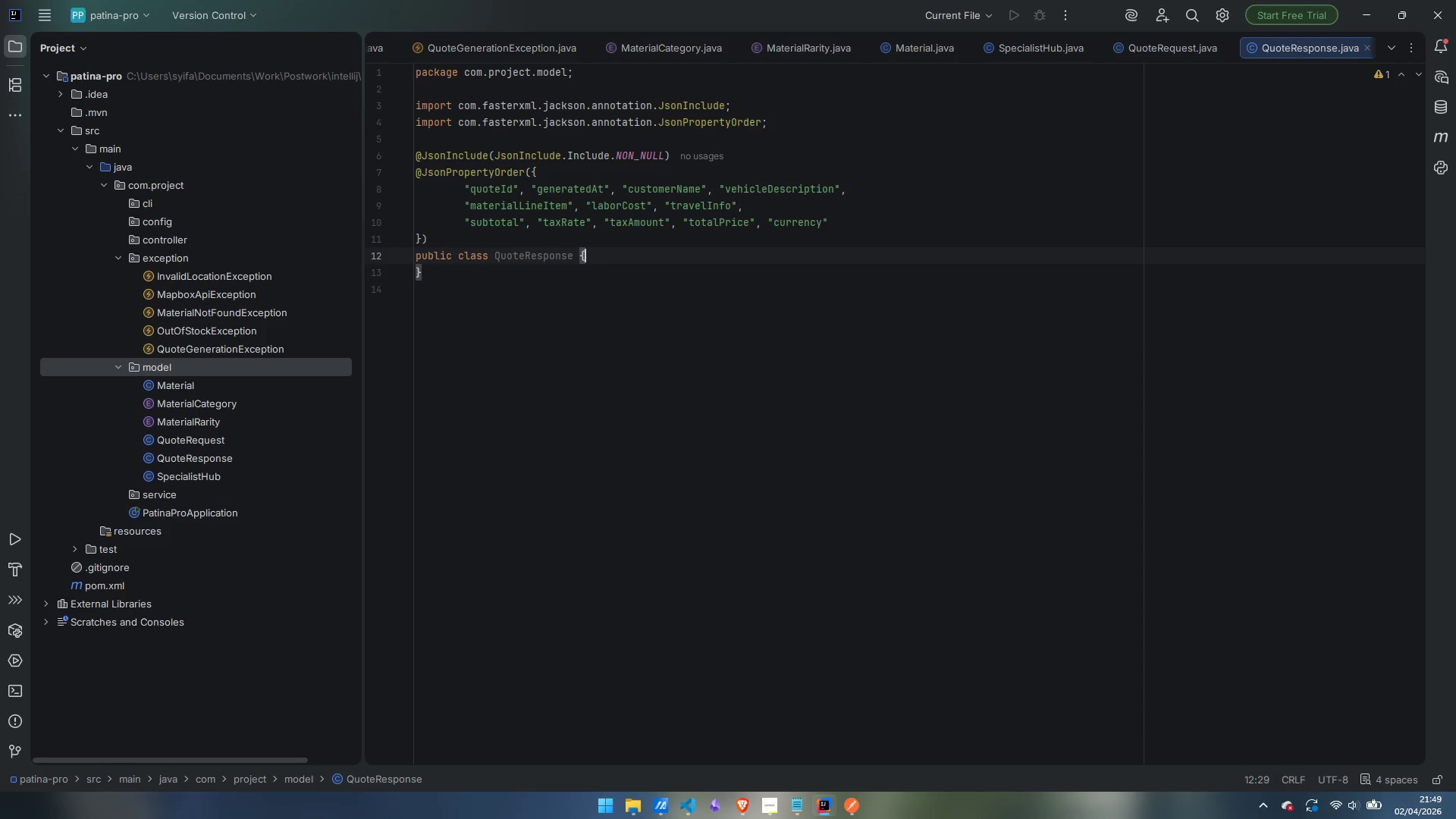 
key(Enter)
 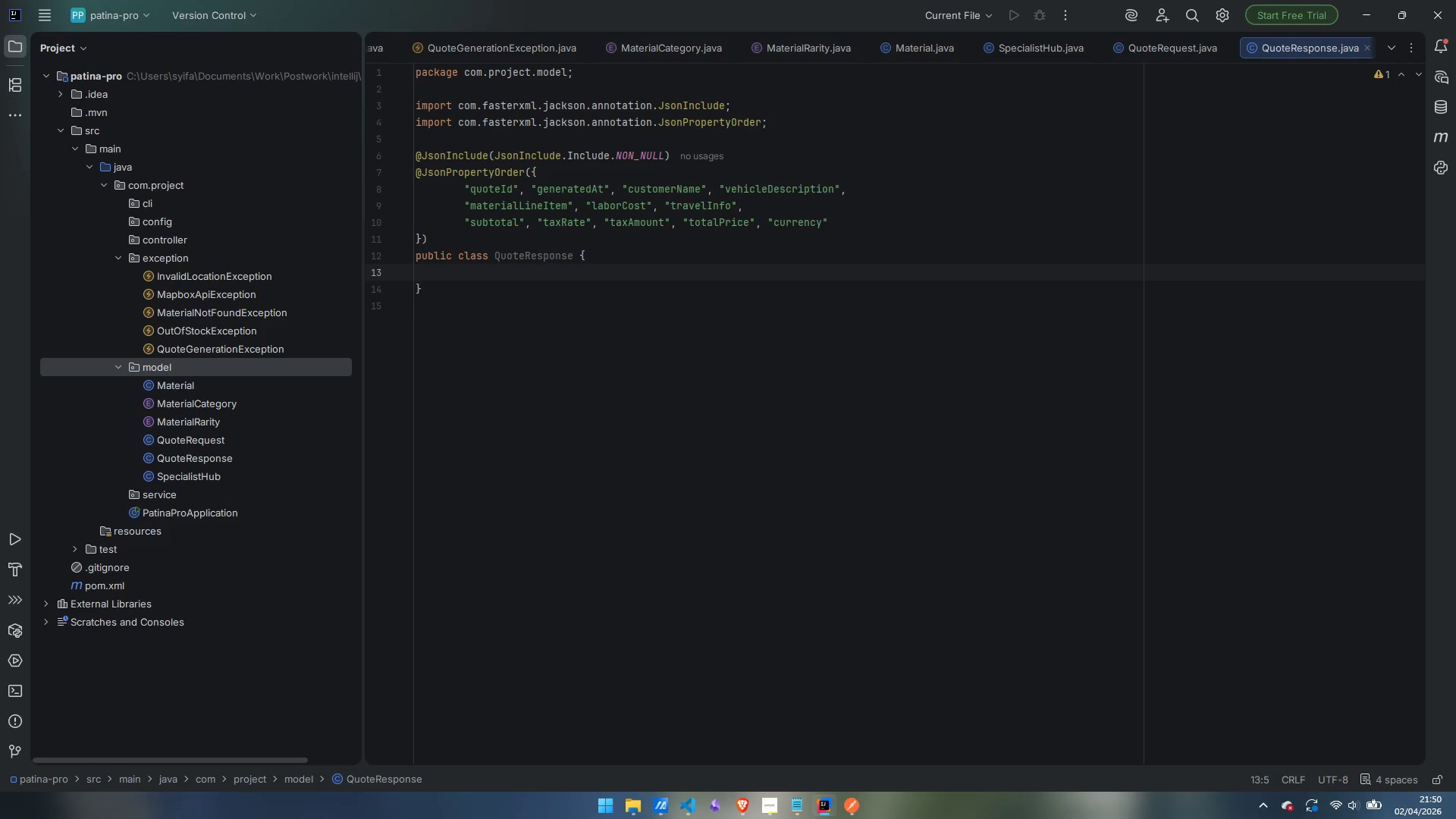 
key(Enter)
 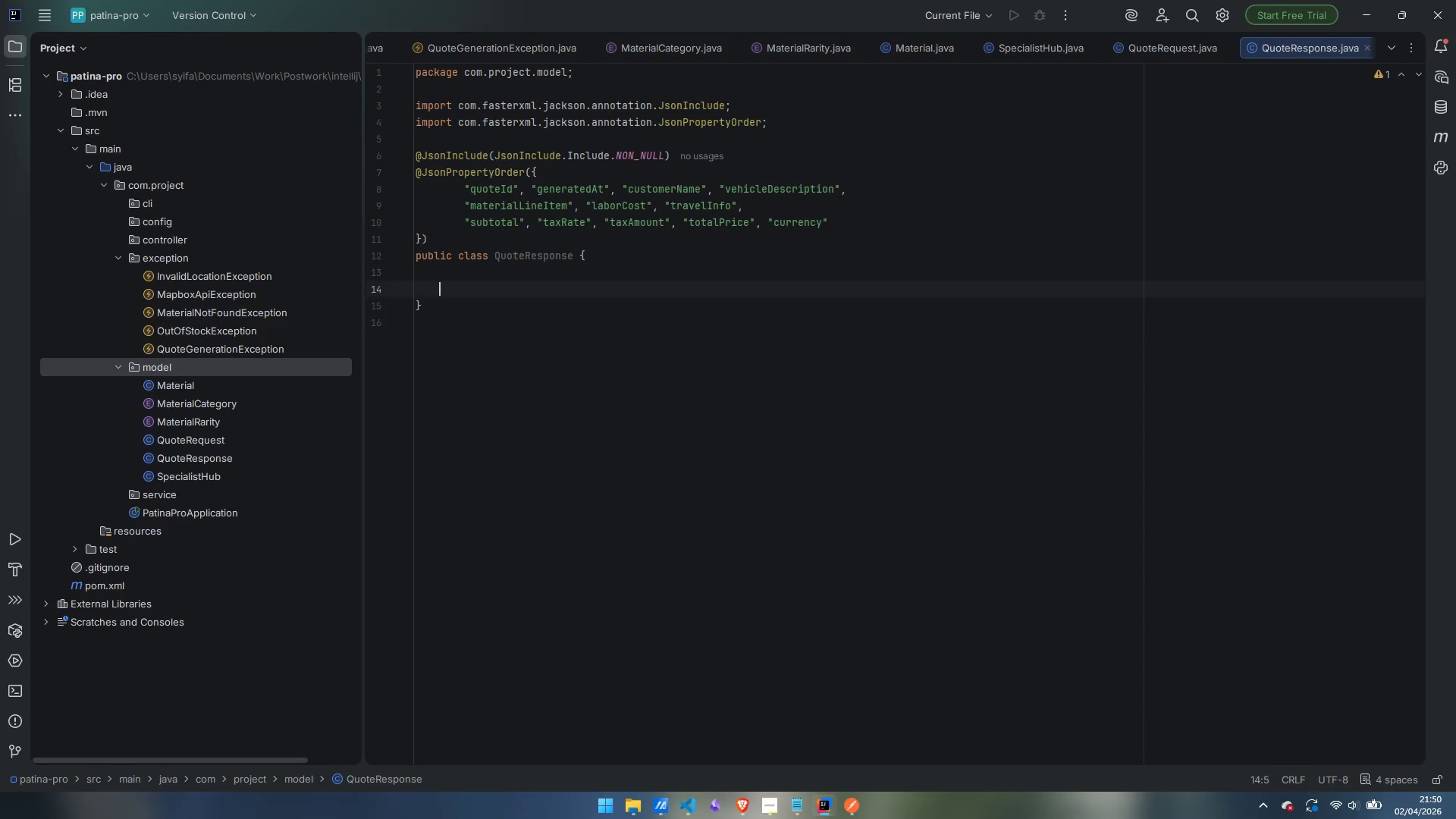 
key(Enter)
 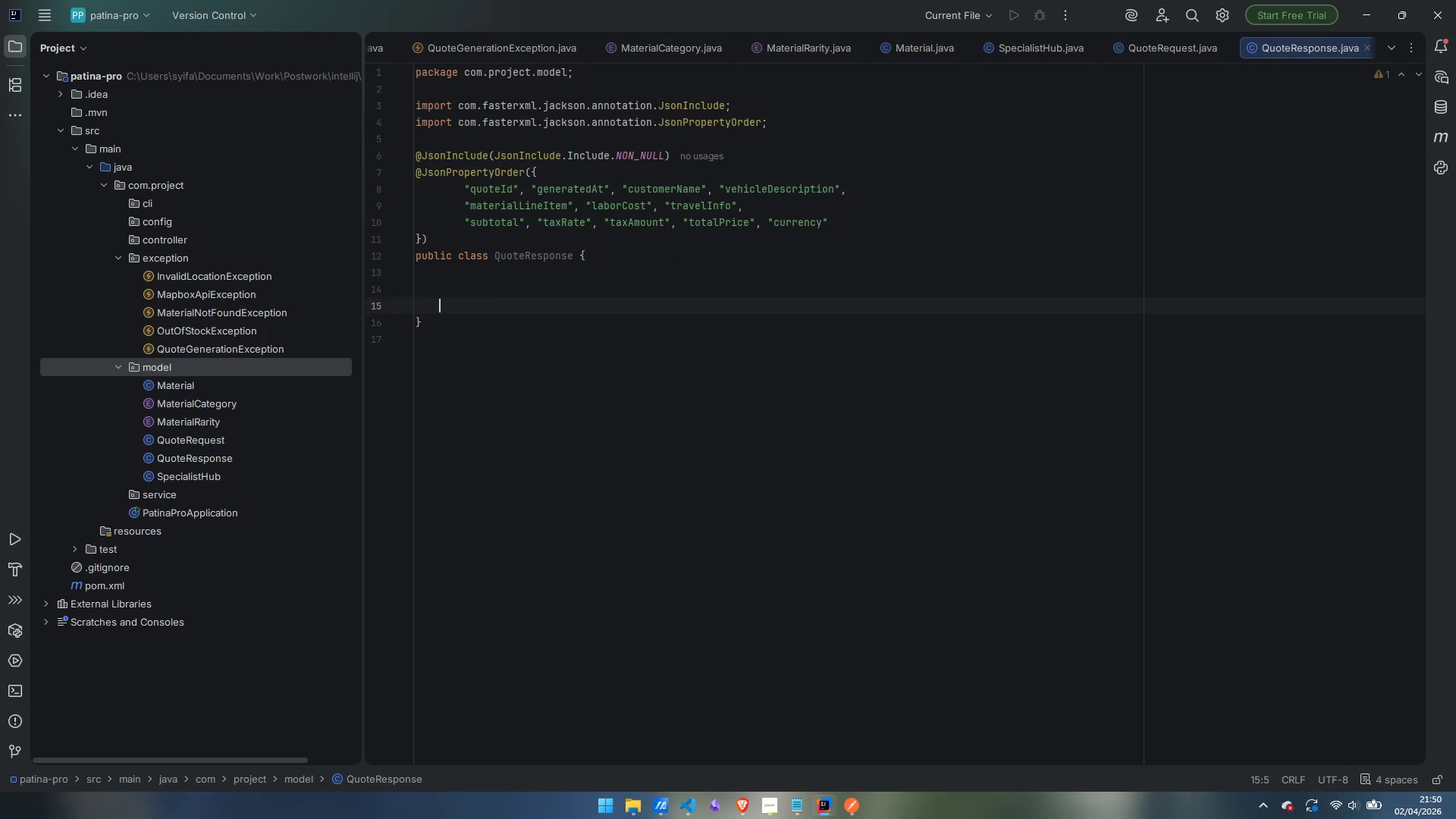 
key(ArrowUp)
 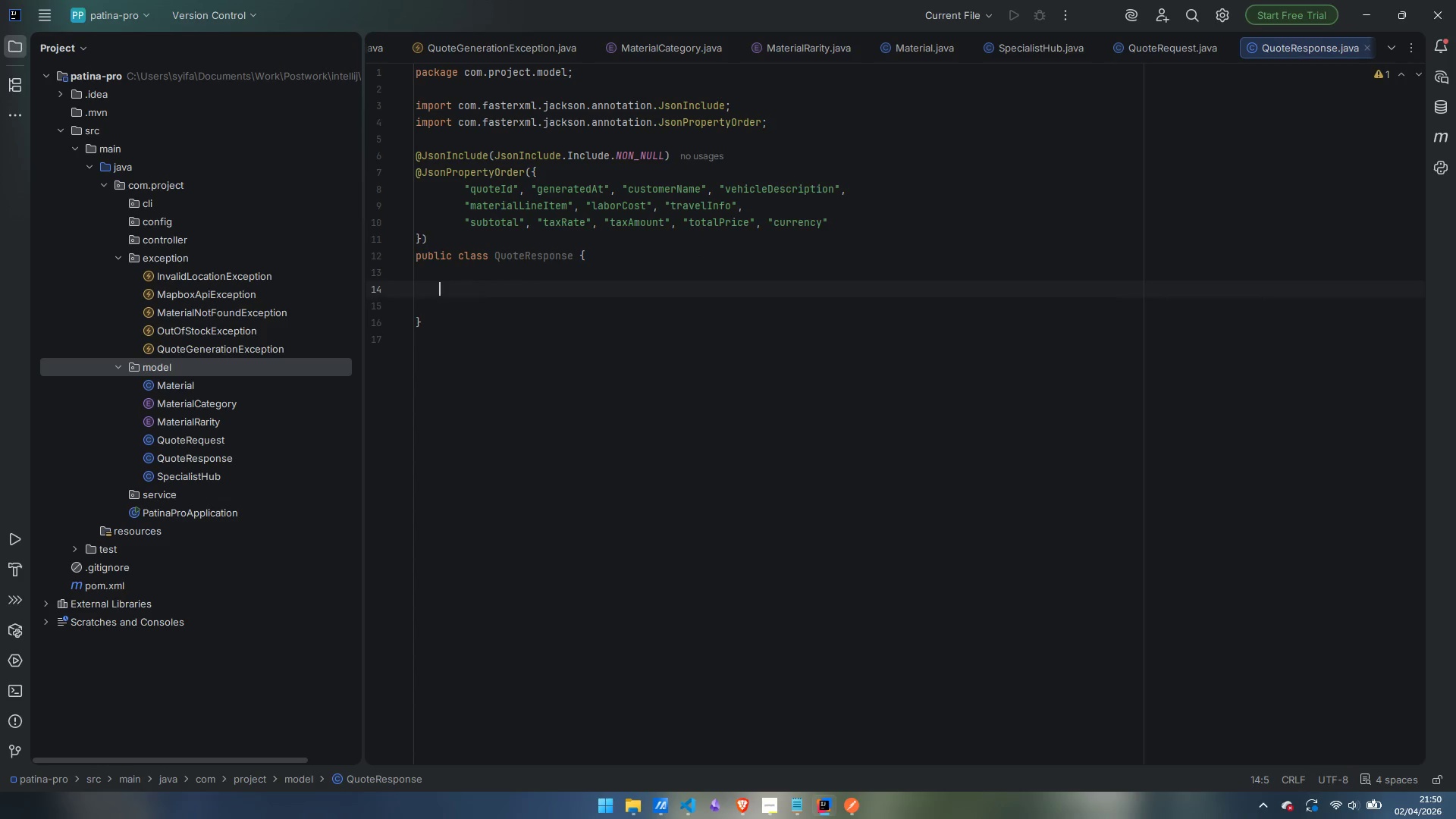 
type(private String quoteId;)
 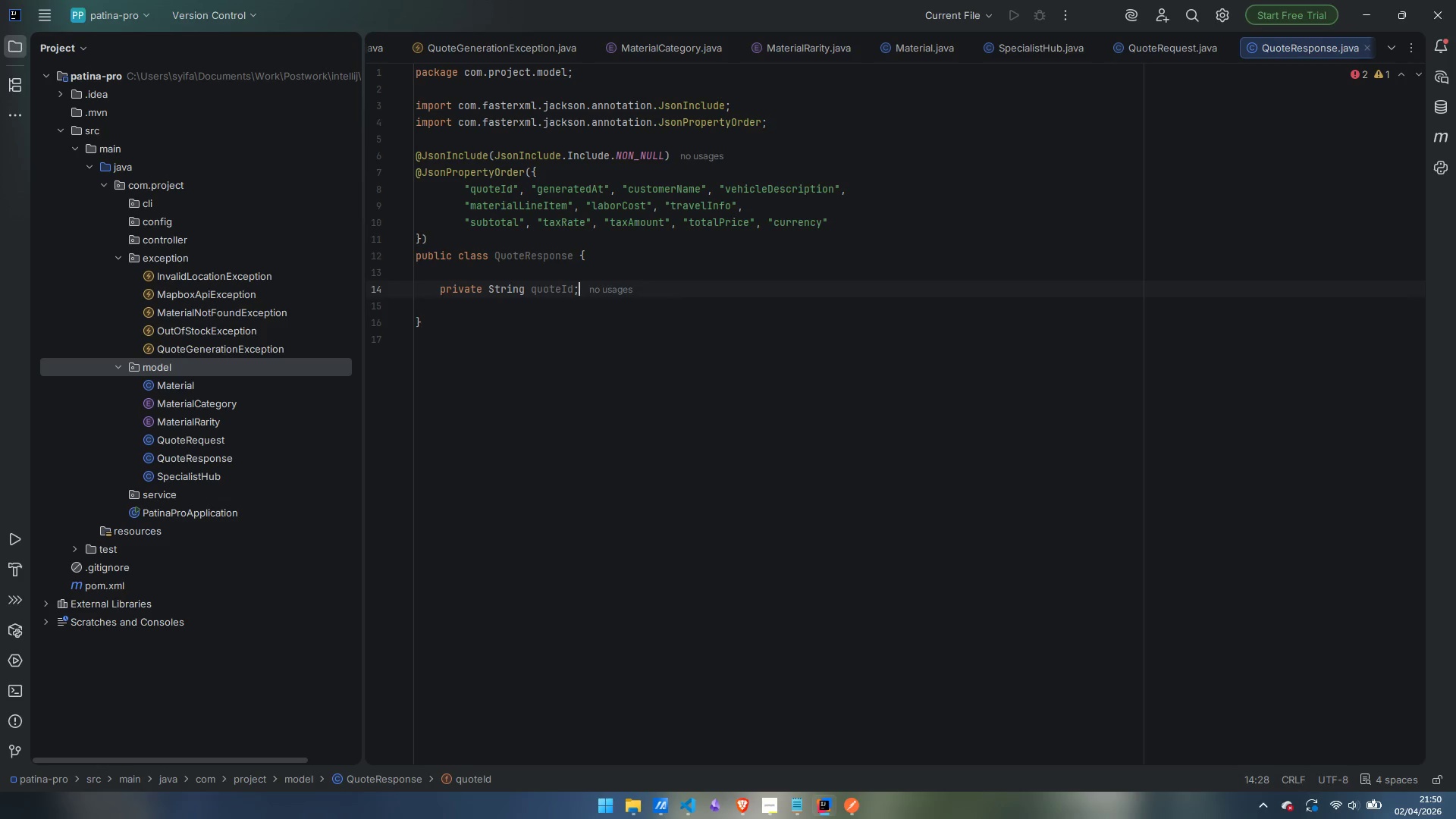 
key(Enter)
 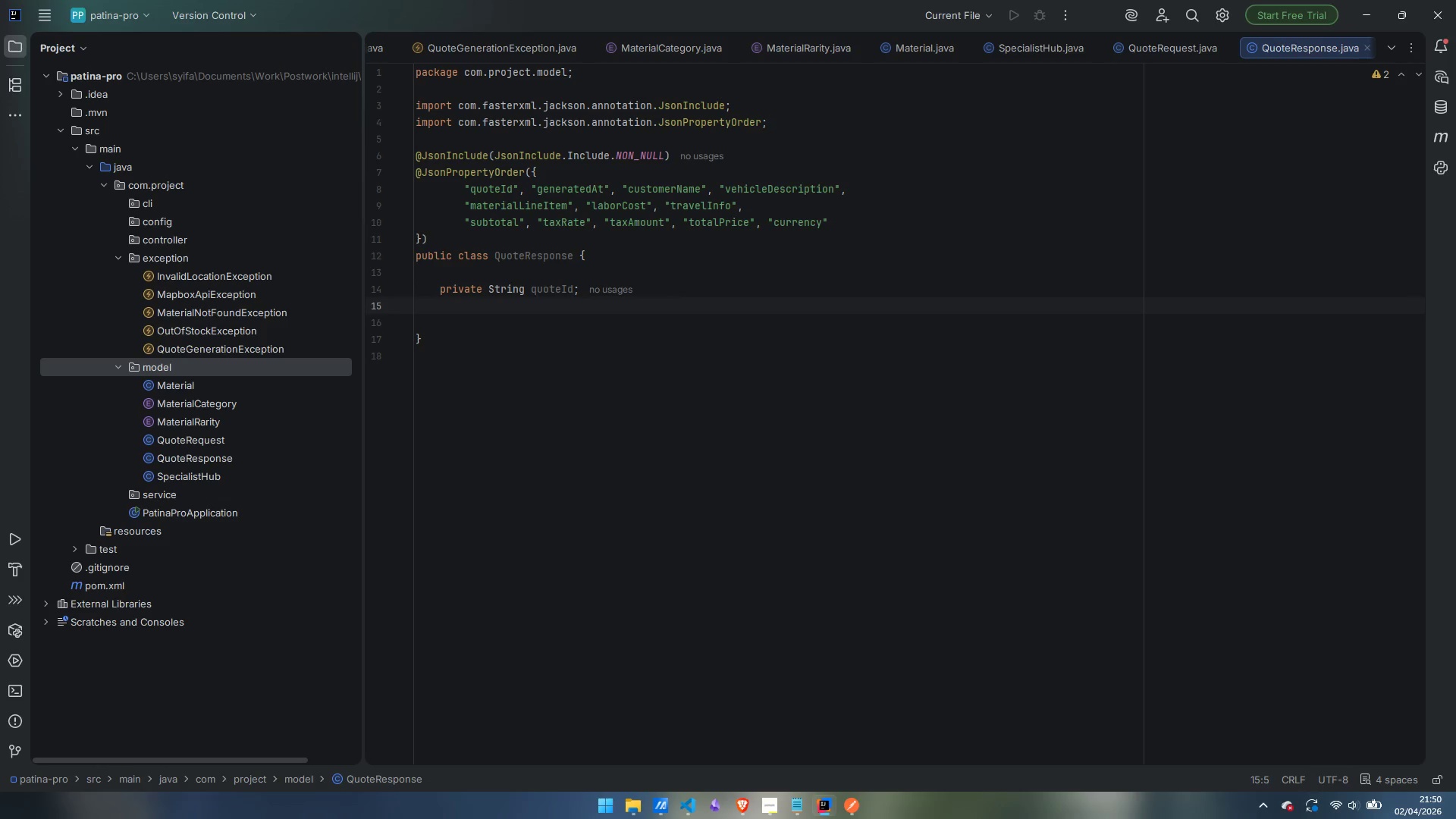 
type(prv)
key(Backspace)
type(ivate Instatn)
key(Backspace)
key(Backspace)
type(nt)
 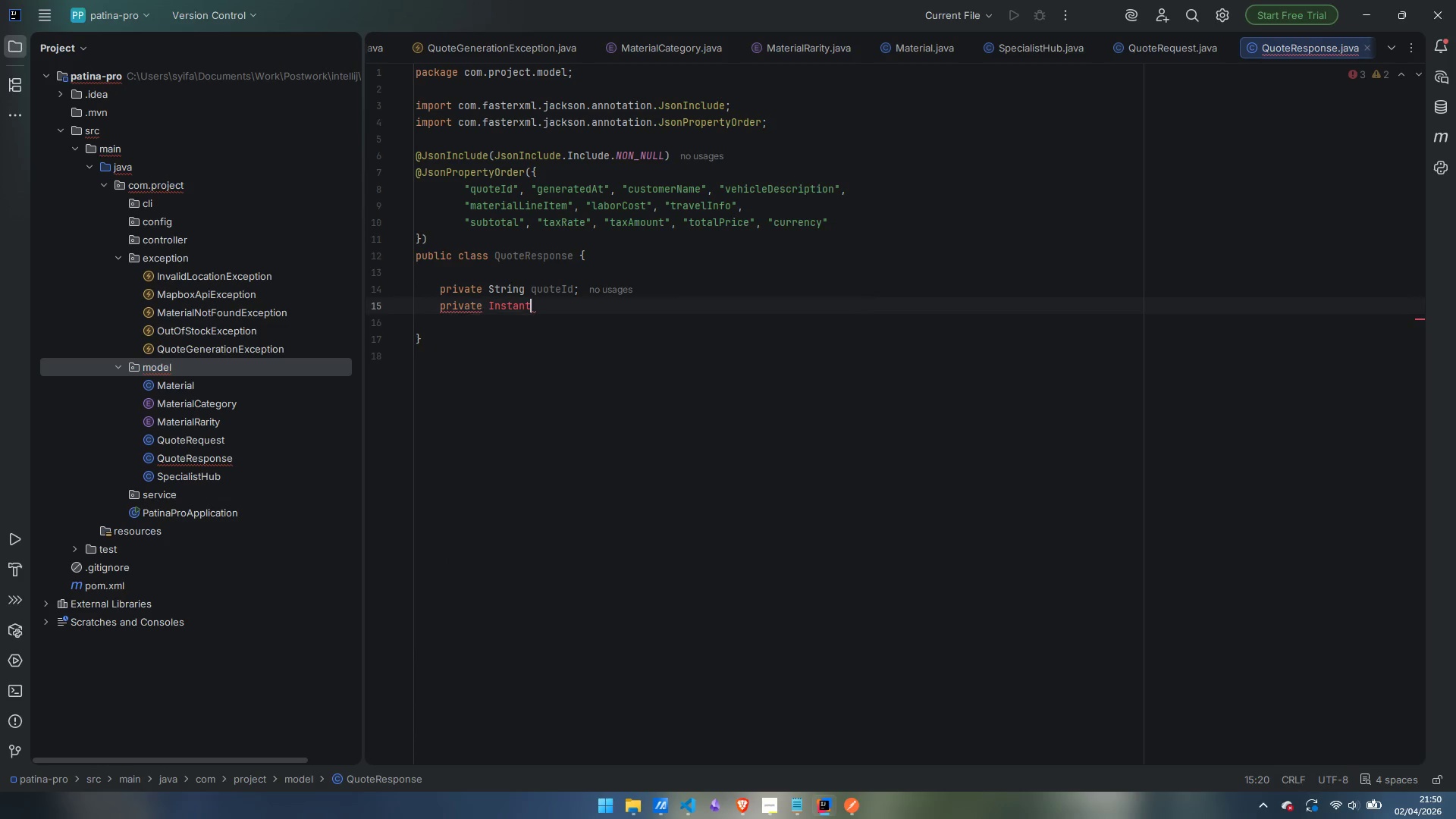 
key(Enter)
 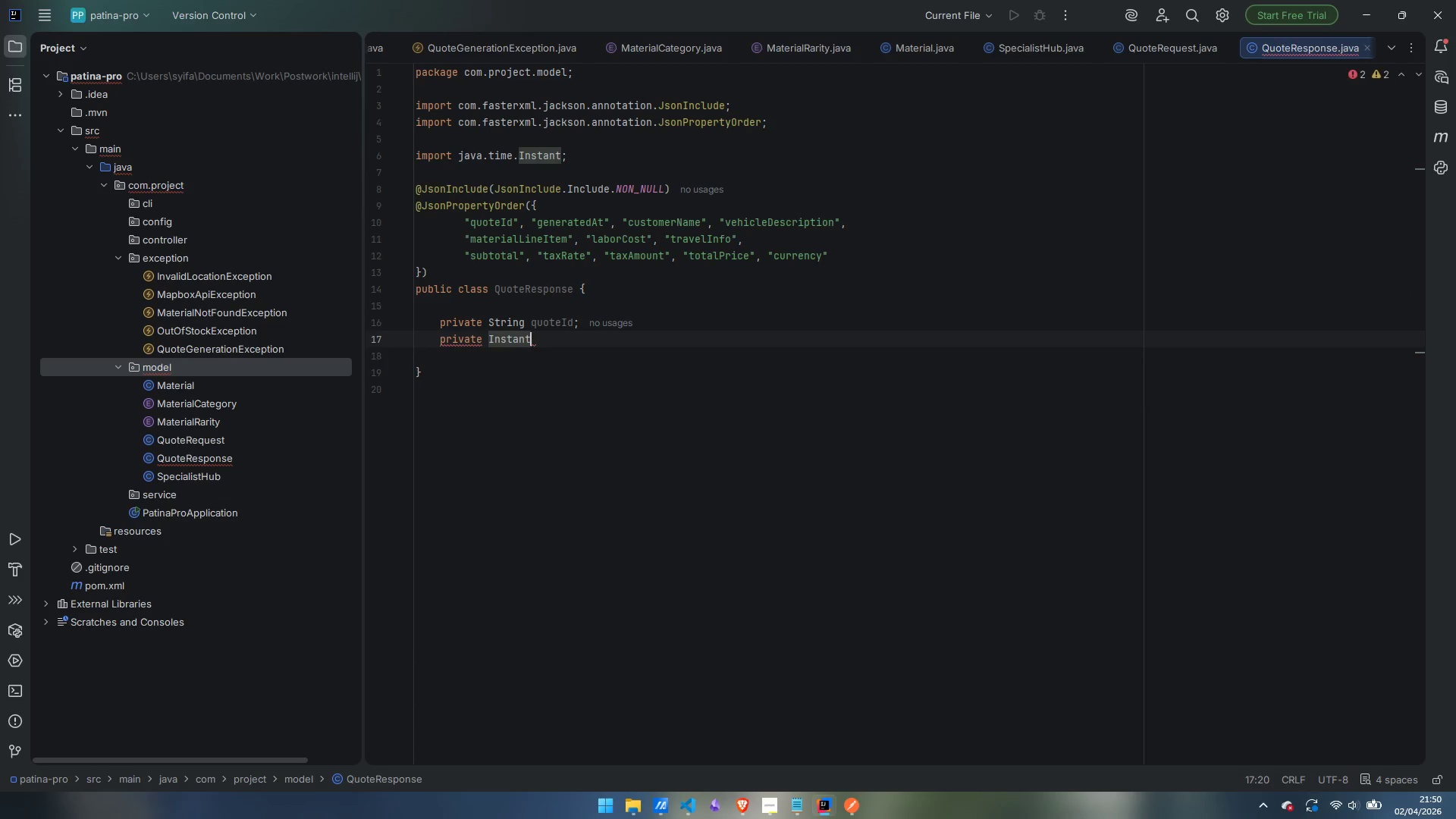 
type( generatedAtr)
key(Backspace)
type(;)
 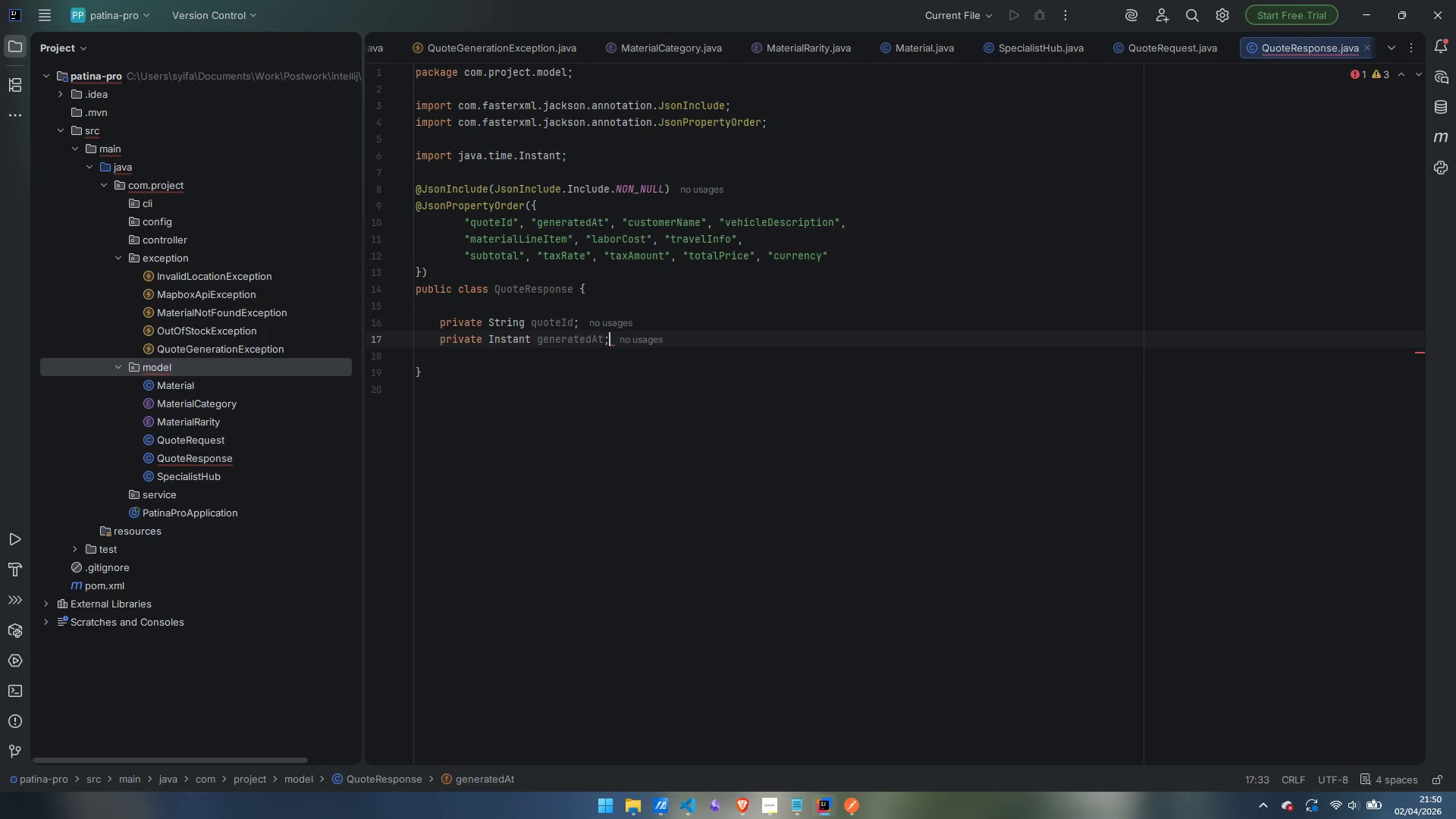 
key(Enter)
 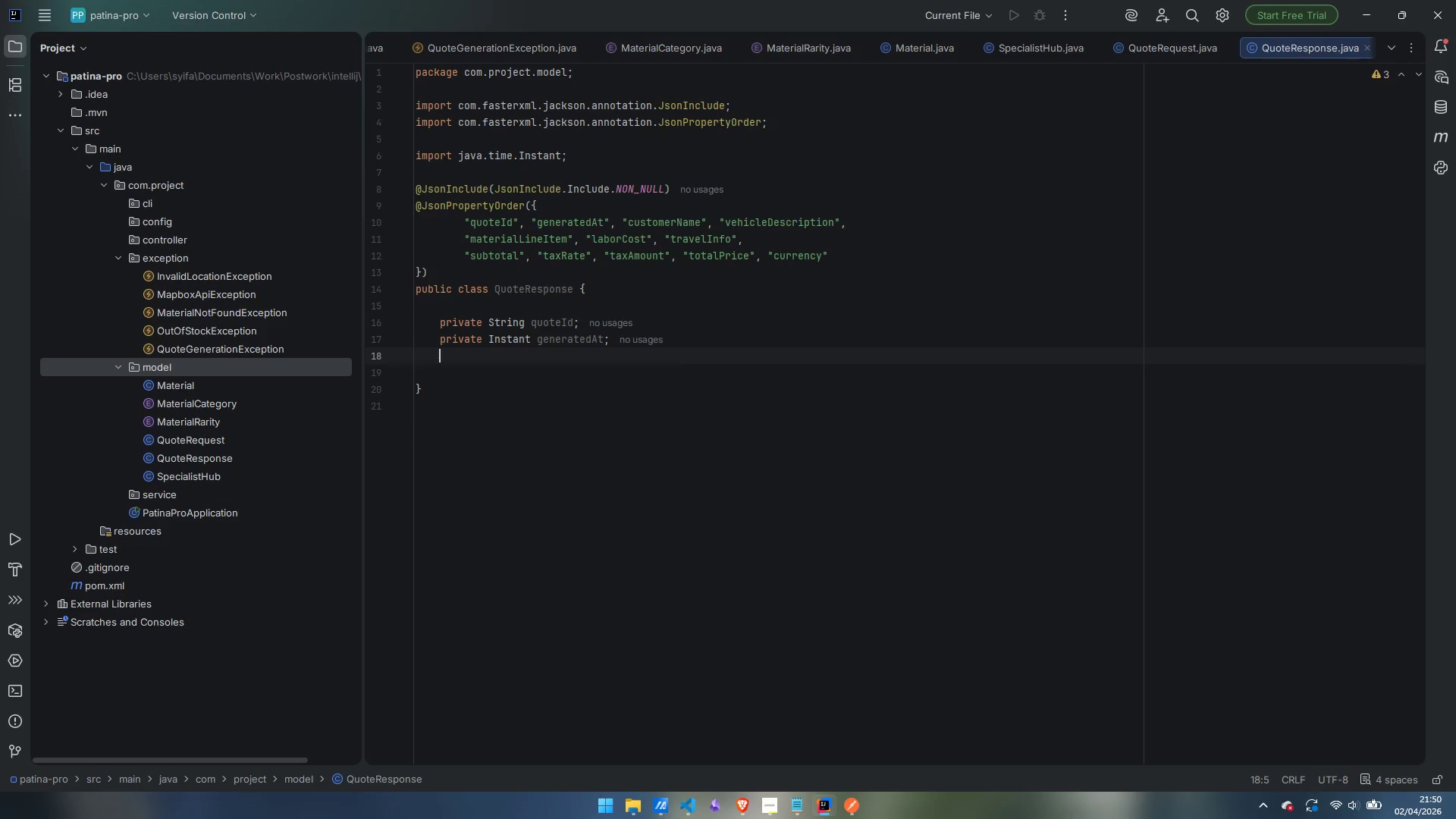 
type(private String customerName;)
 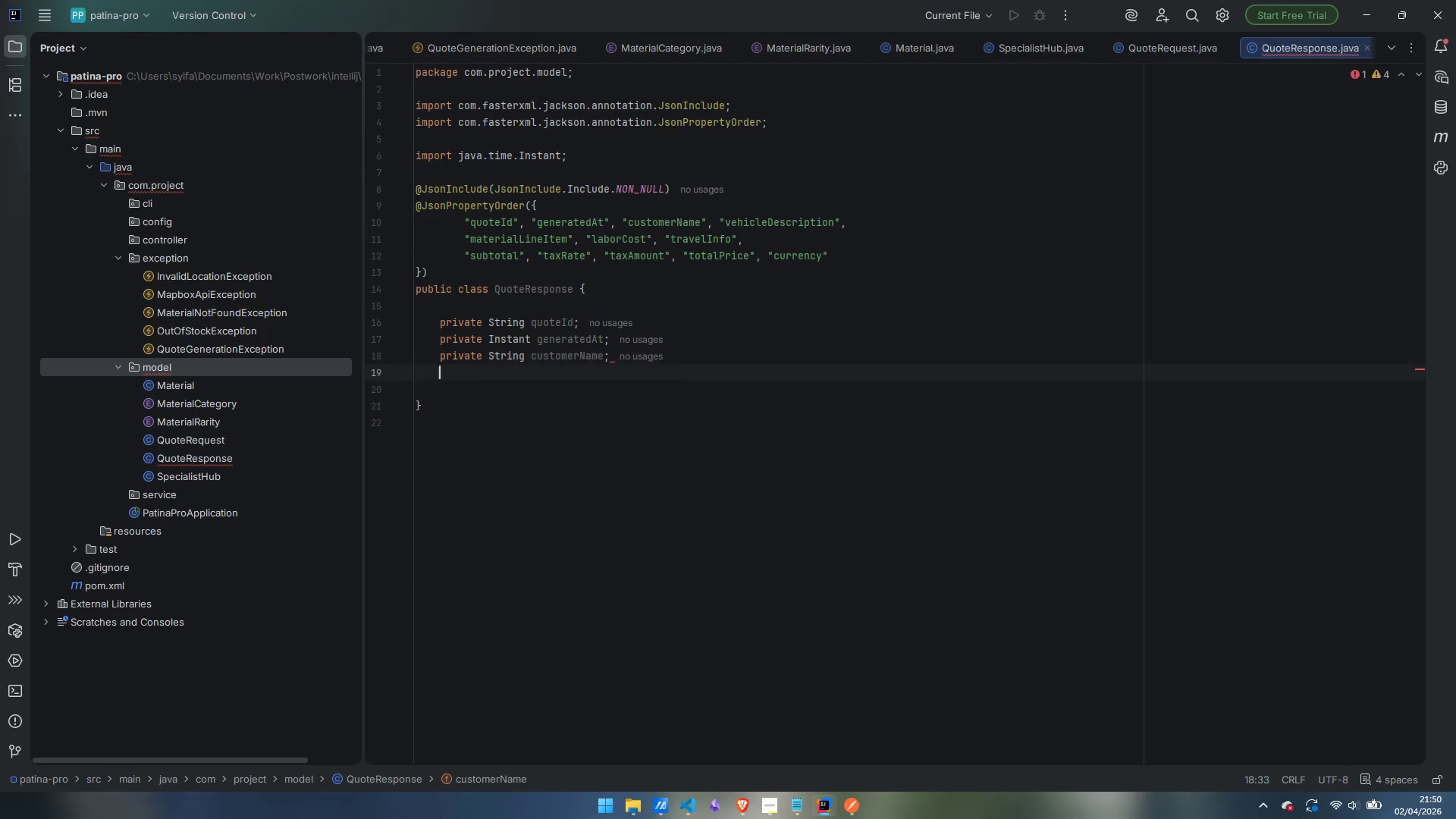 
key(Enter)
 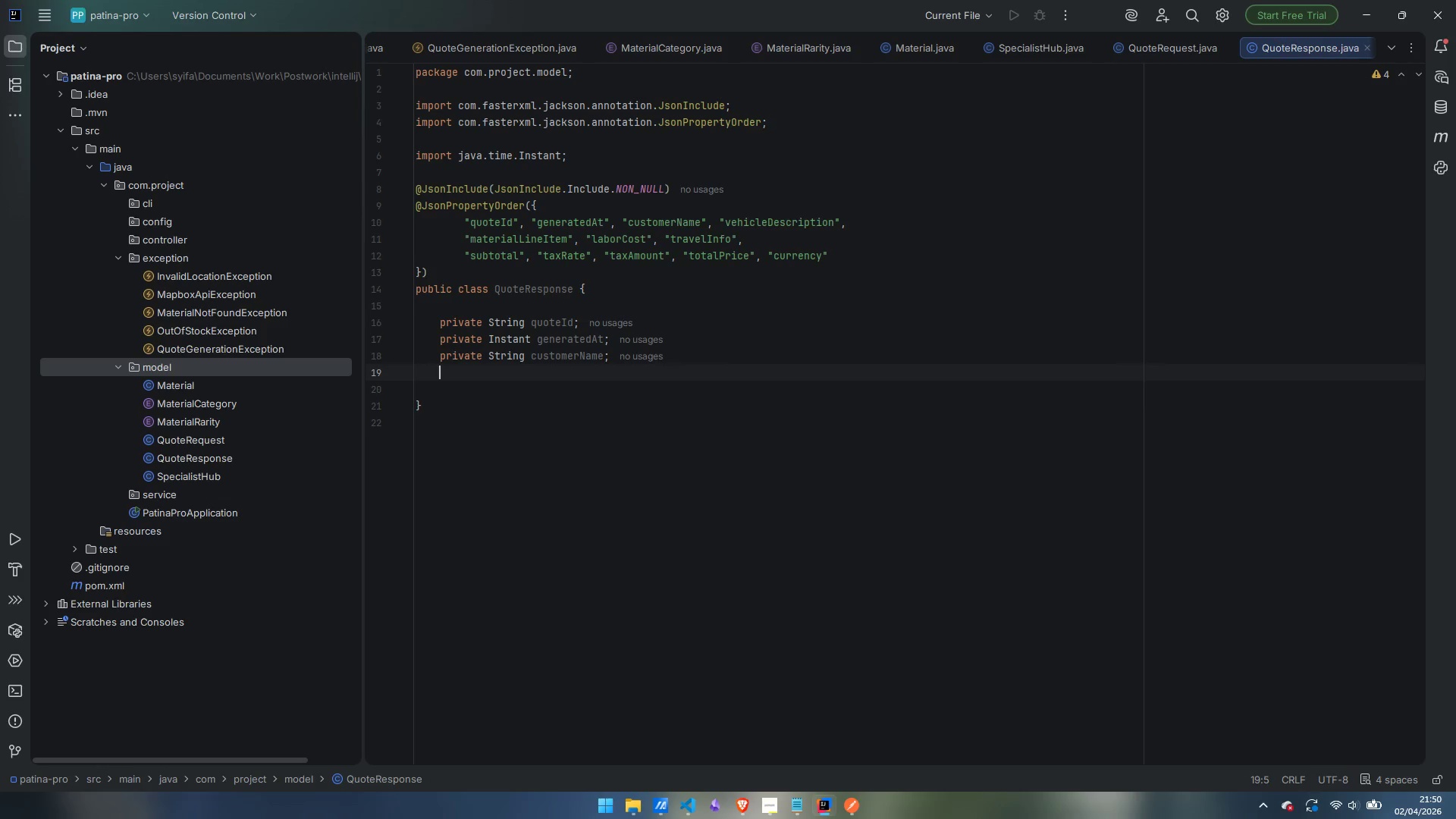 
type(private String vehicleDescription')
key(Backspace)
type(;)
 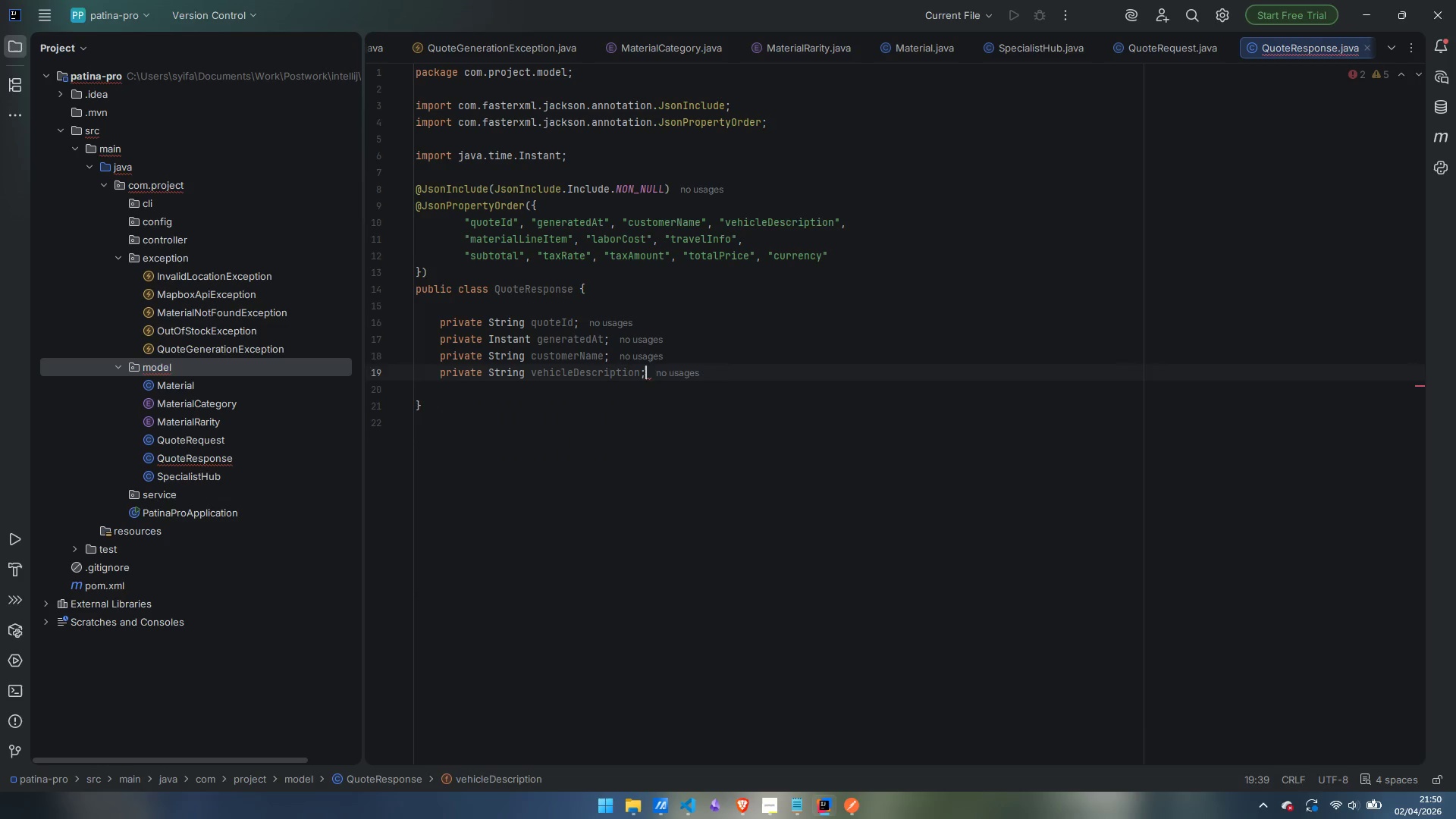 
key(Enter)
 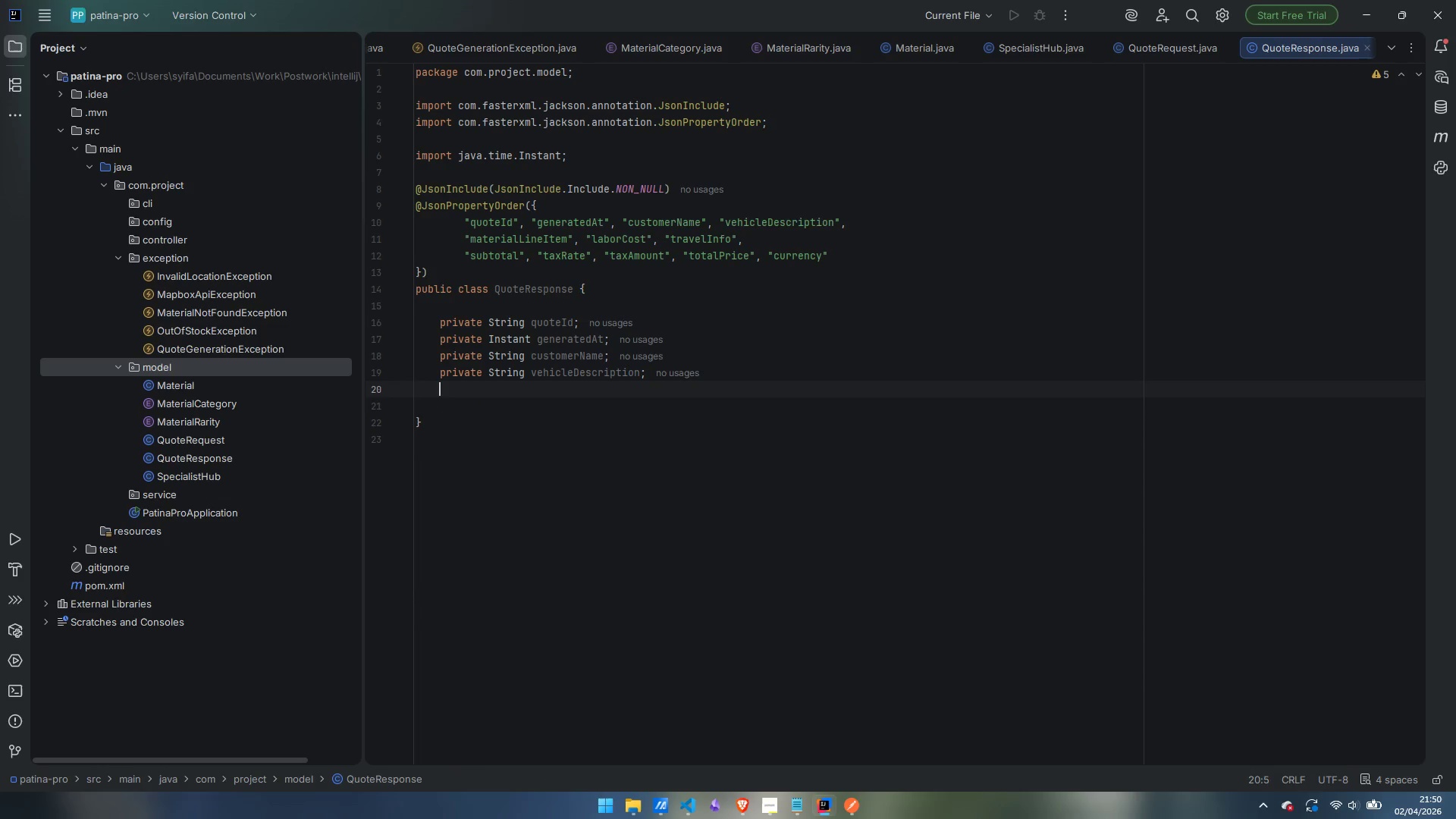 
key(Enter)
 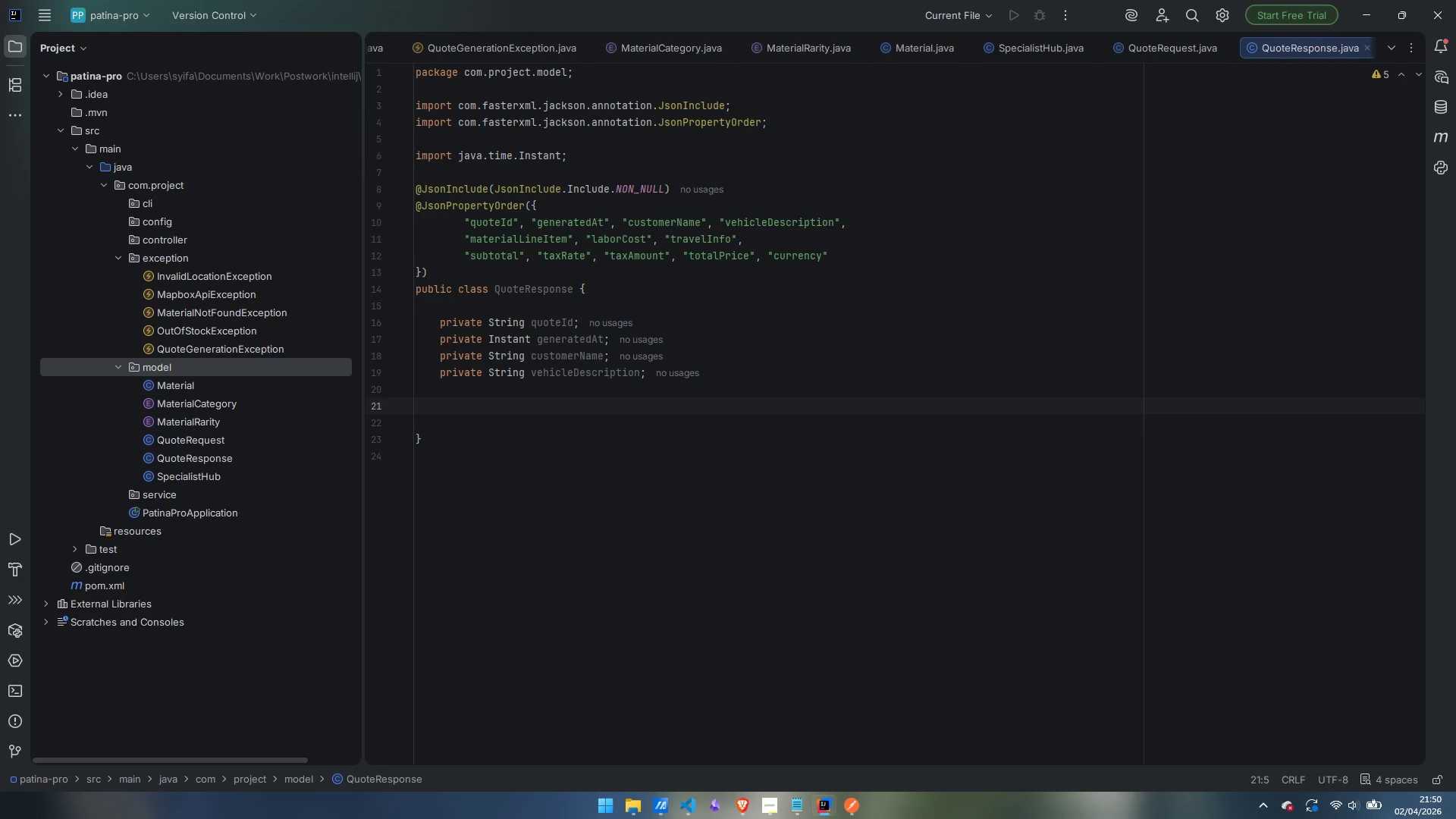 
type(private Ma)
 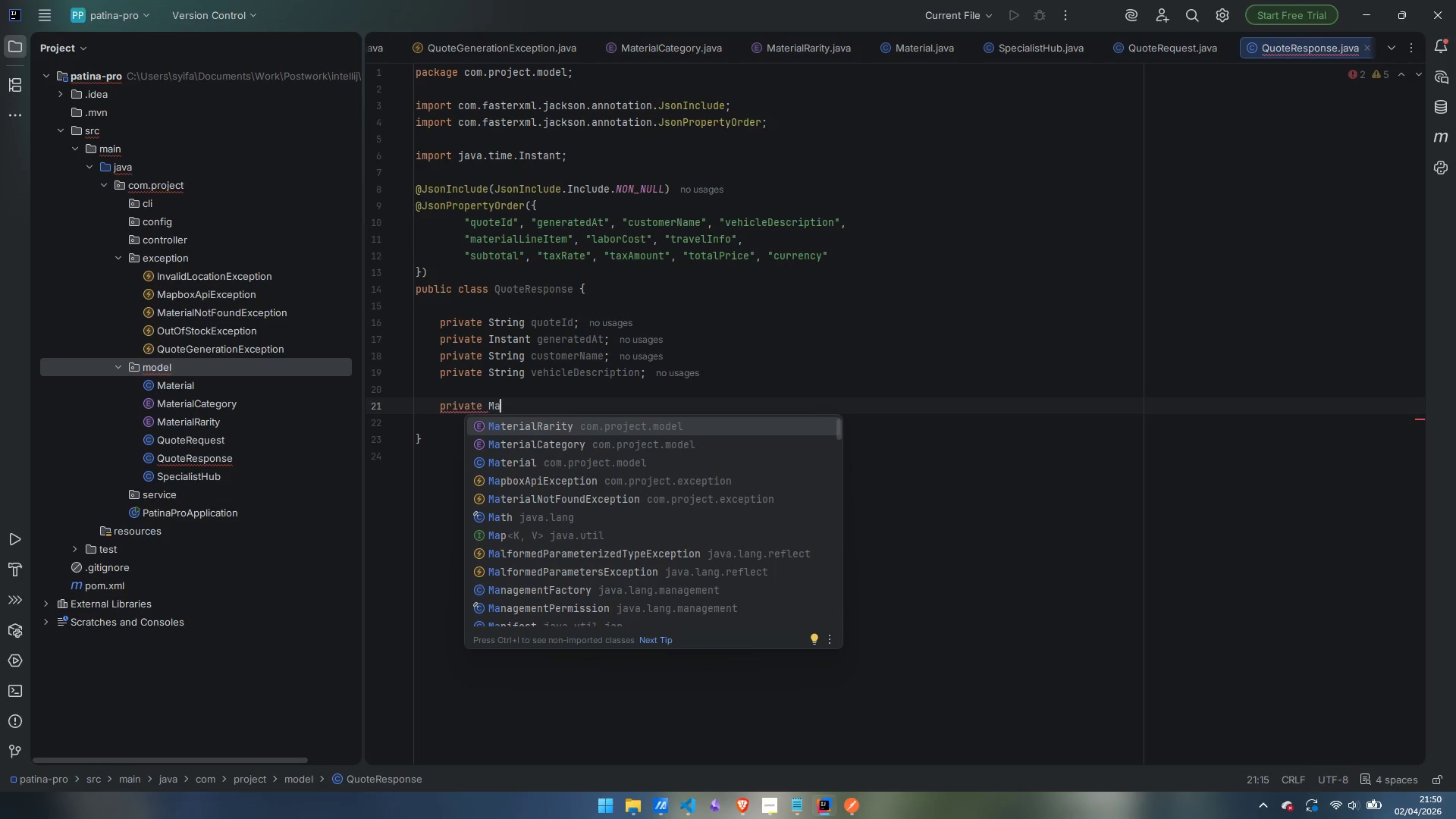 
key(Control+ControlLeft)
 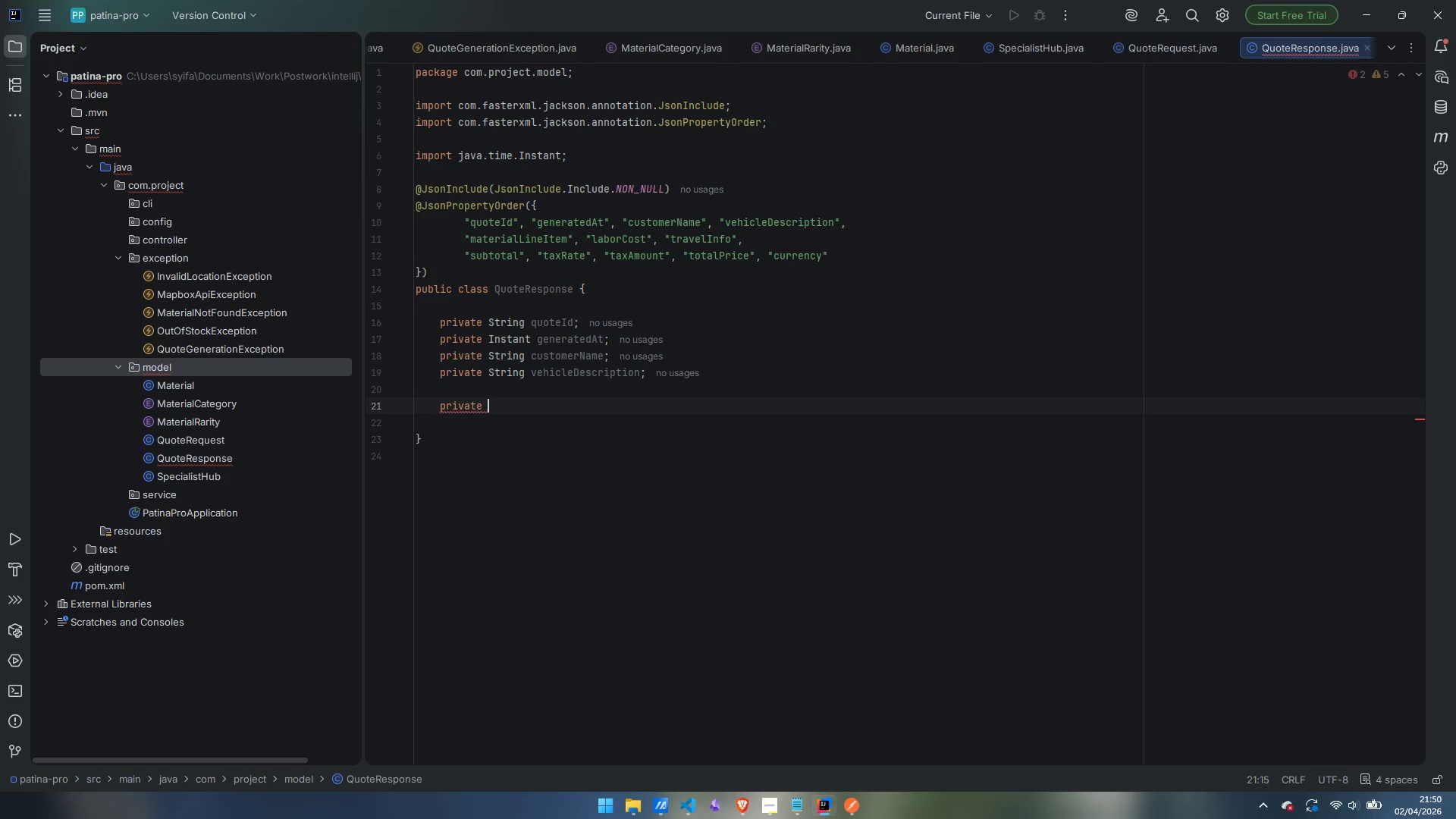 
key(Control+Backspace)
 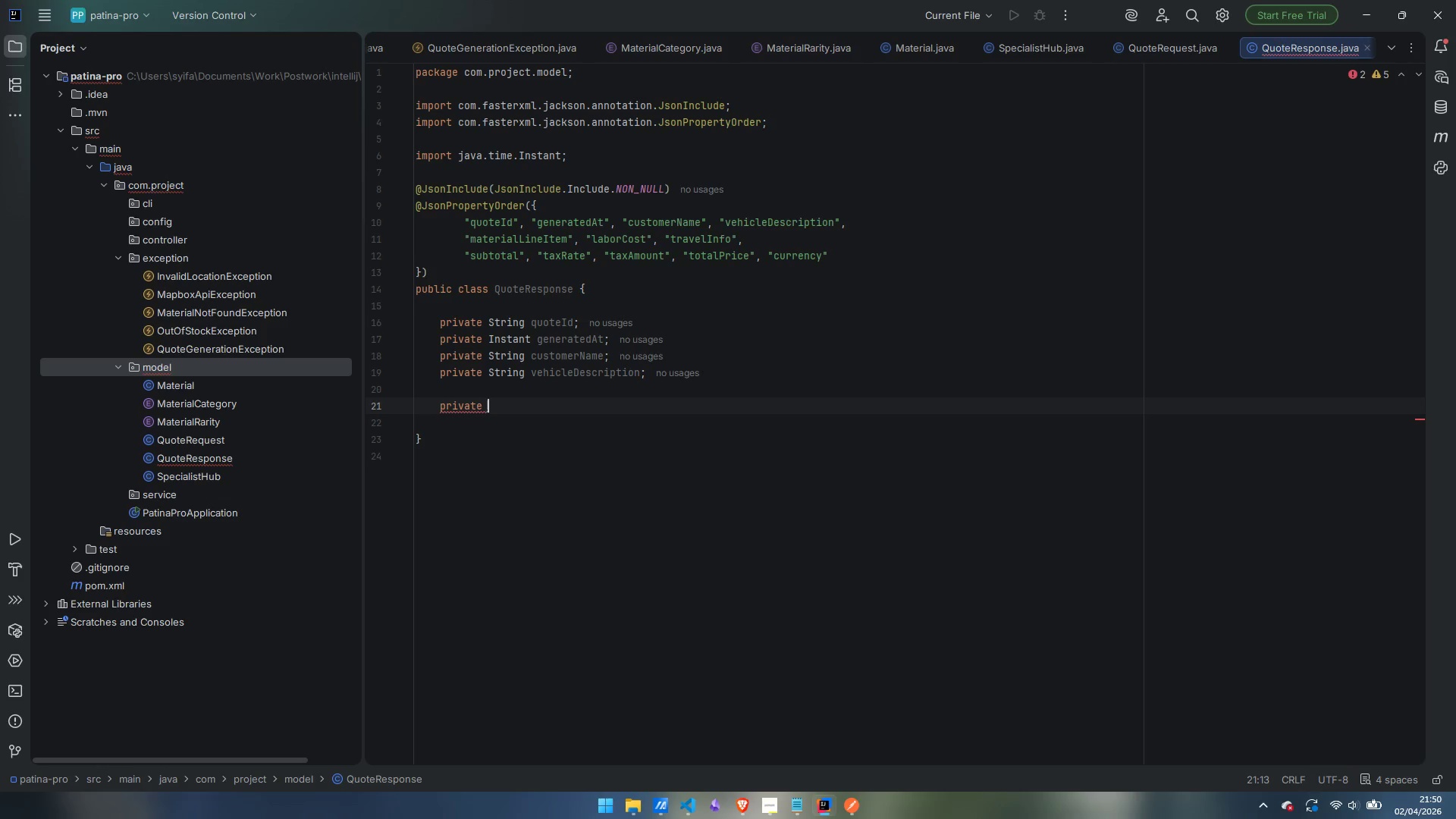 
wait(12.38)
 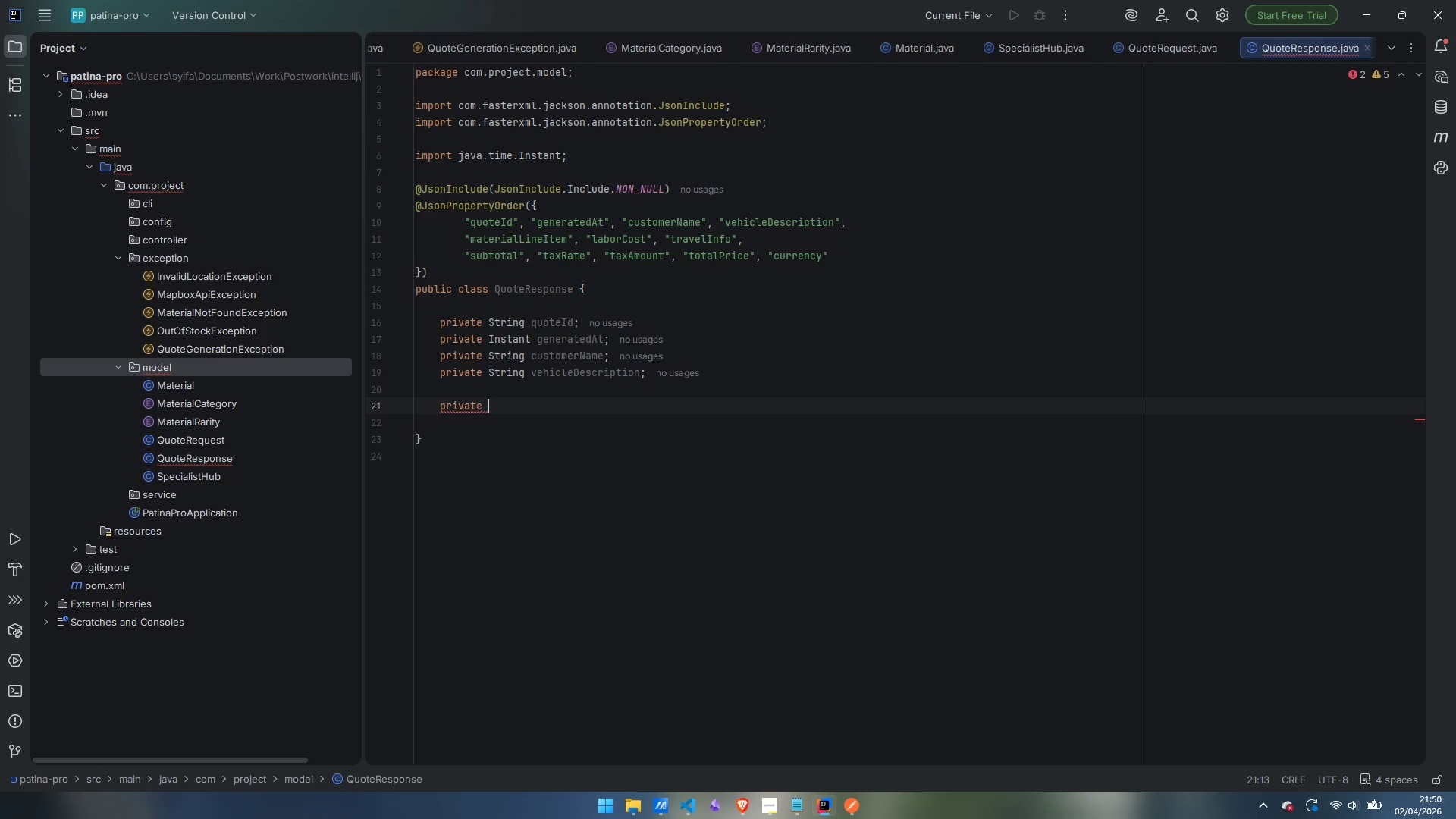 
key(Control+Backspace)
 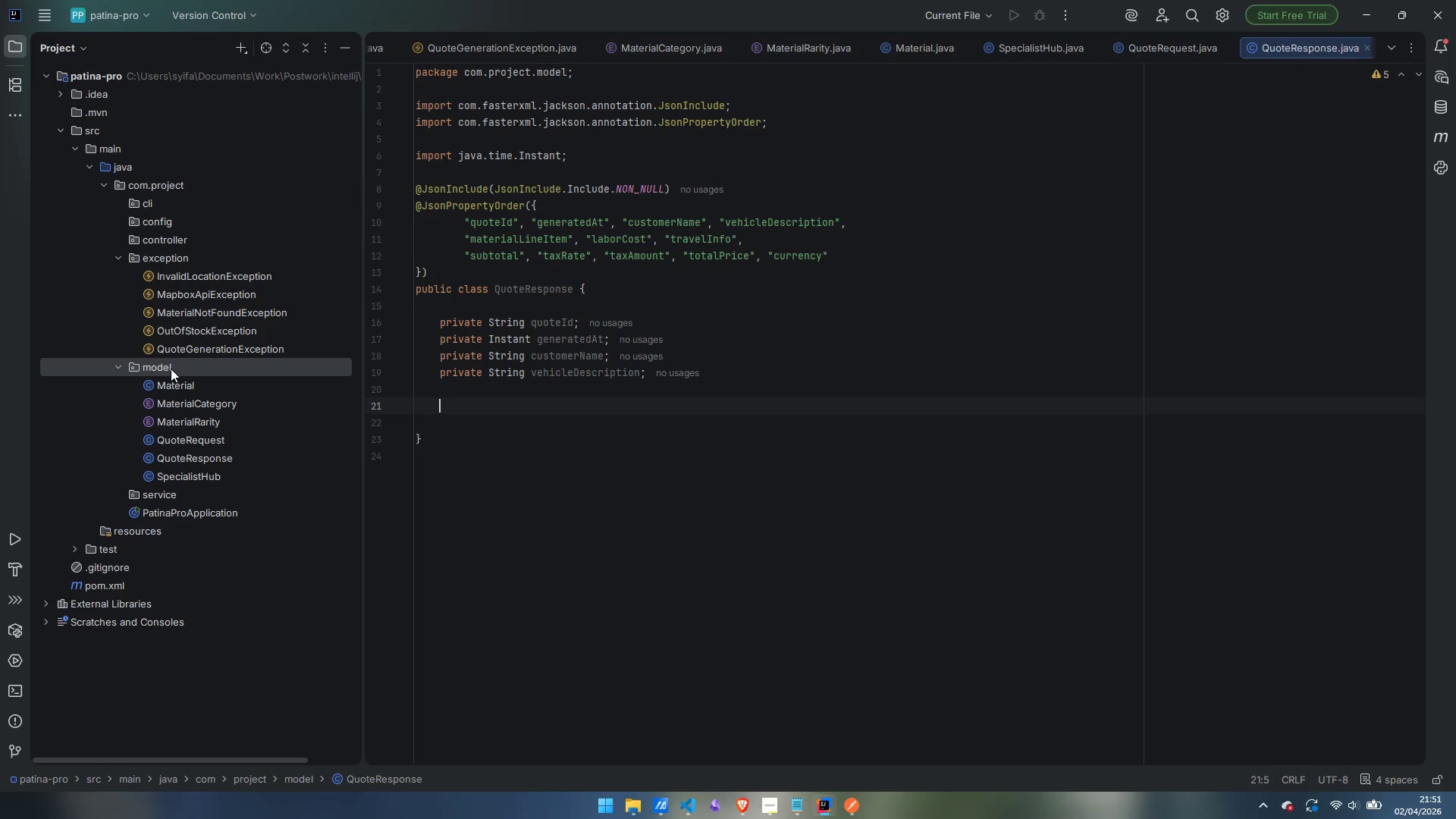 
wait(14.41)
 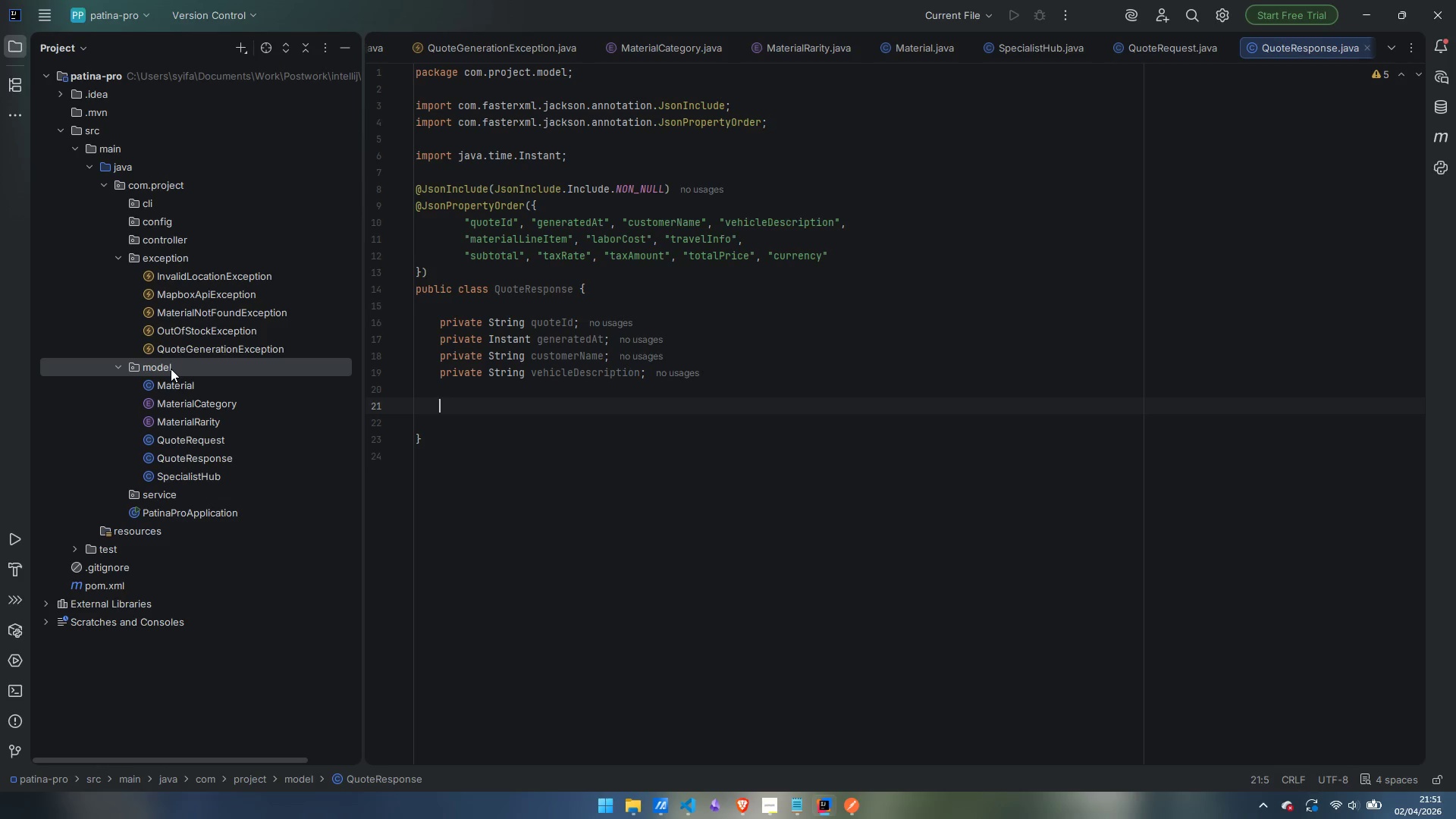 
left_click([536, 227])
 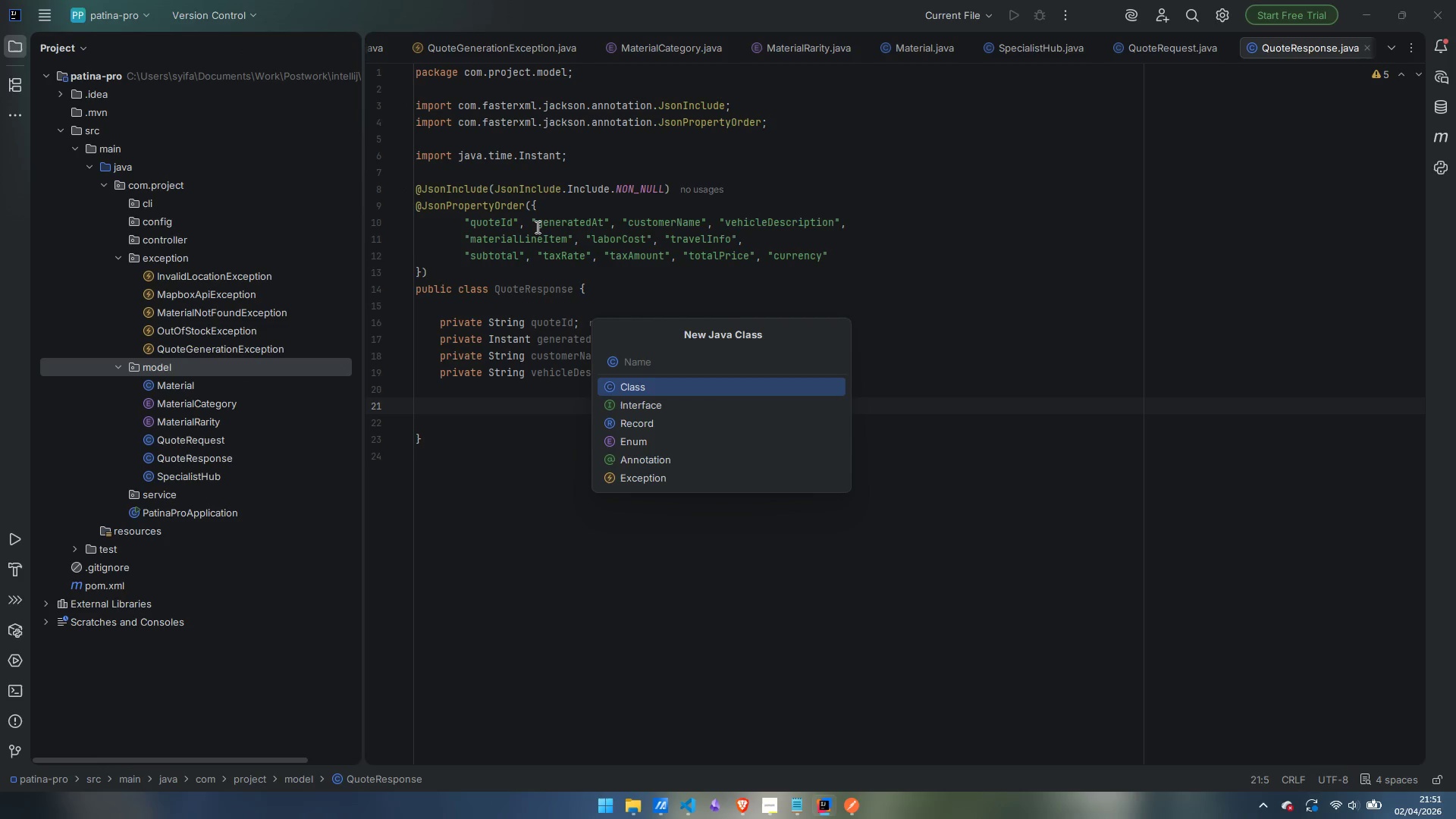 
type(MaterialLineItem)
 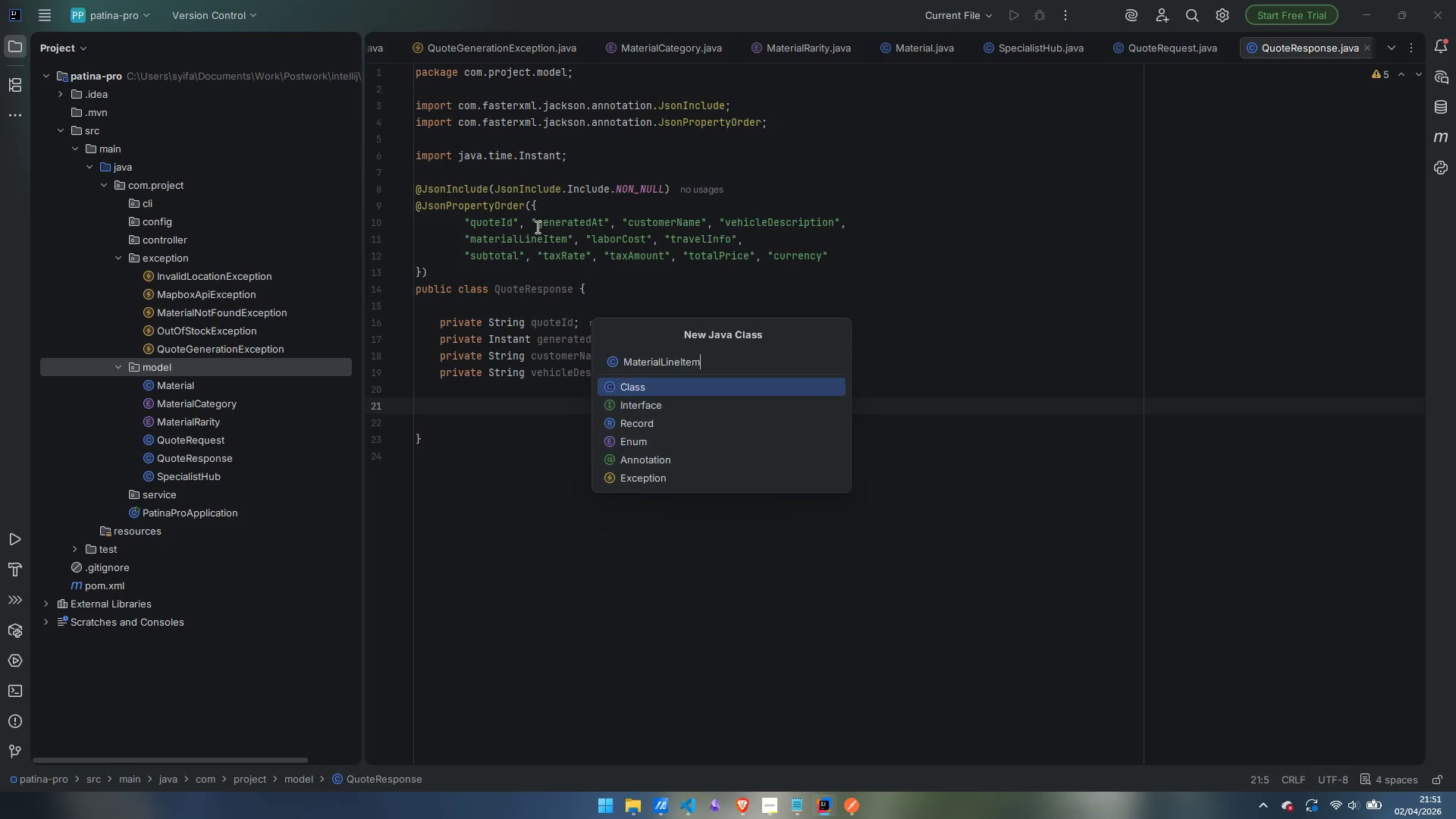 
key(Enter)
 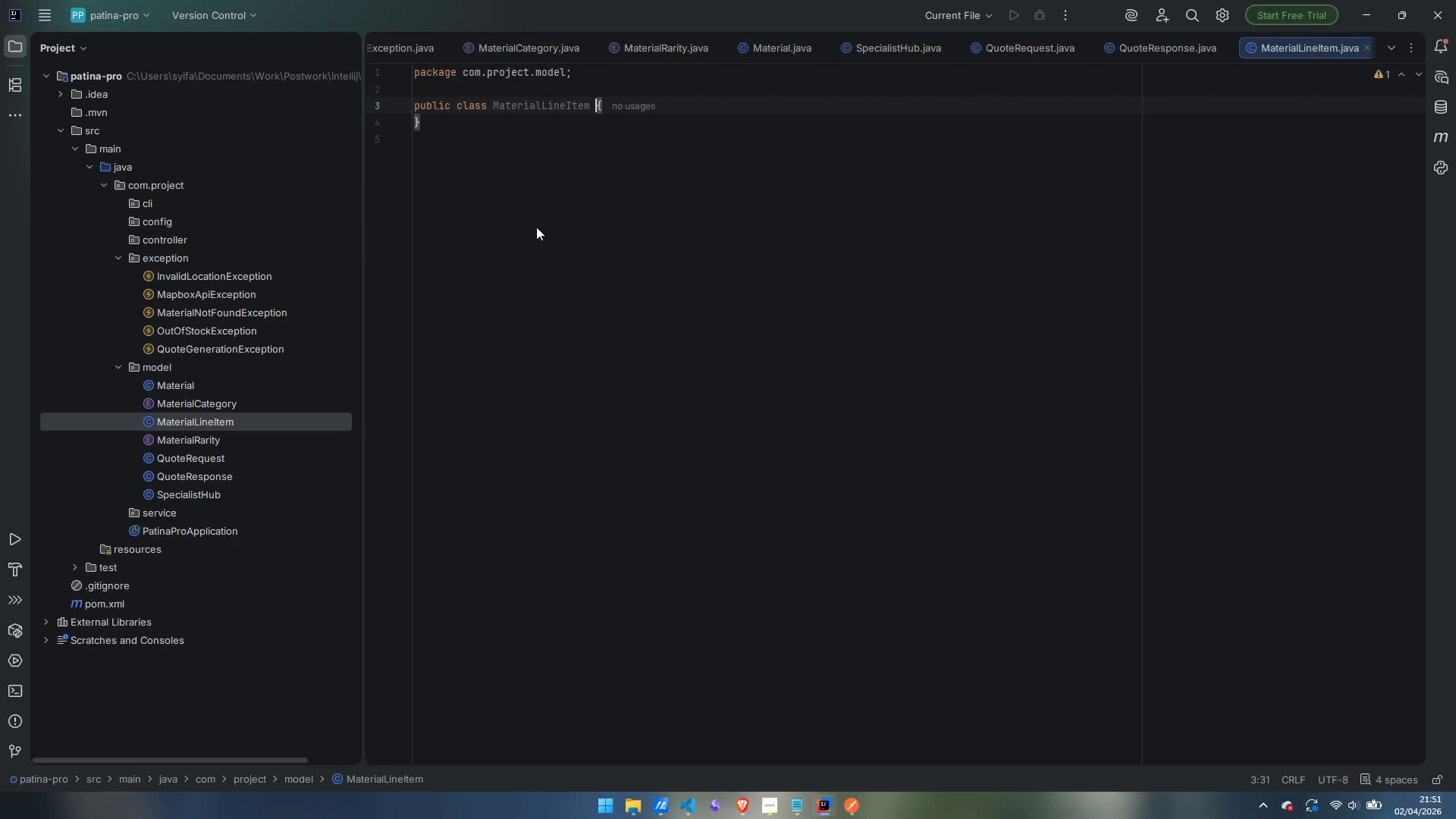 
wait(5.02)
 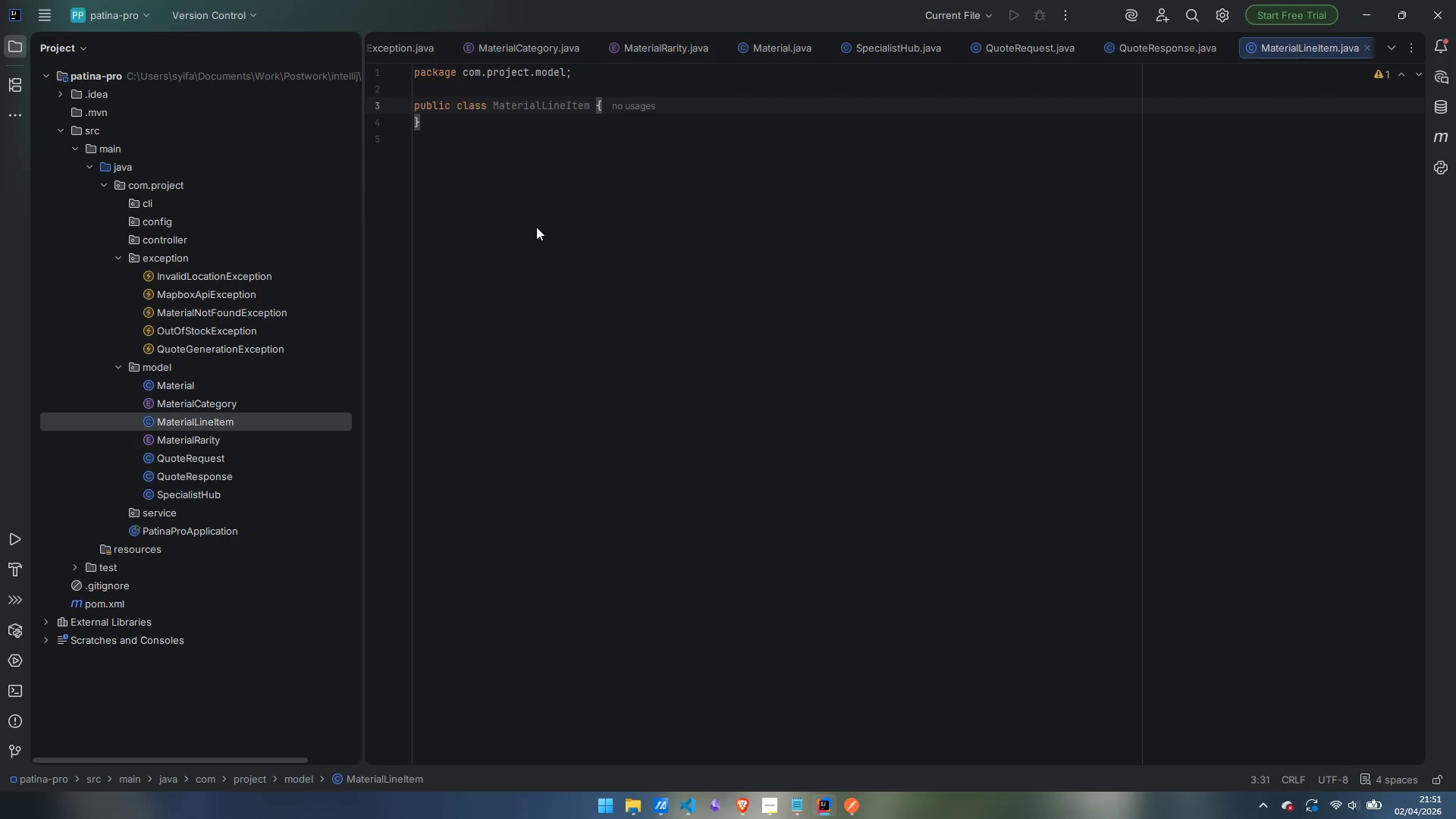 
key(ArrowUp)
 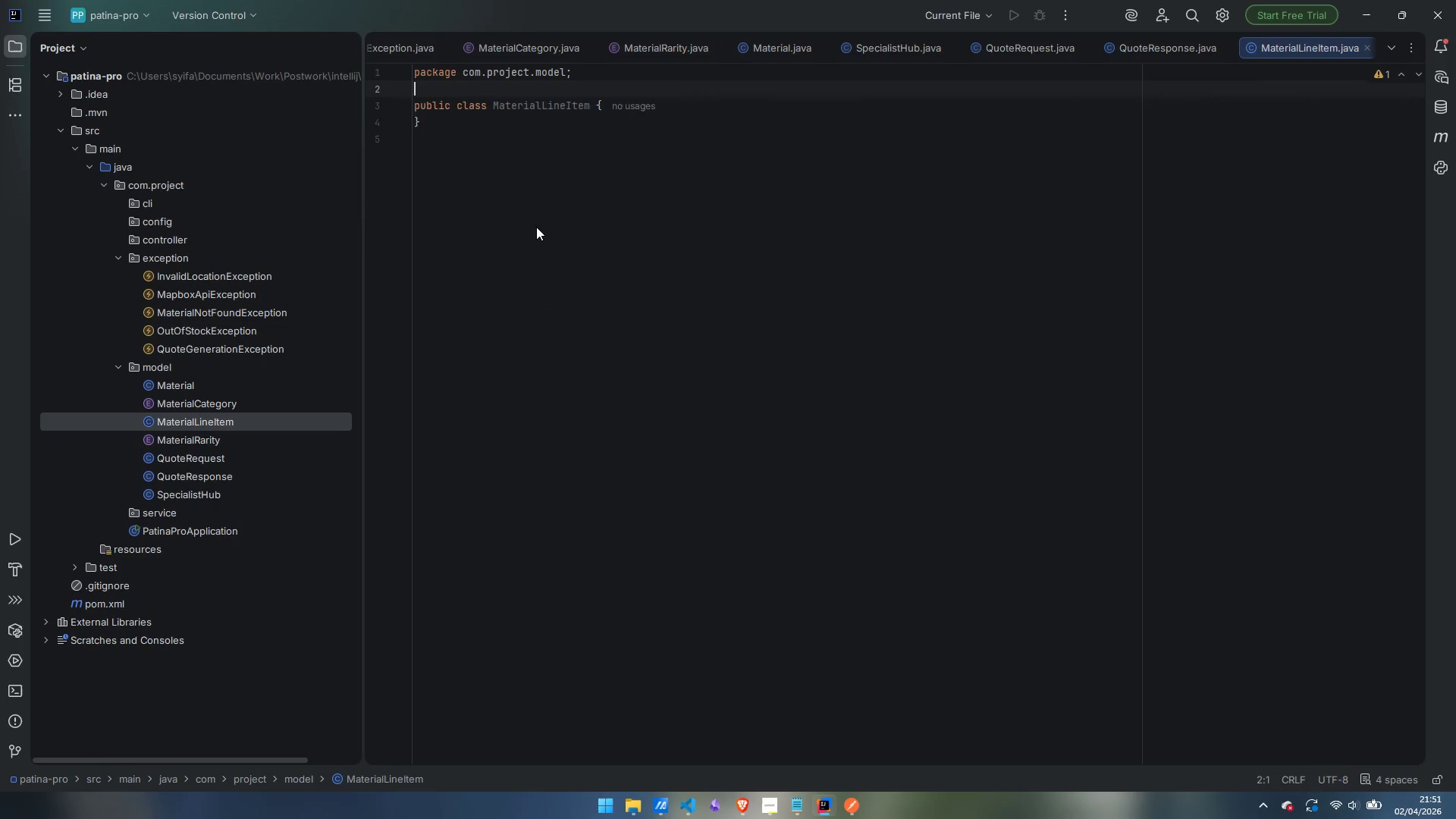 
key(Enter)
 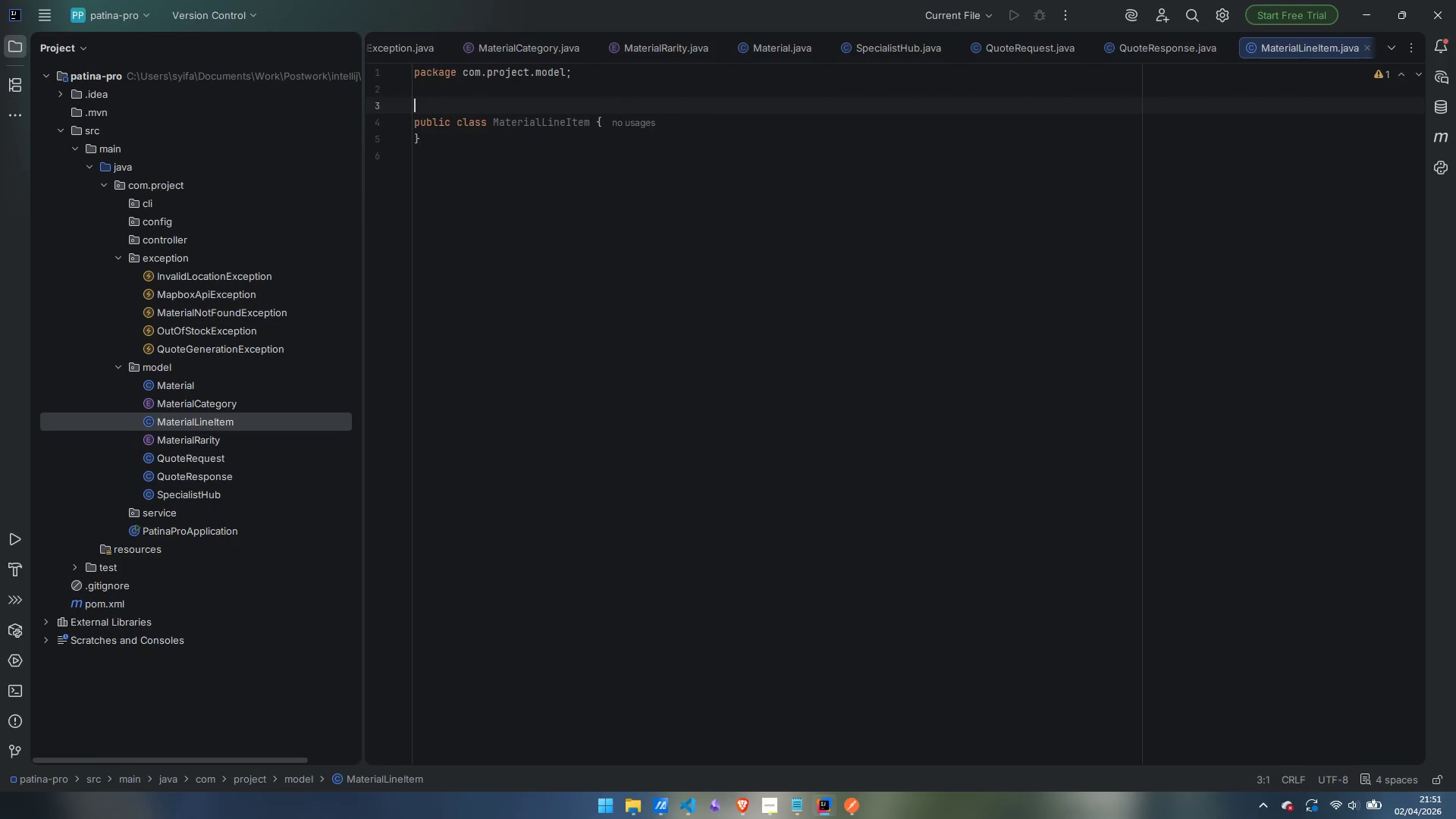 
type(@JsonInclude)
 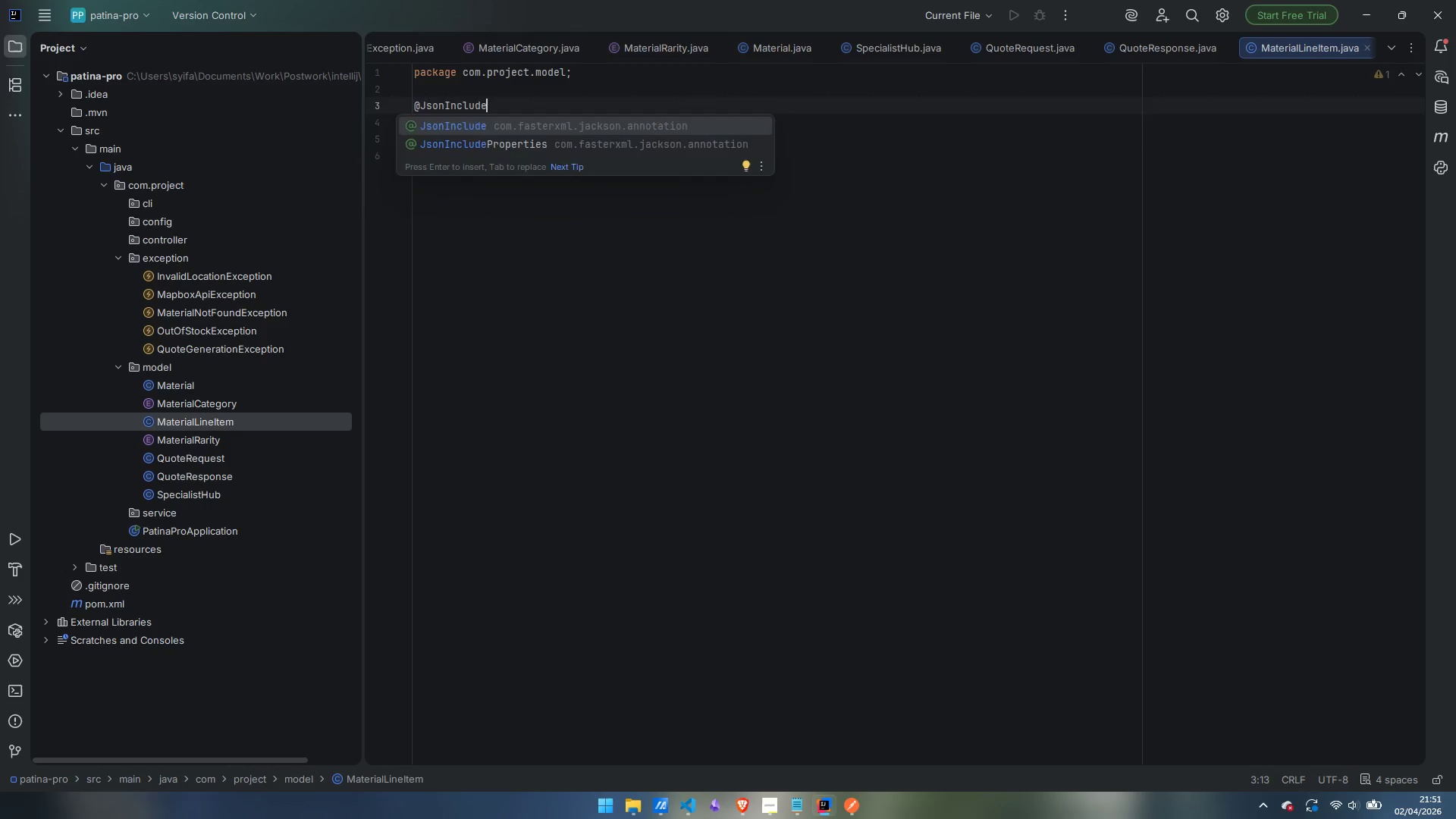 
key(Enter)
 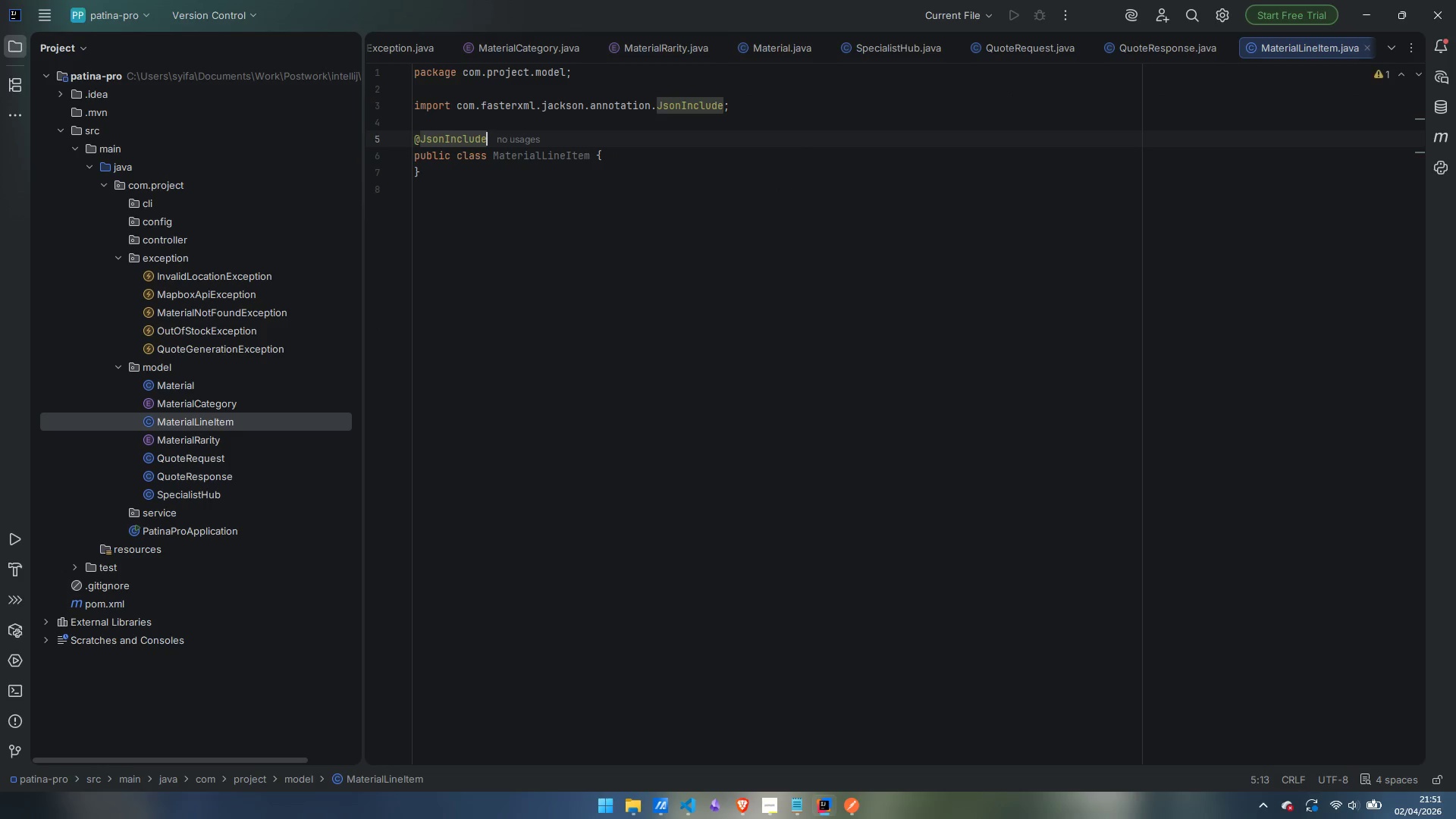 
type((JsonInclude)
 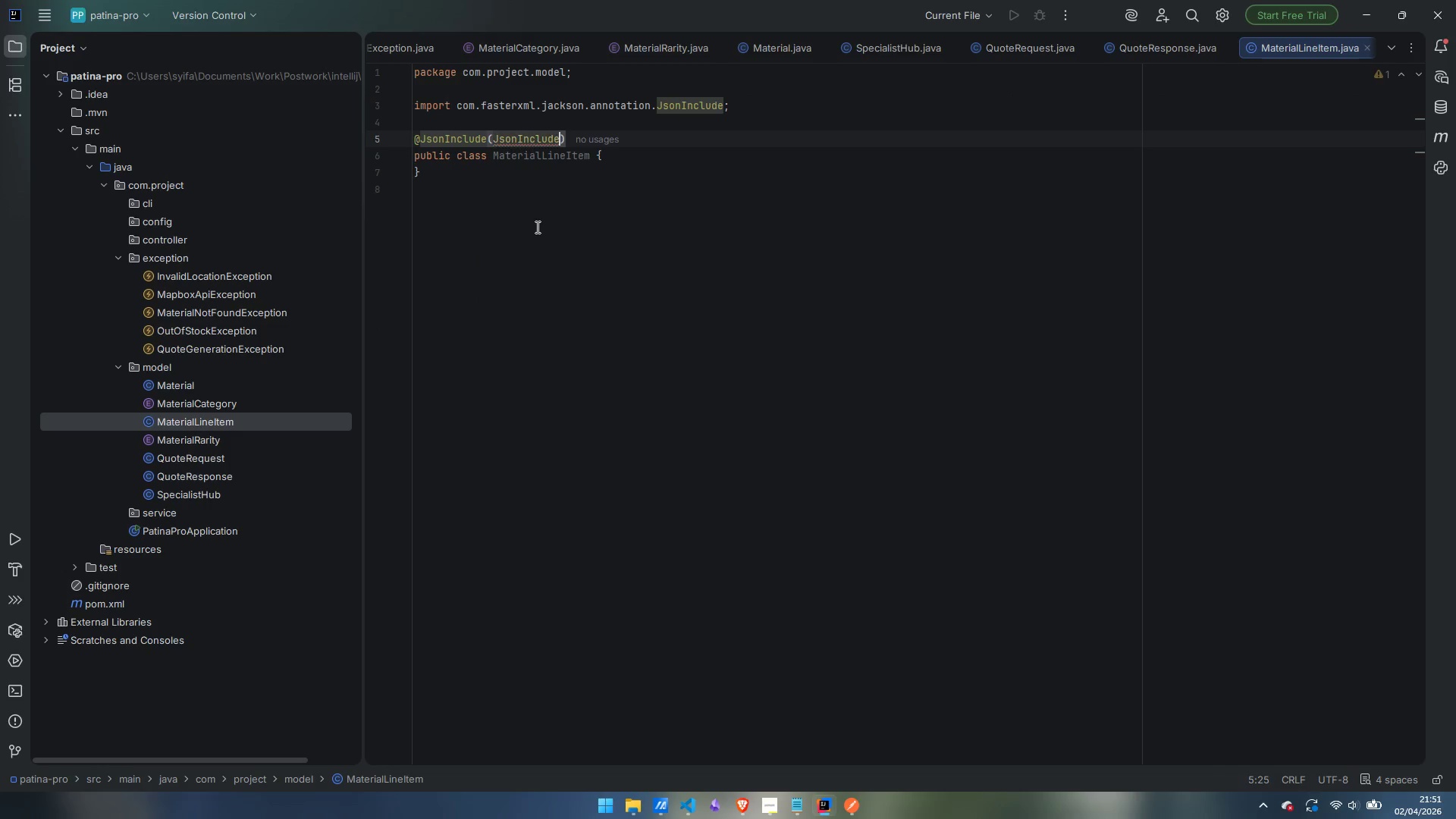 
 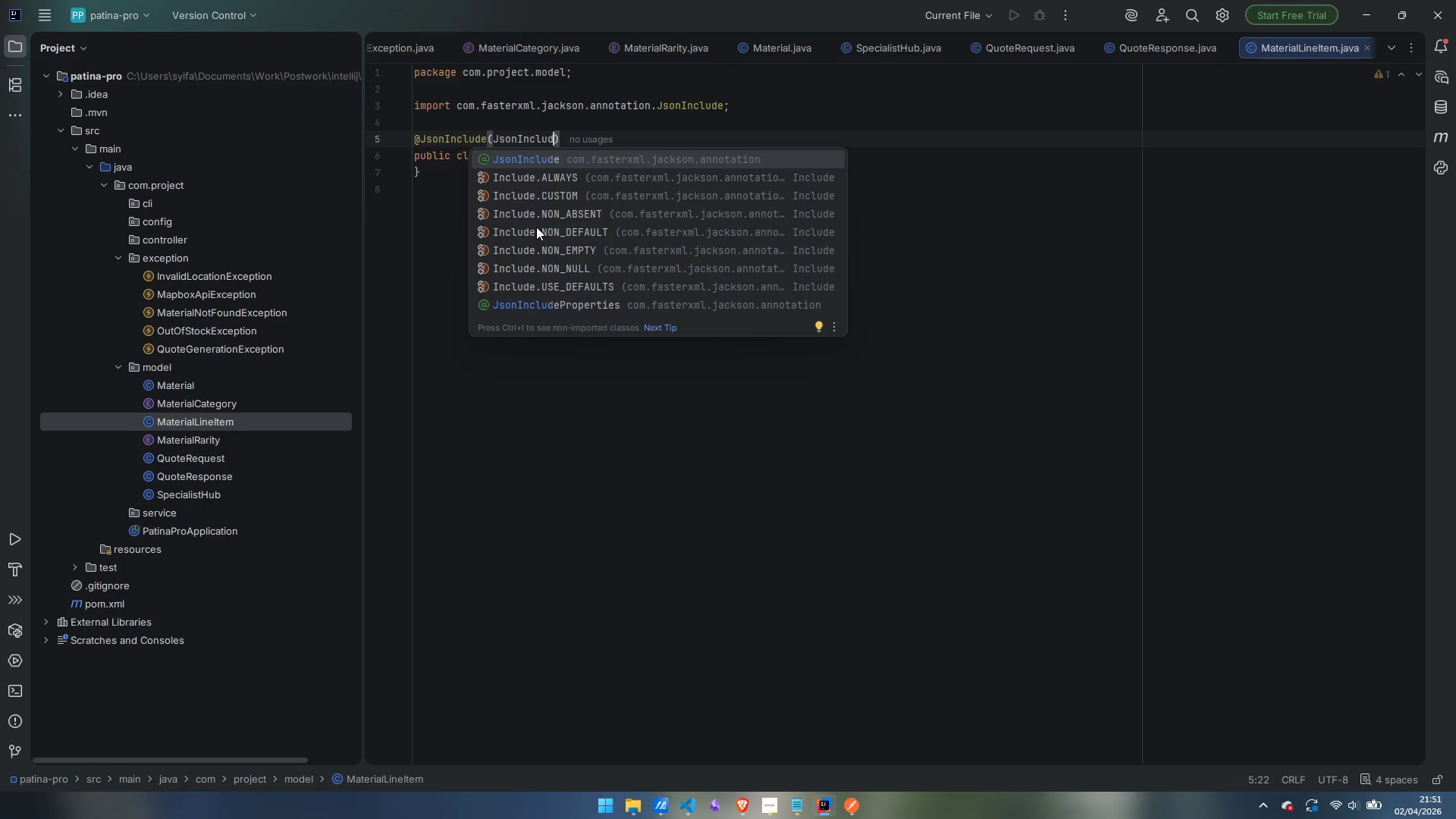 
key(Enter)
 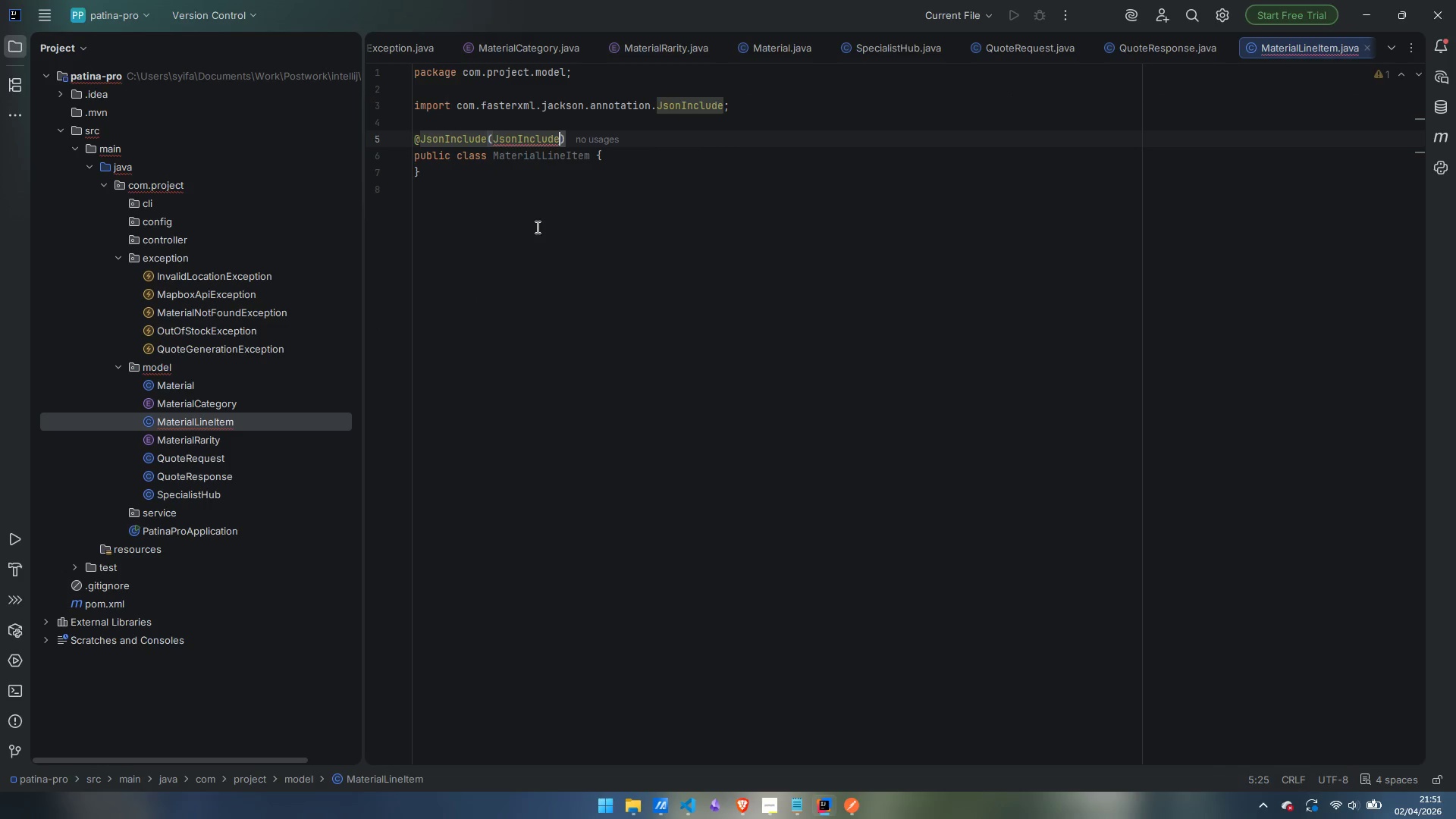 
type(.Include.NON_NULL)
 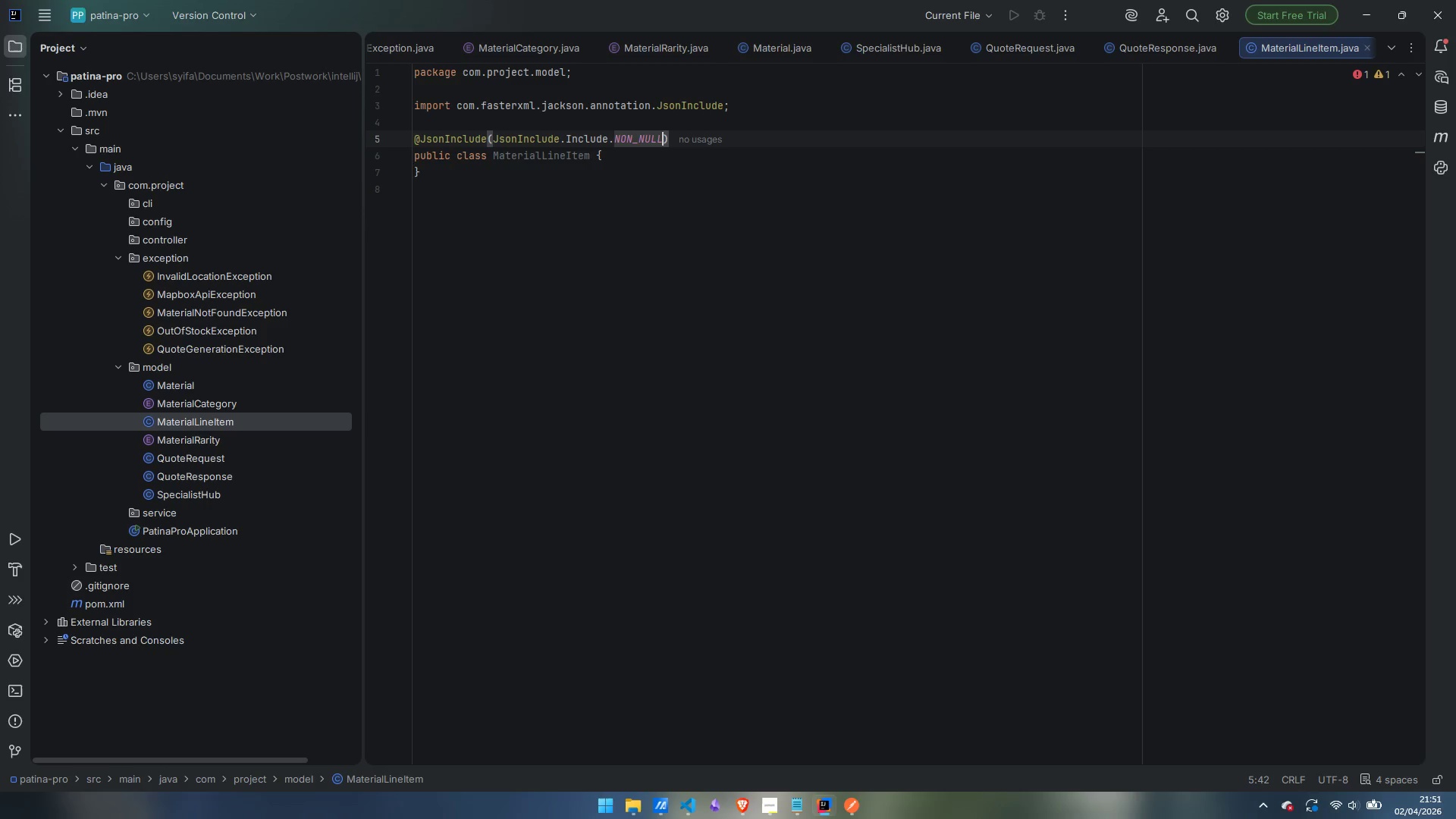 
key(ArrowDown)
 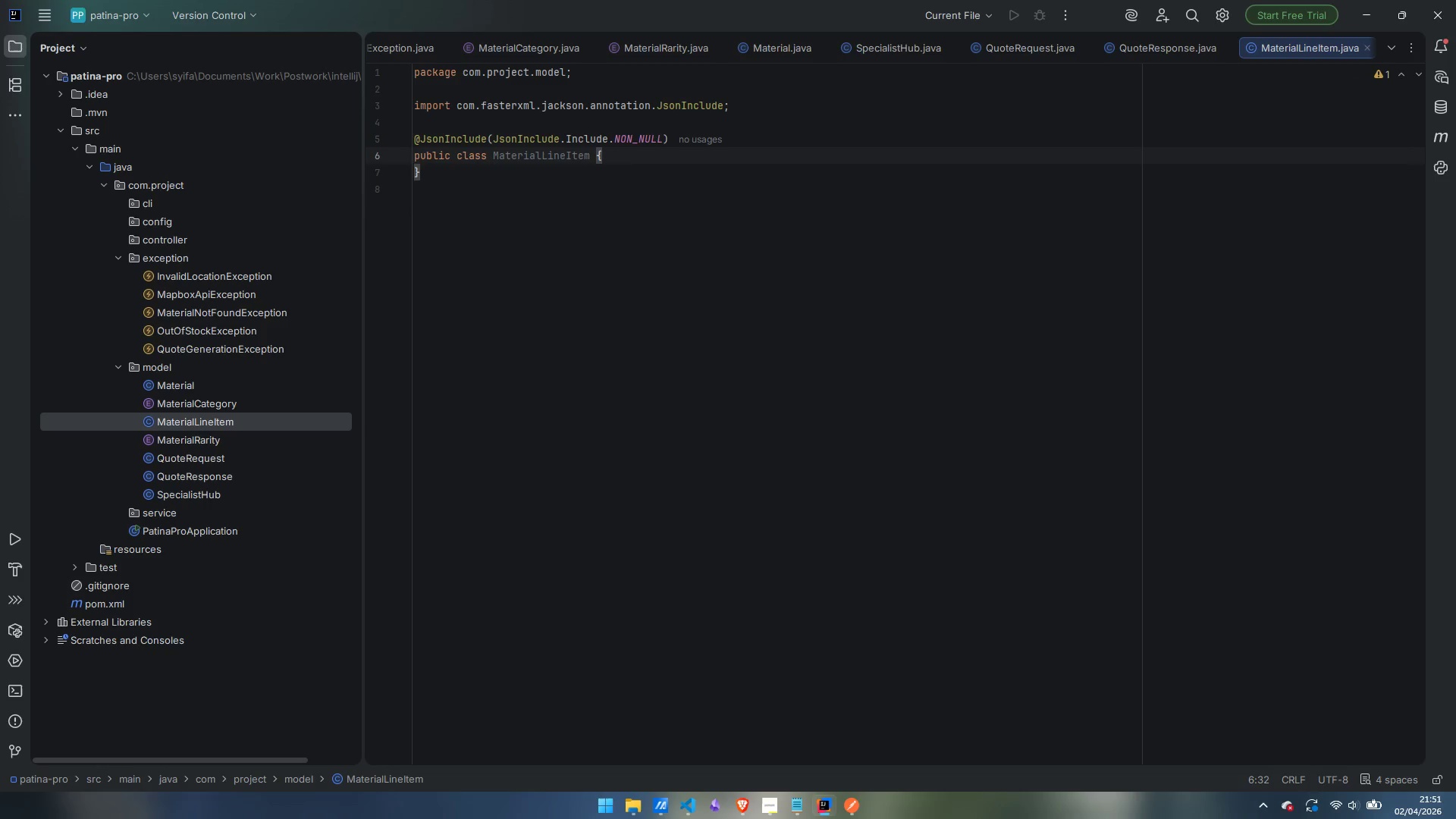 
key(Enter)
 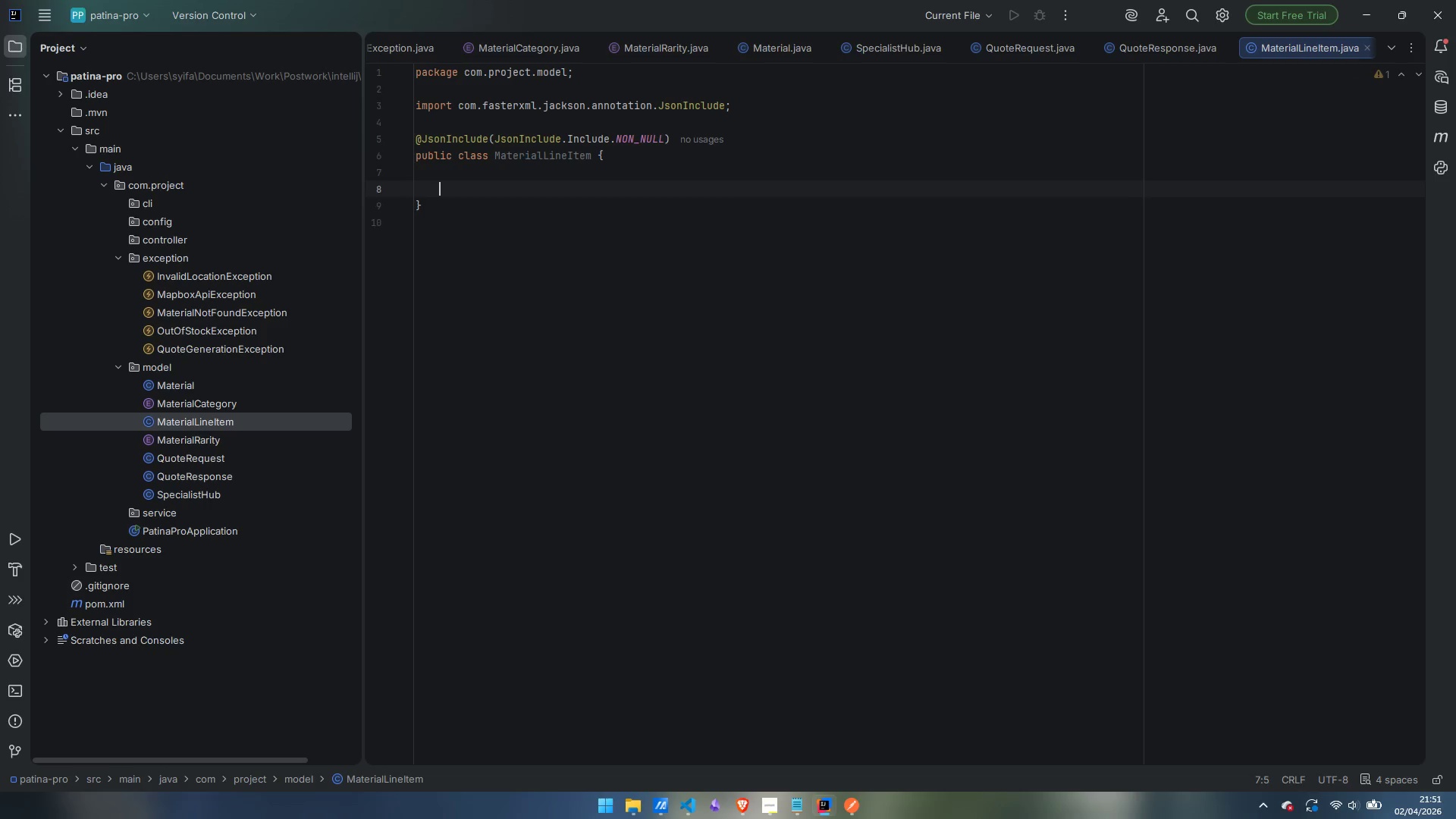 
key(Enter)
 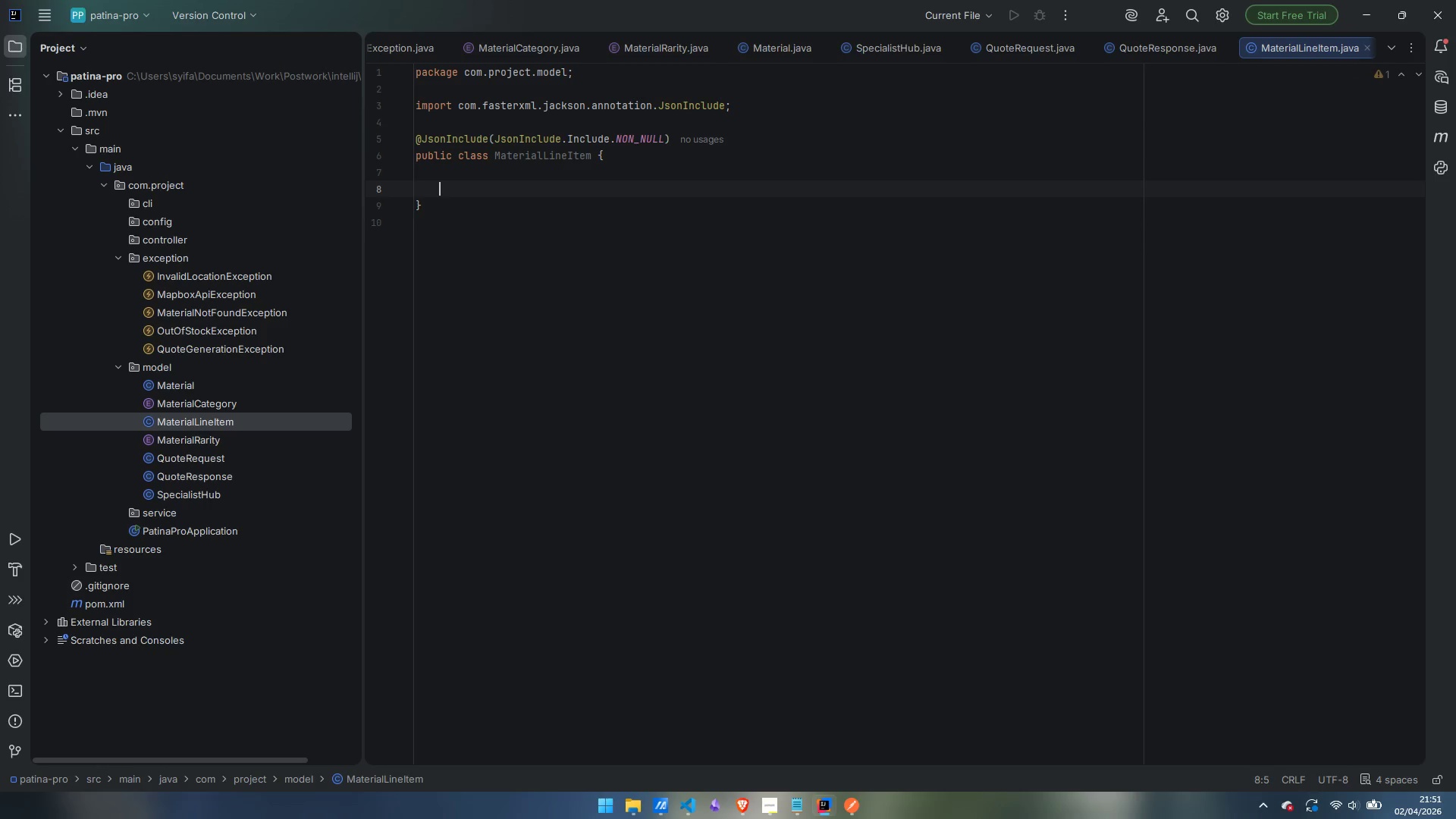 
key(Enter)
 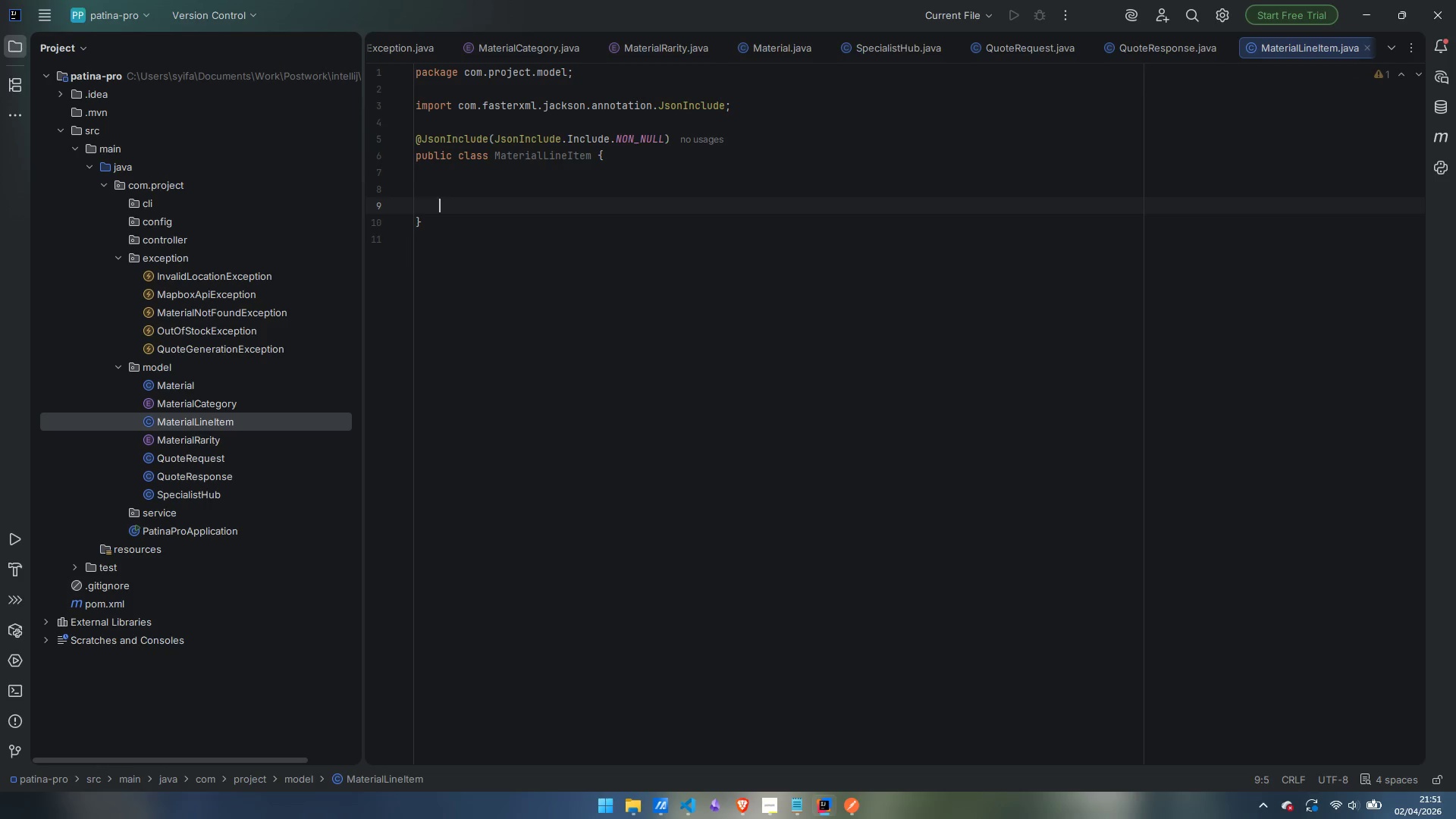 
key(ArrowUp)
 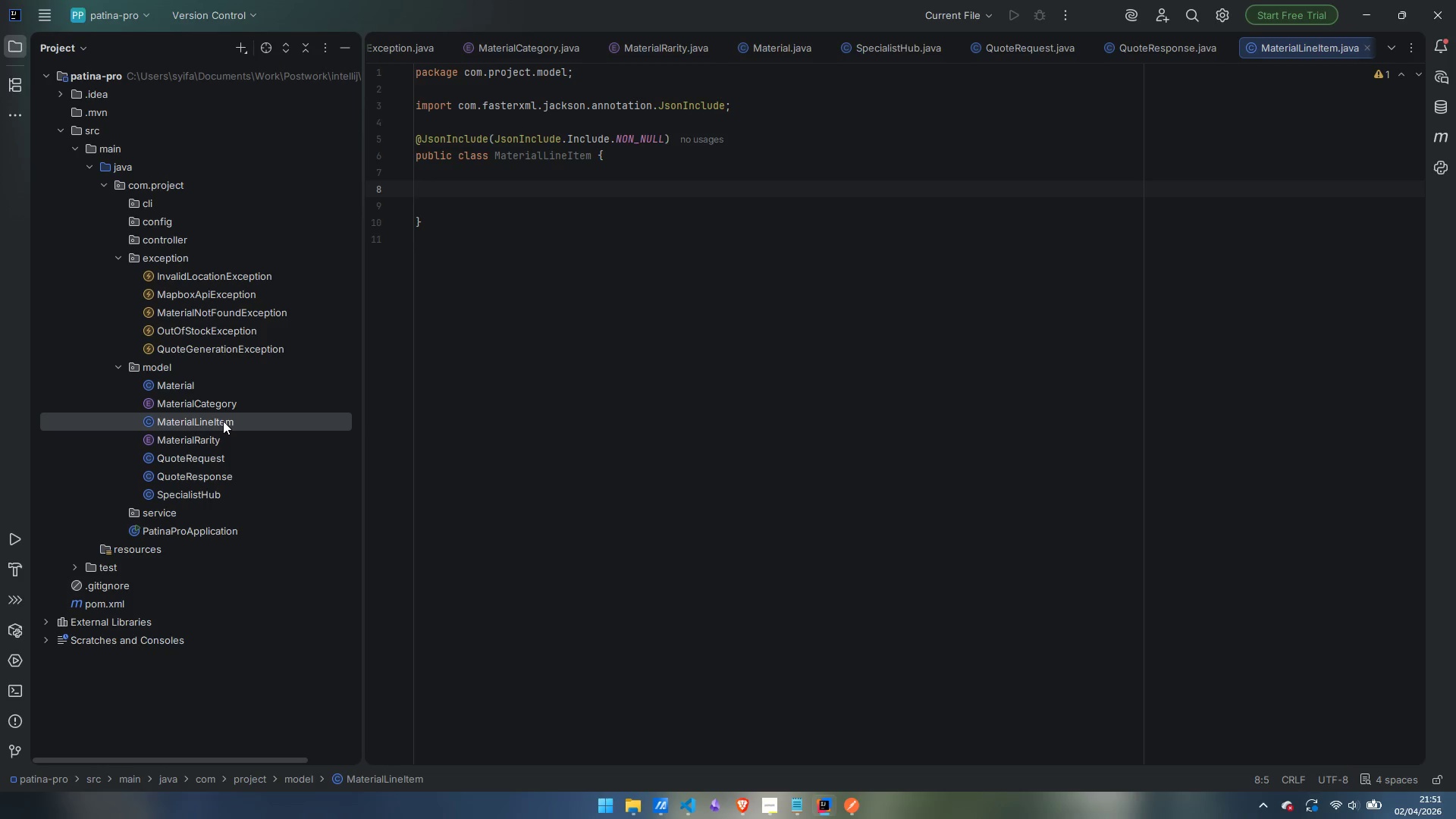 
wait(27.5)
 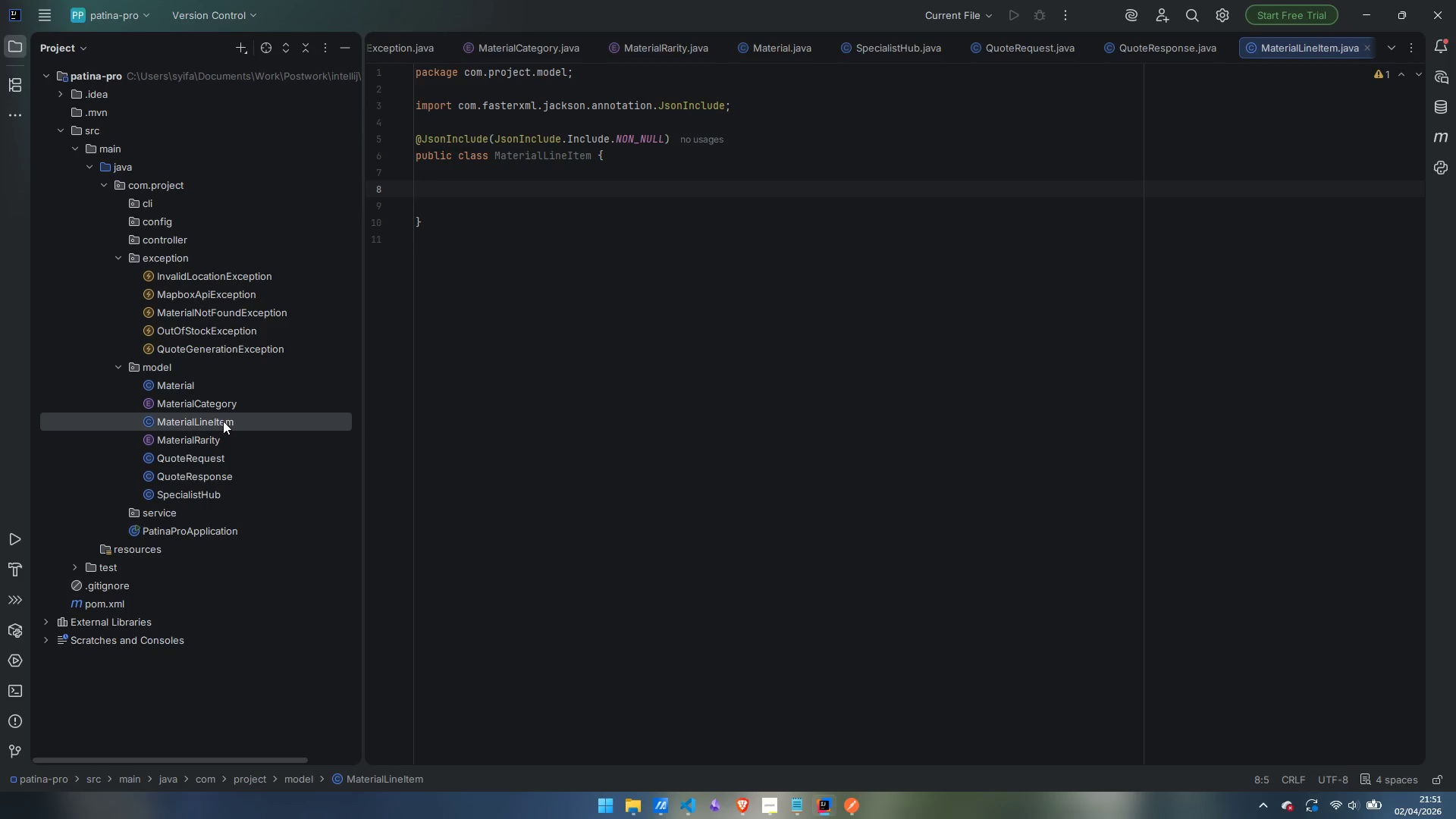 
type(private String materialId;)
 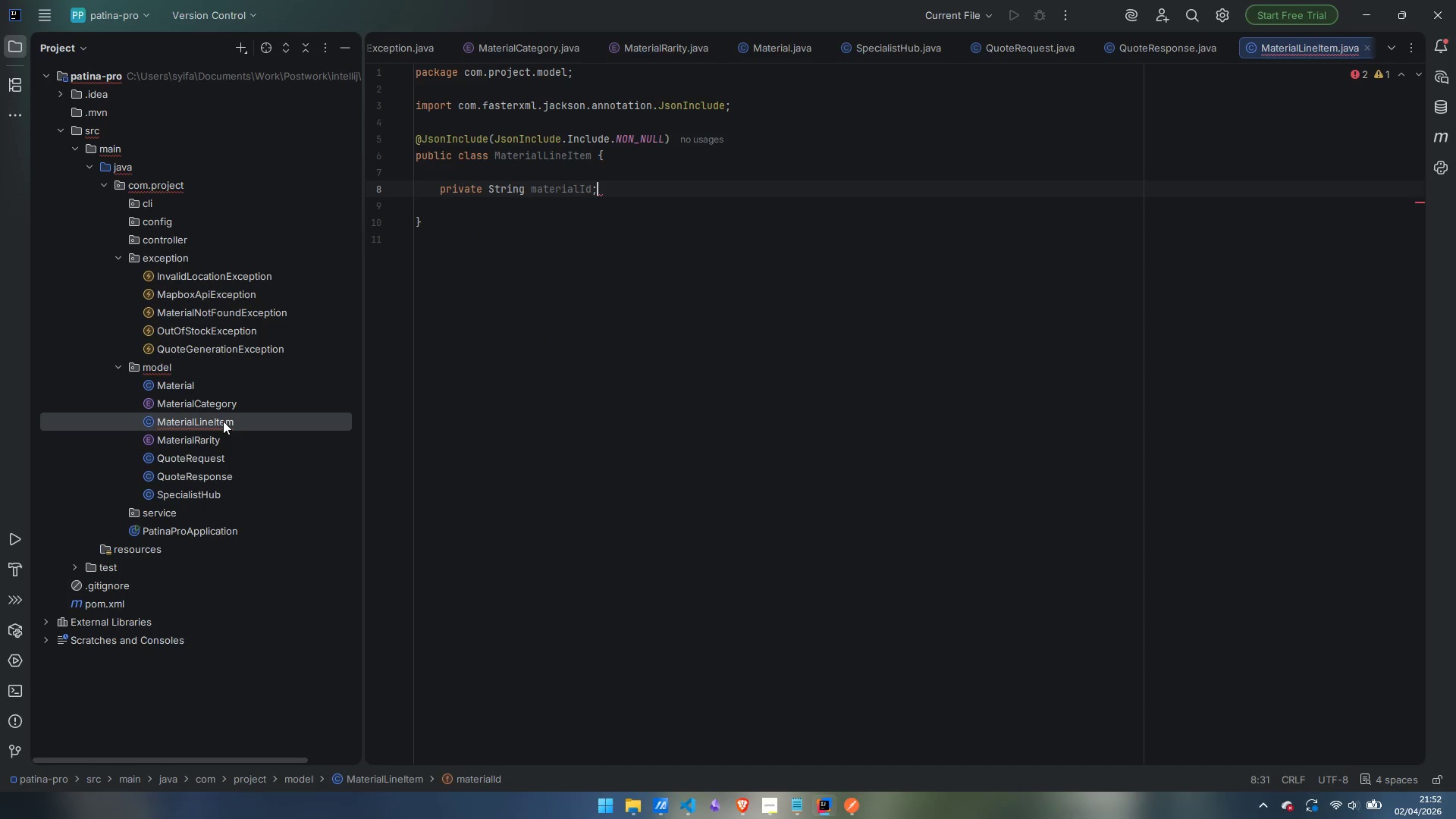 
key(Enter)
 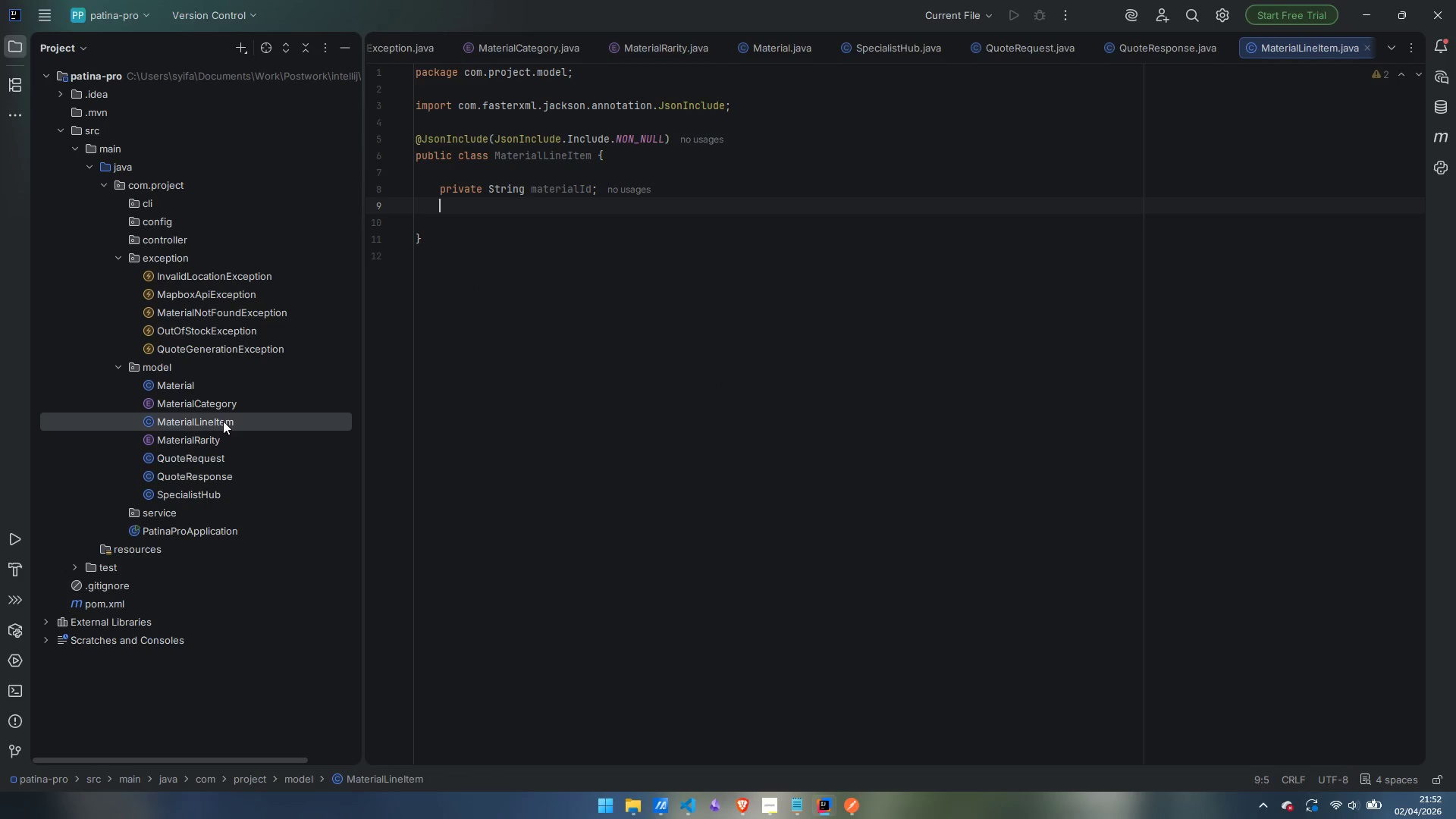 
type(private String materialName;)
 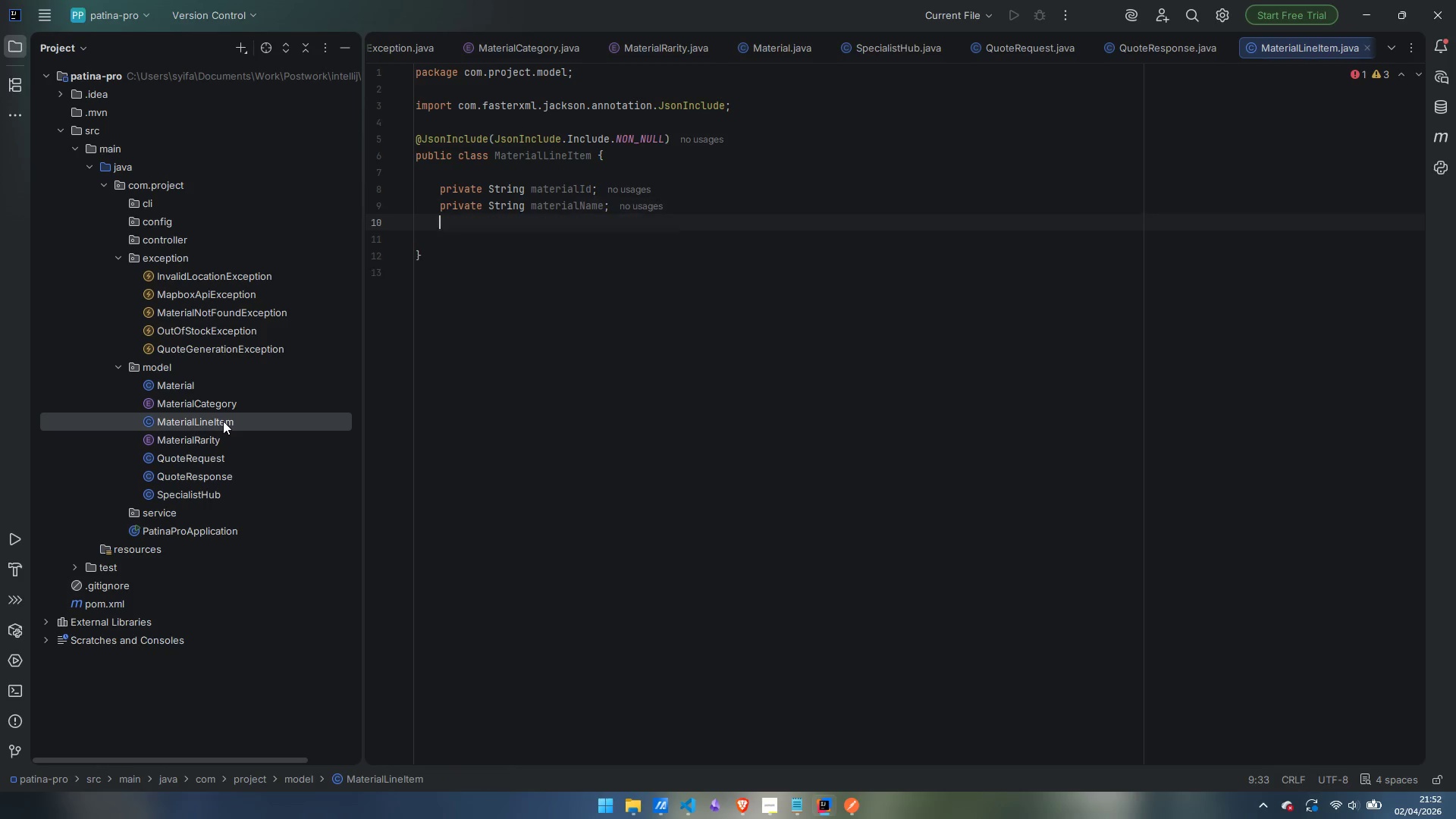 
 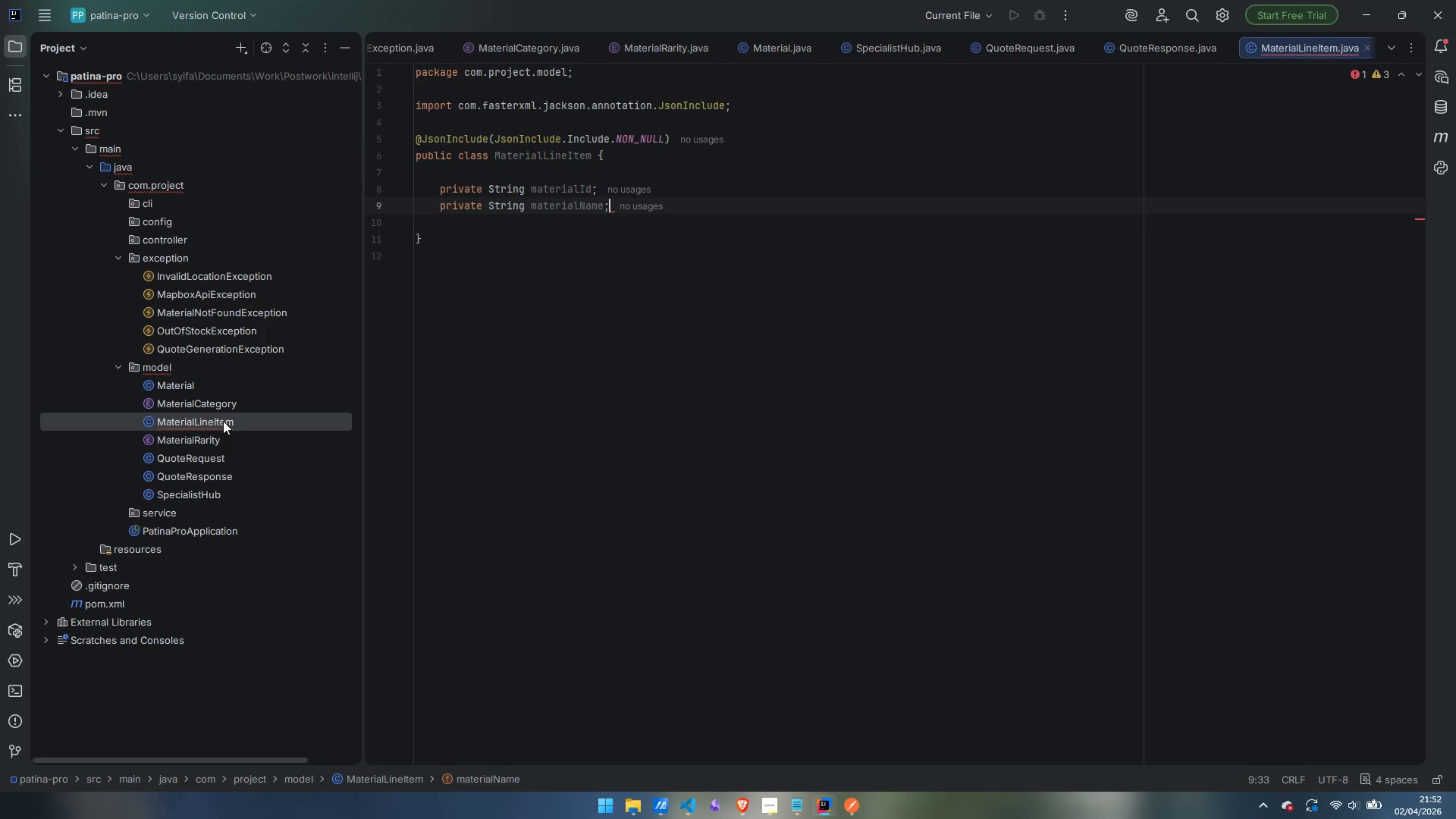 
key(Enter)
 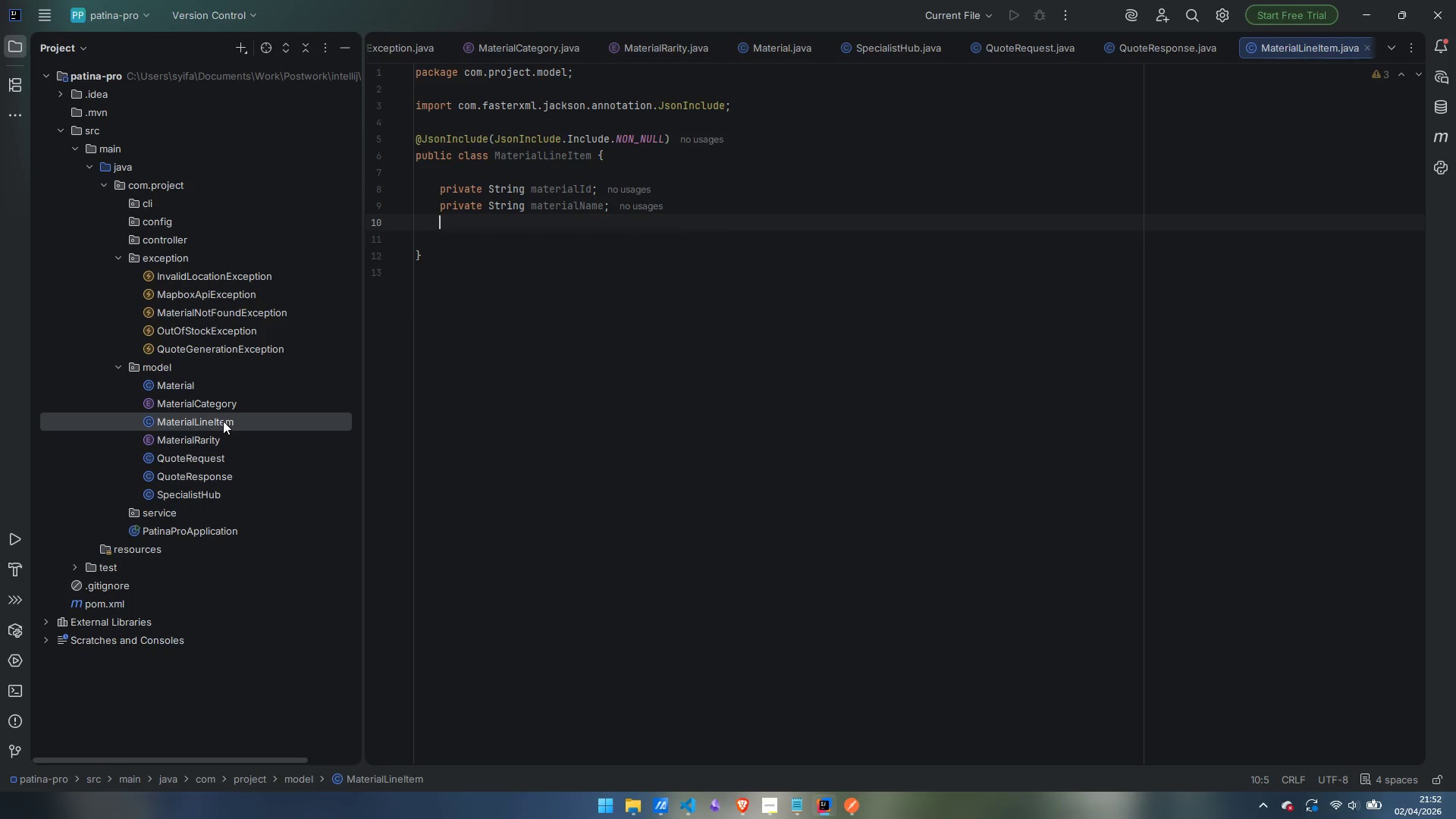 
type(private String manufacturer;)
 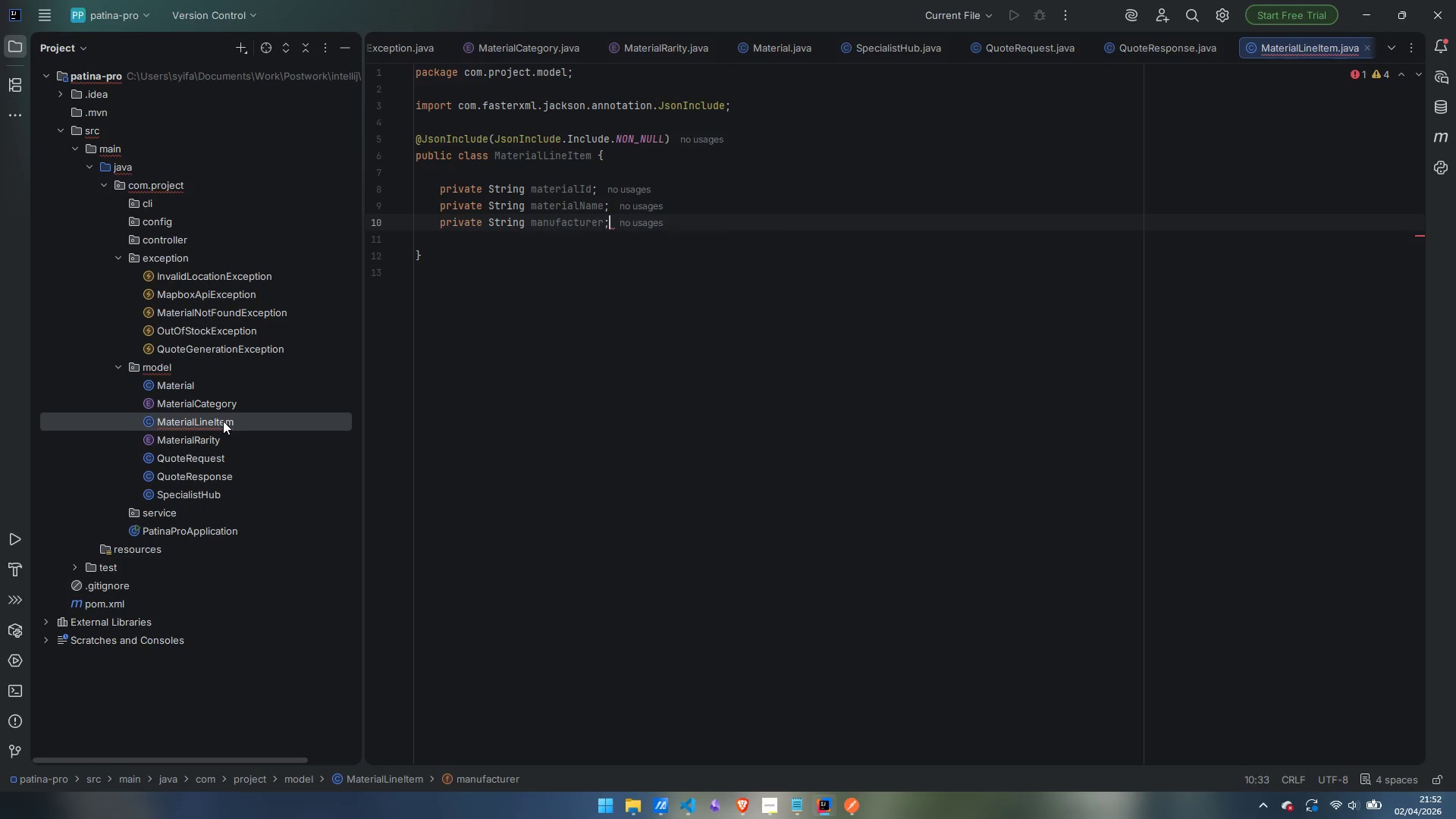 
key(Enter)
 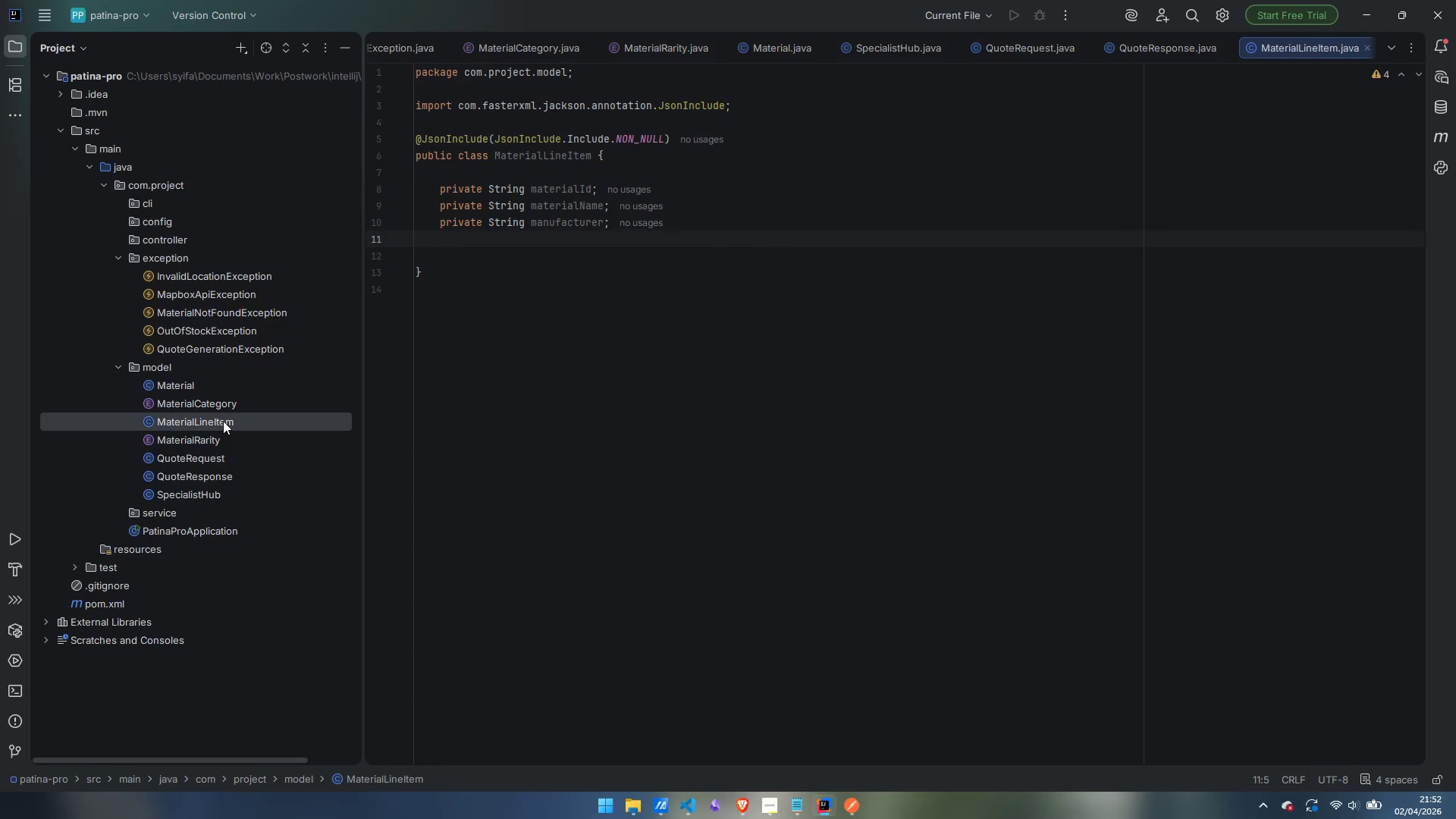 
type(prin)
key(Backspace)
type(vate int periodYear;)
 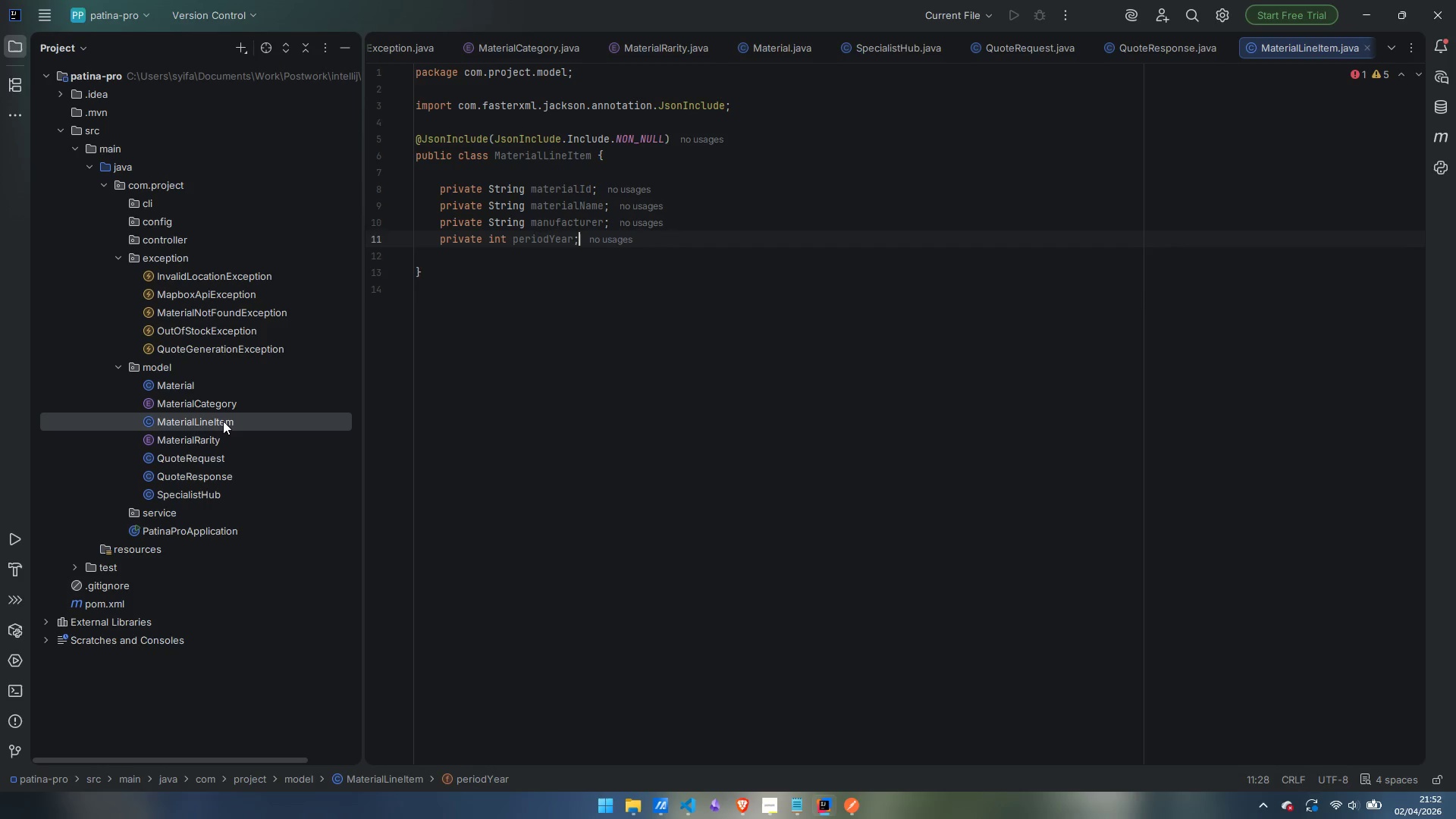 
key(Enter)
 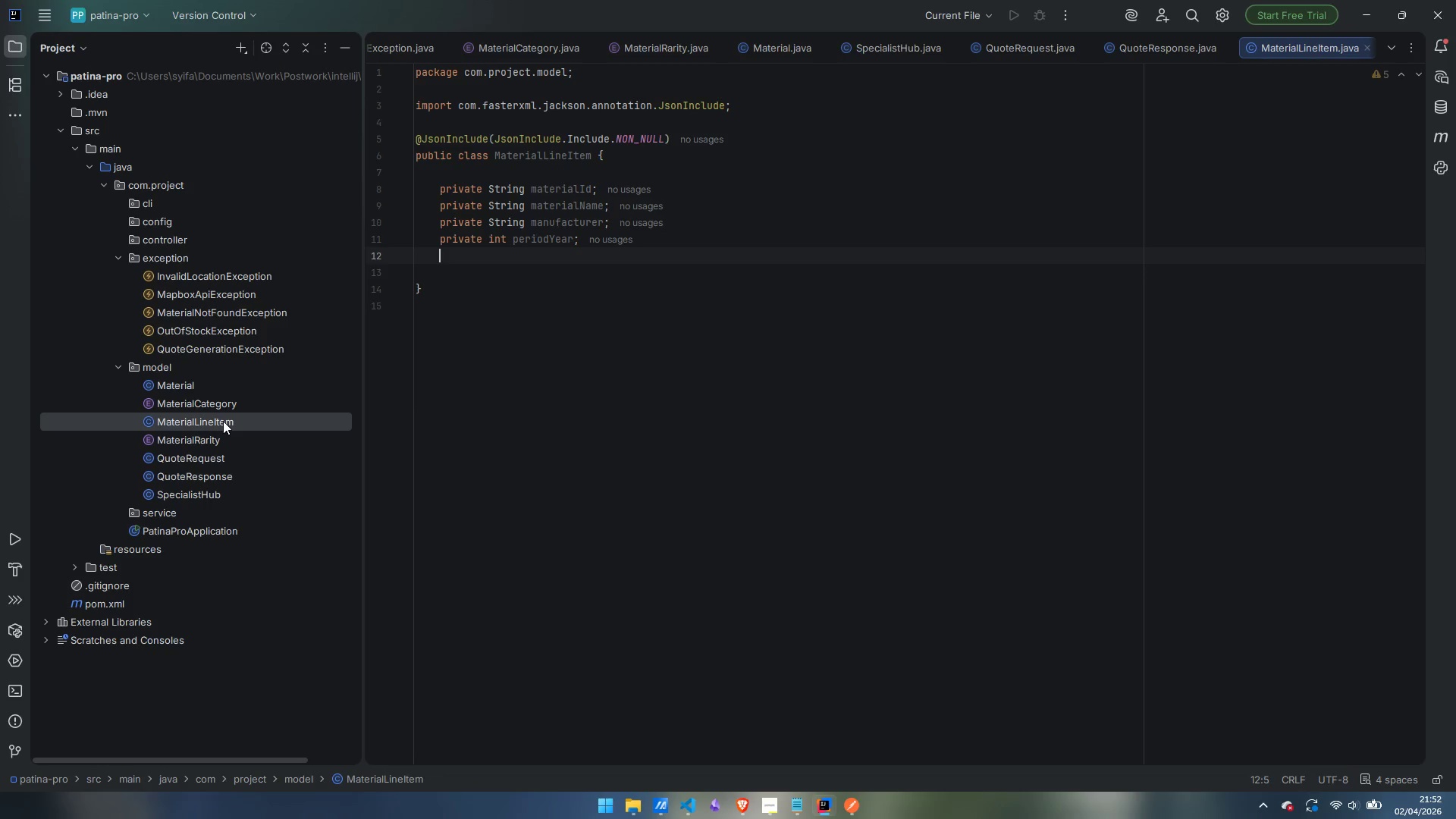 
type(private MaterialCategory)
 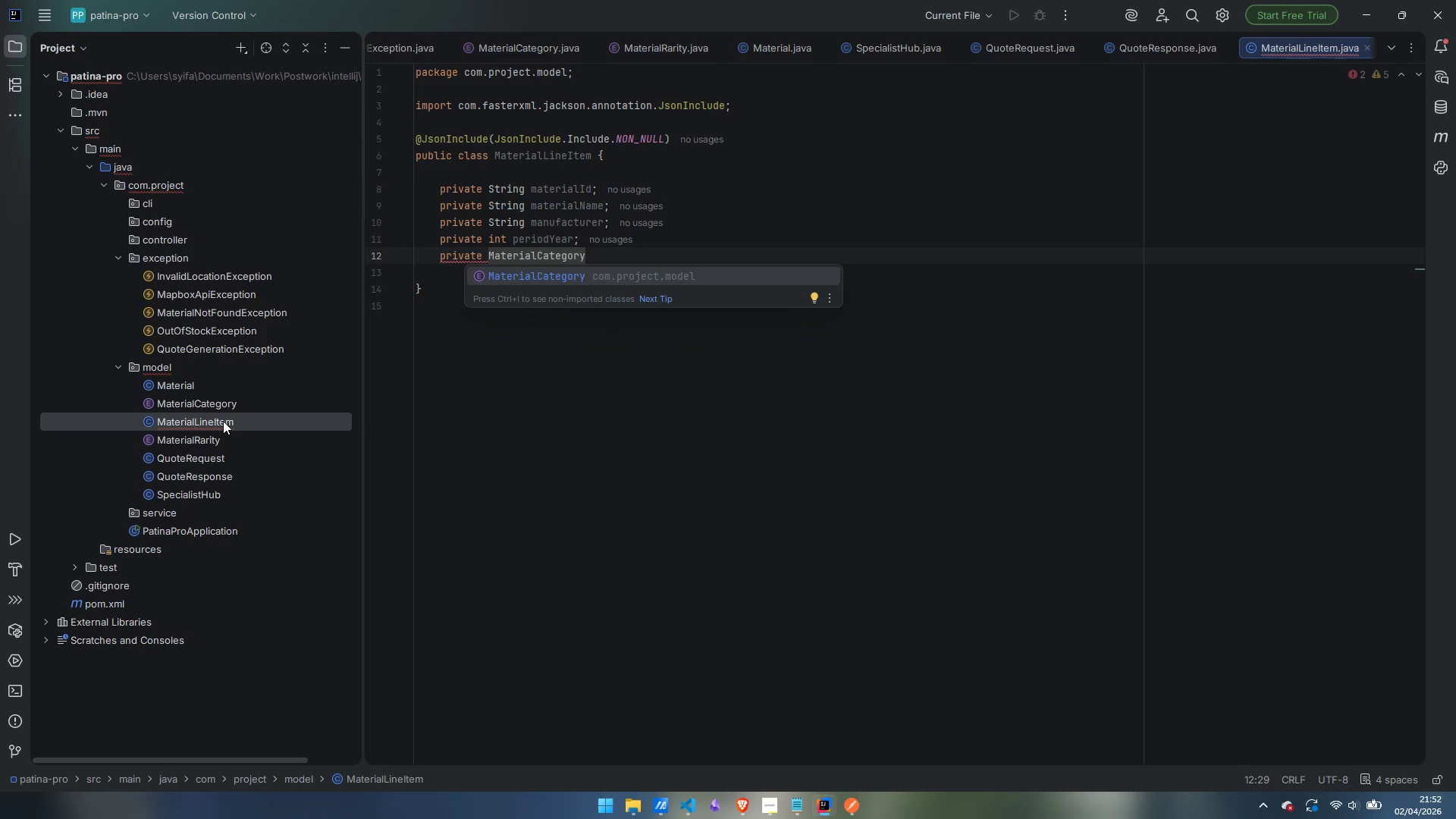 
key(Enter)
 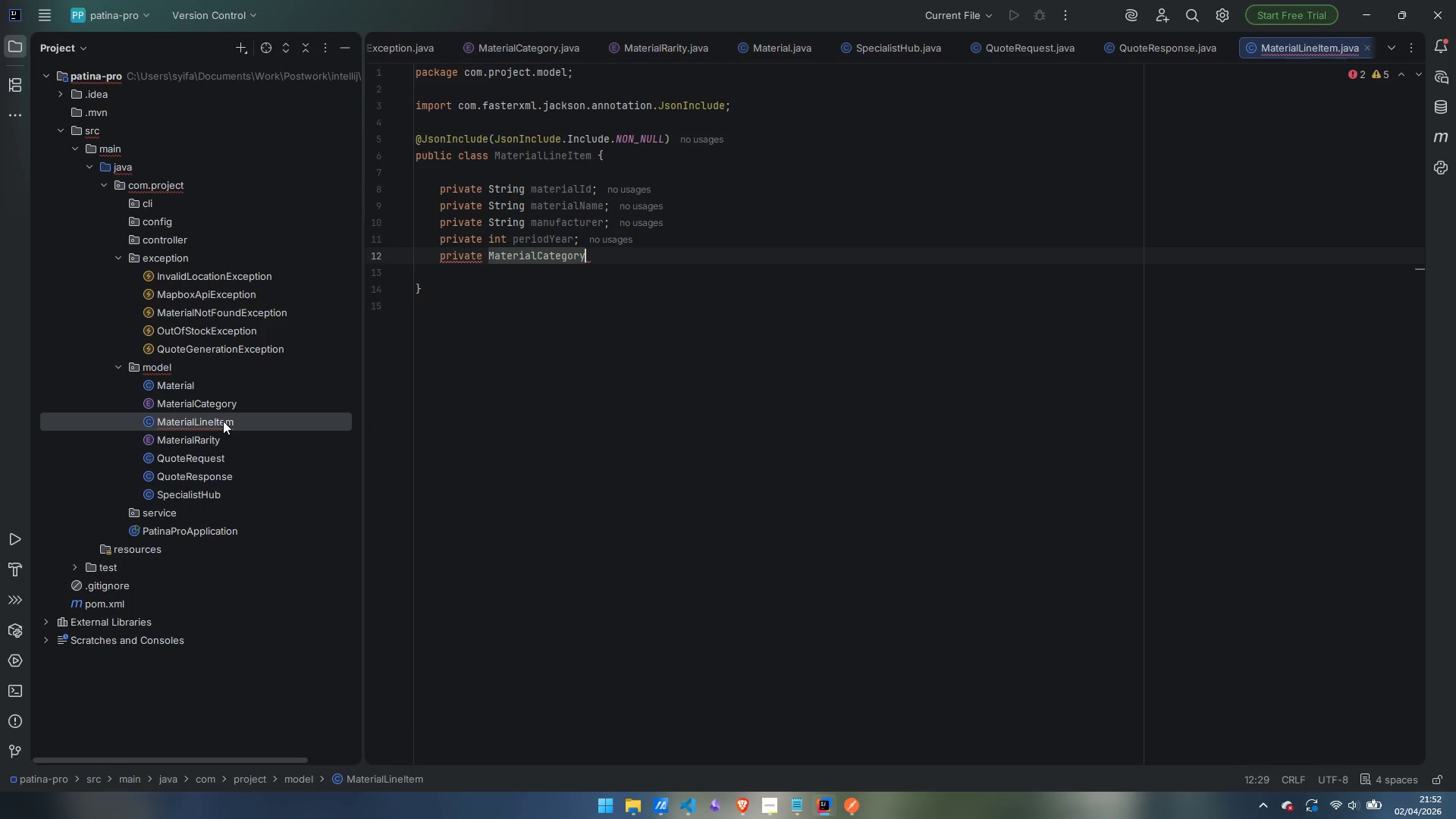 
type( category;)
 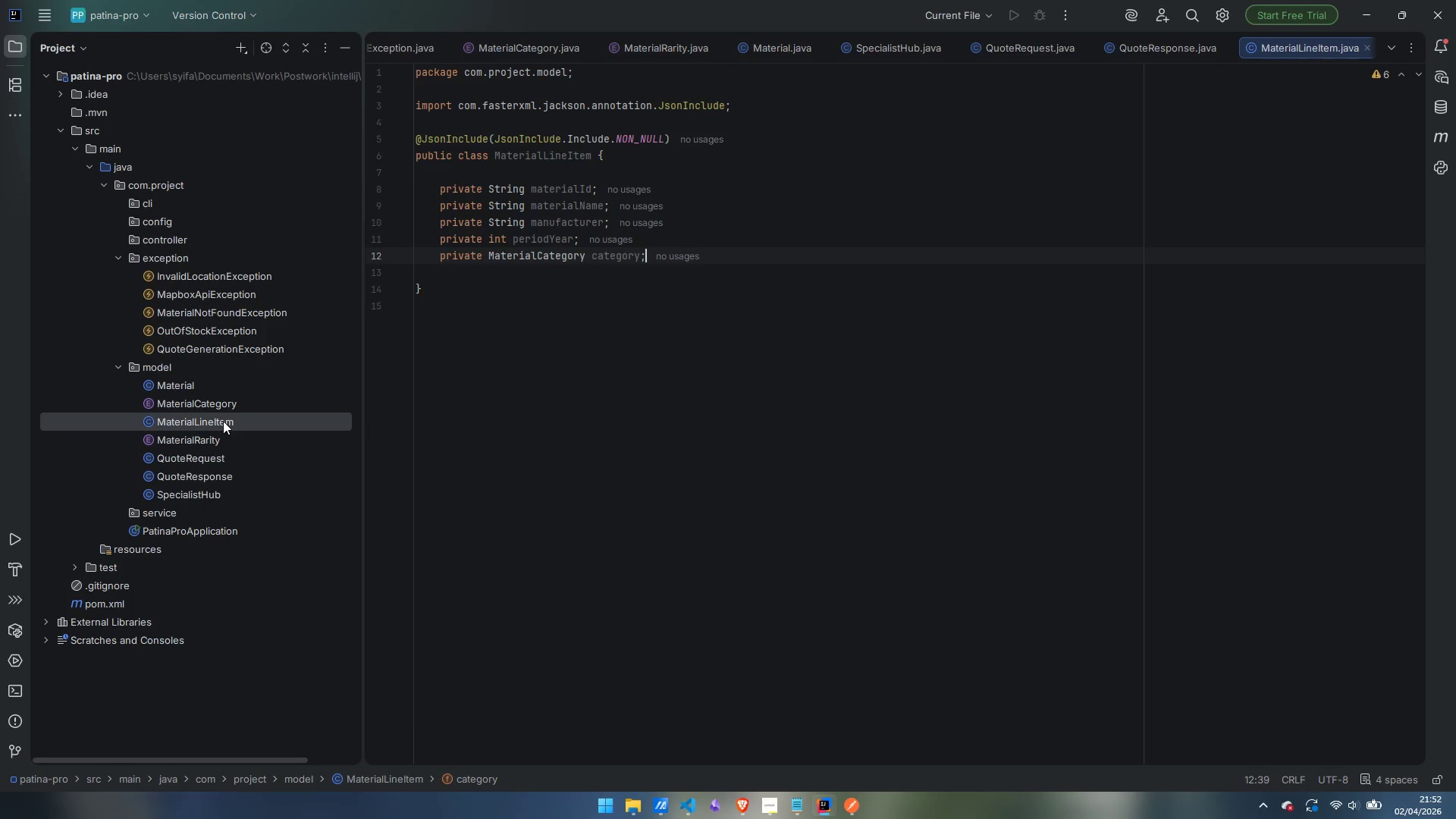 
key(Enter)
 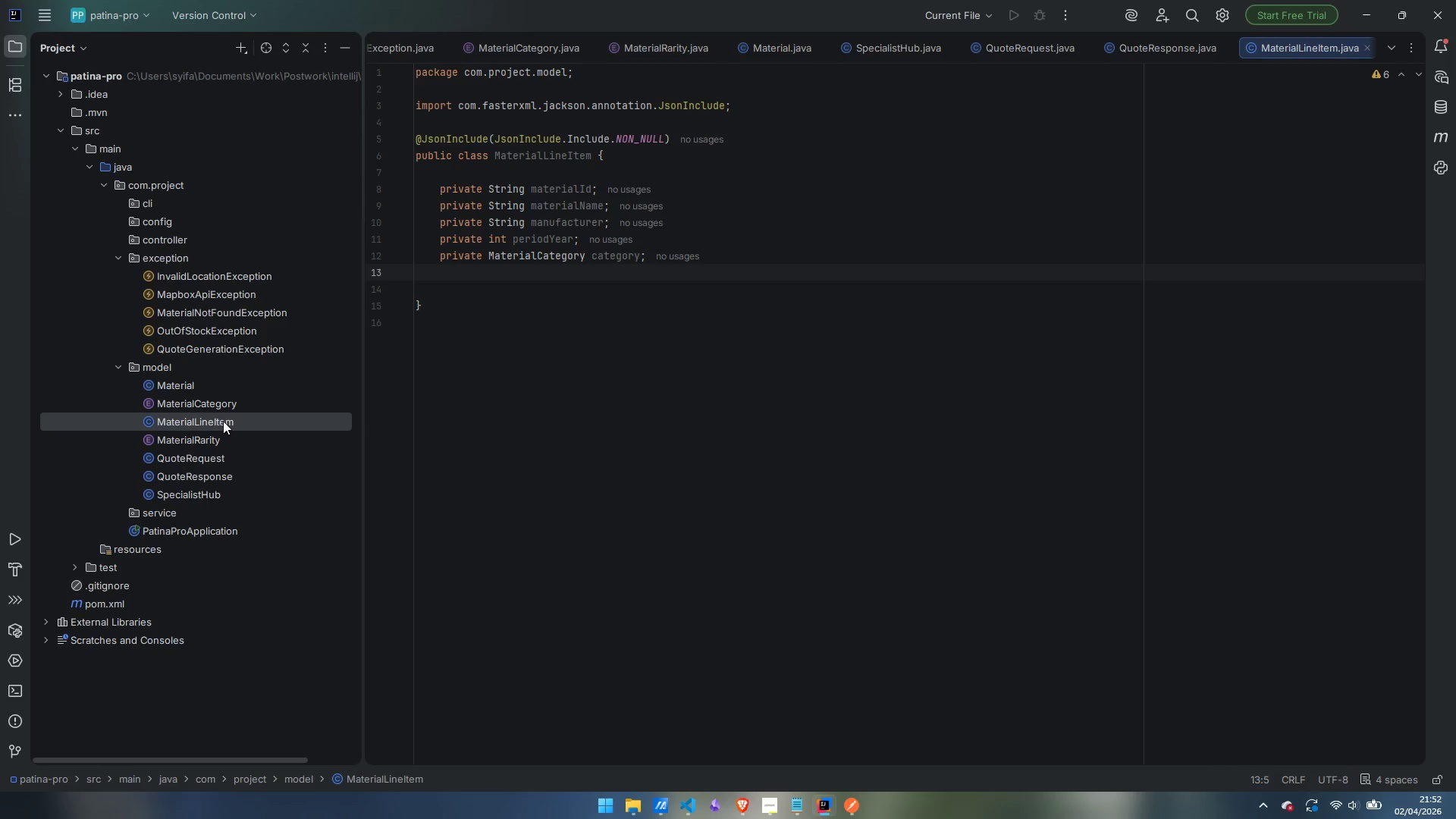 
type(private Matr)
key(Backspace)
type(erialRarity)
 